 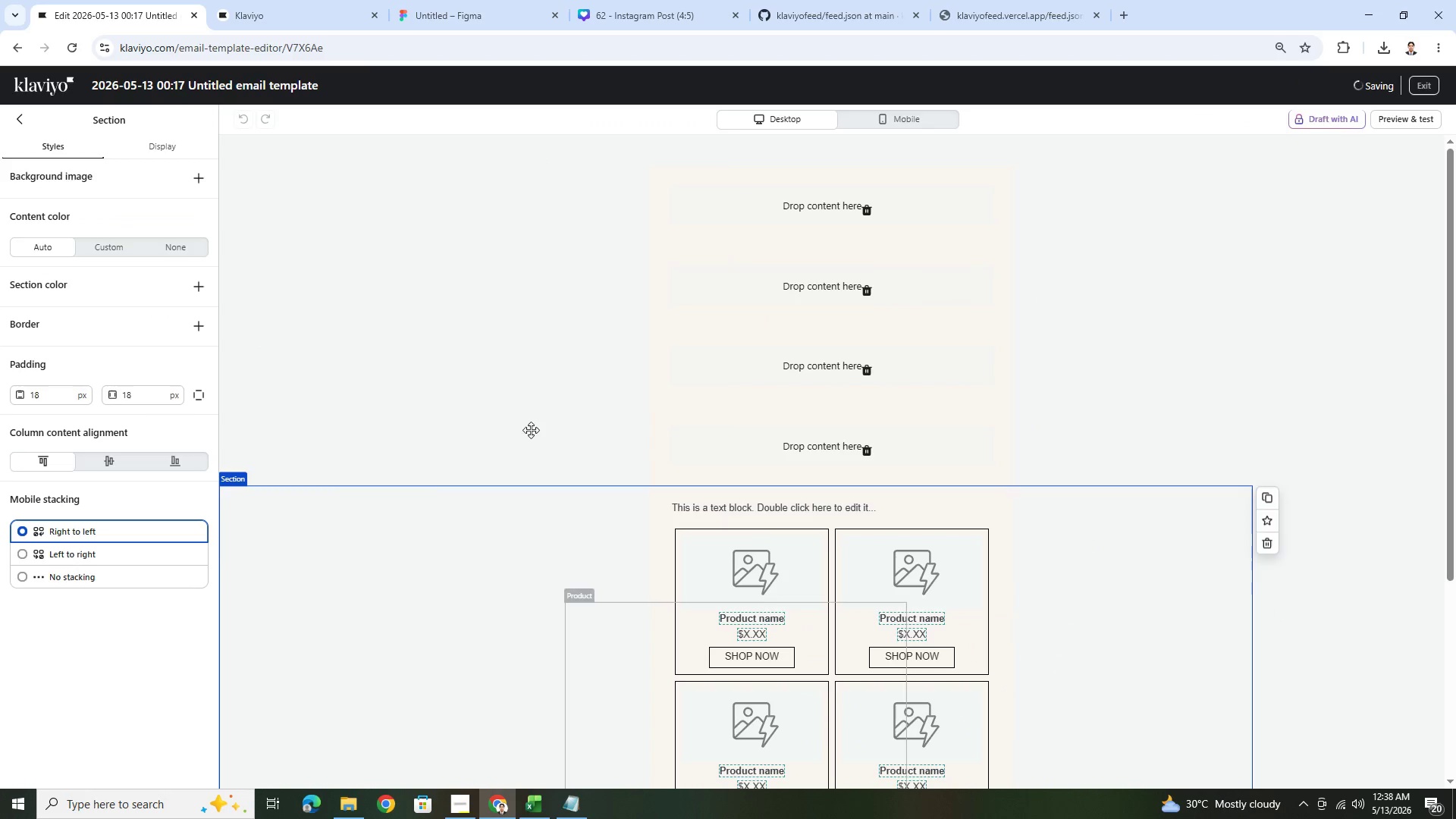 
left_click([243, 121])
 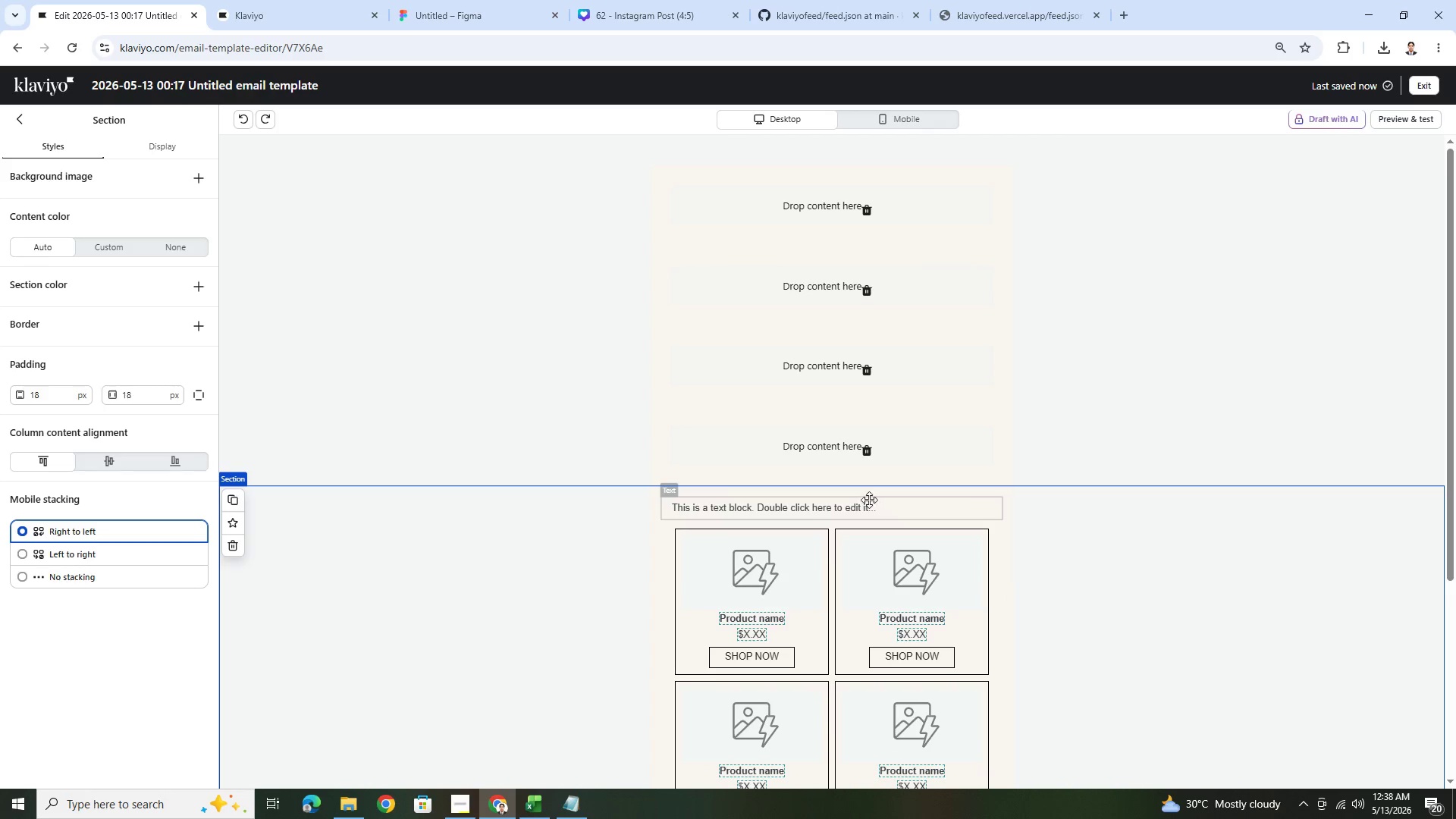 
double_click([871, 507])
 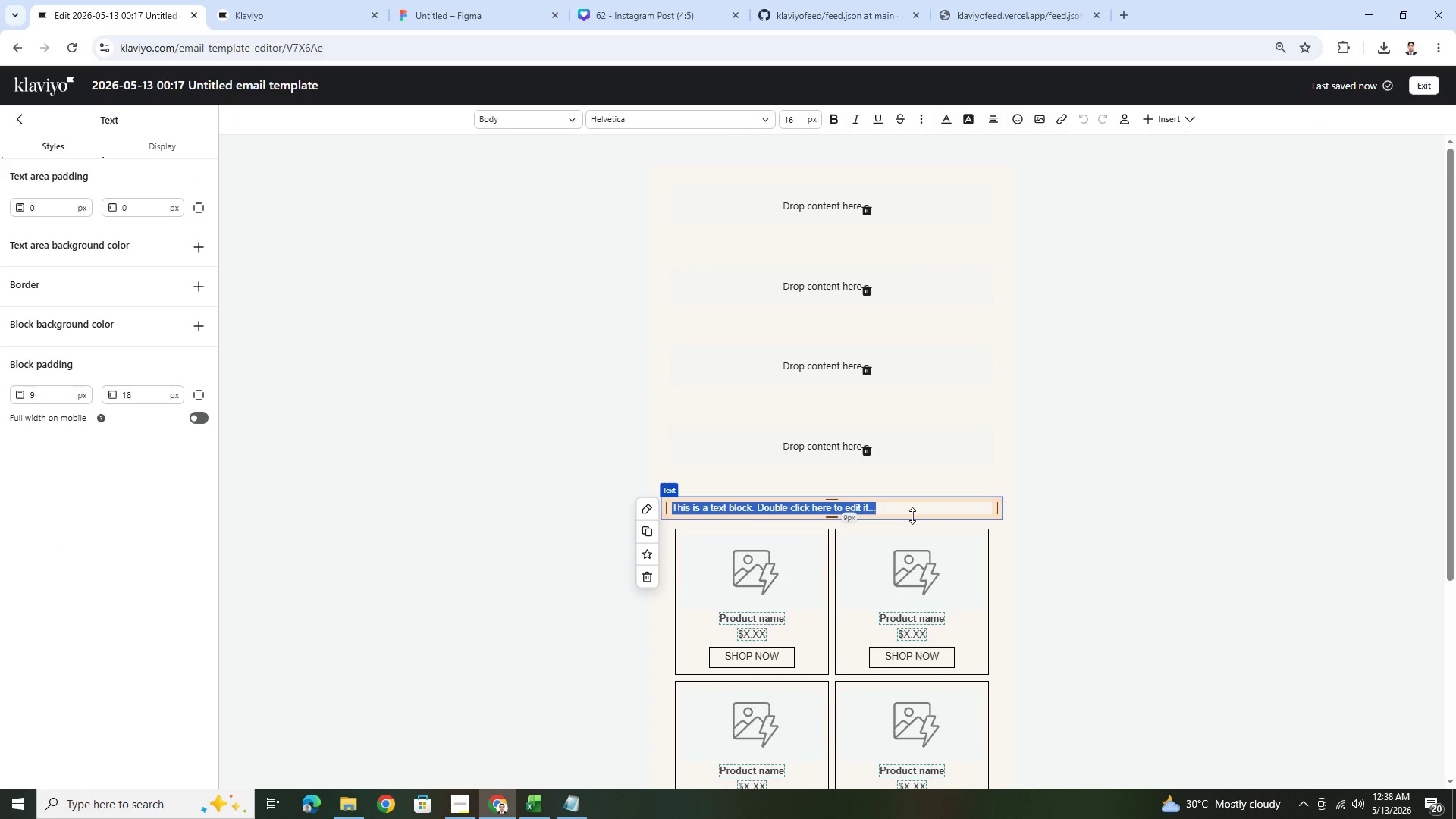 
type(Limited Edutu)
key(Backspace)
key(Backspace)
key(Backspace)
type(iton)
 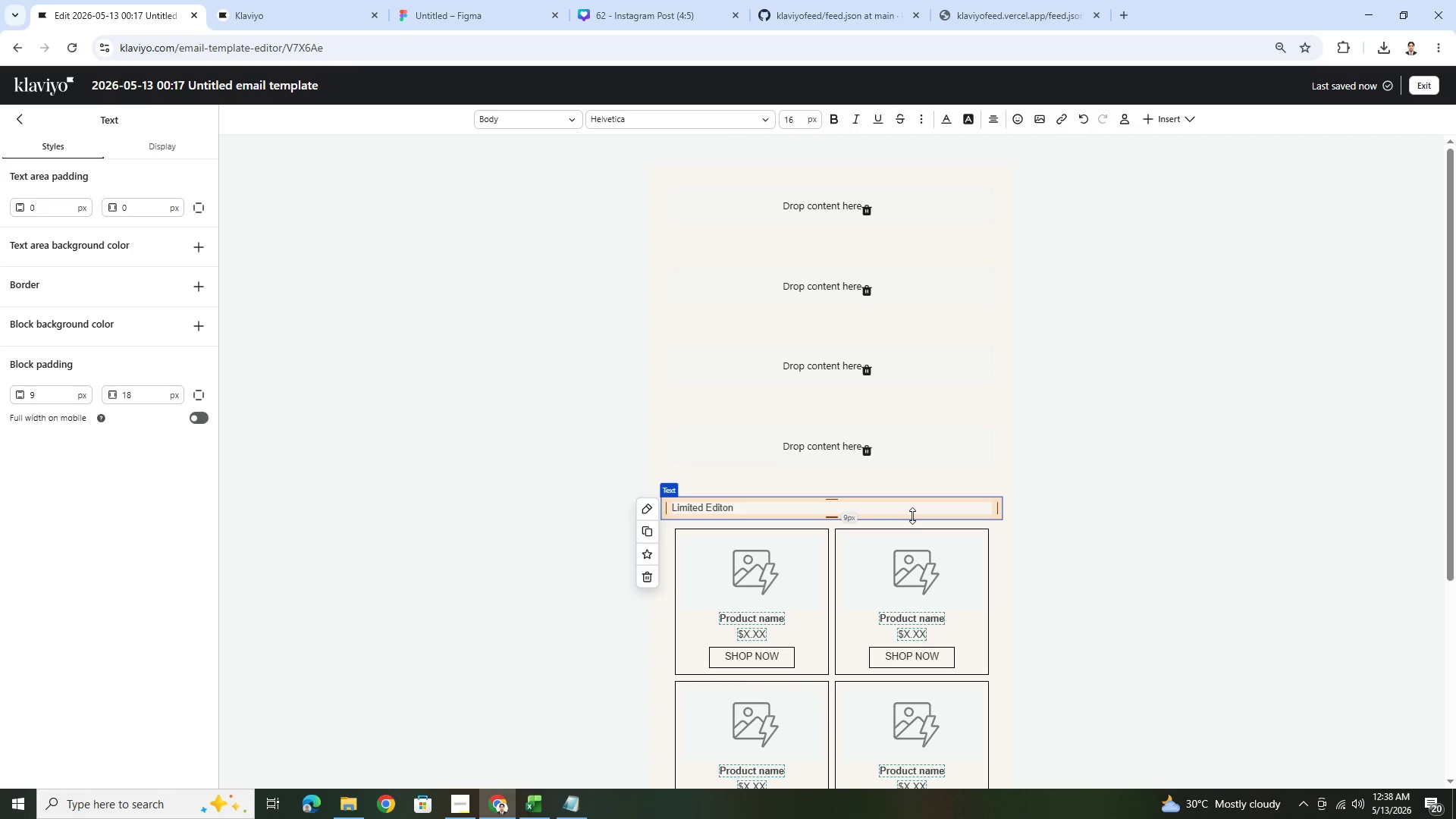 
key(Control+A)
 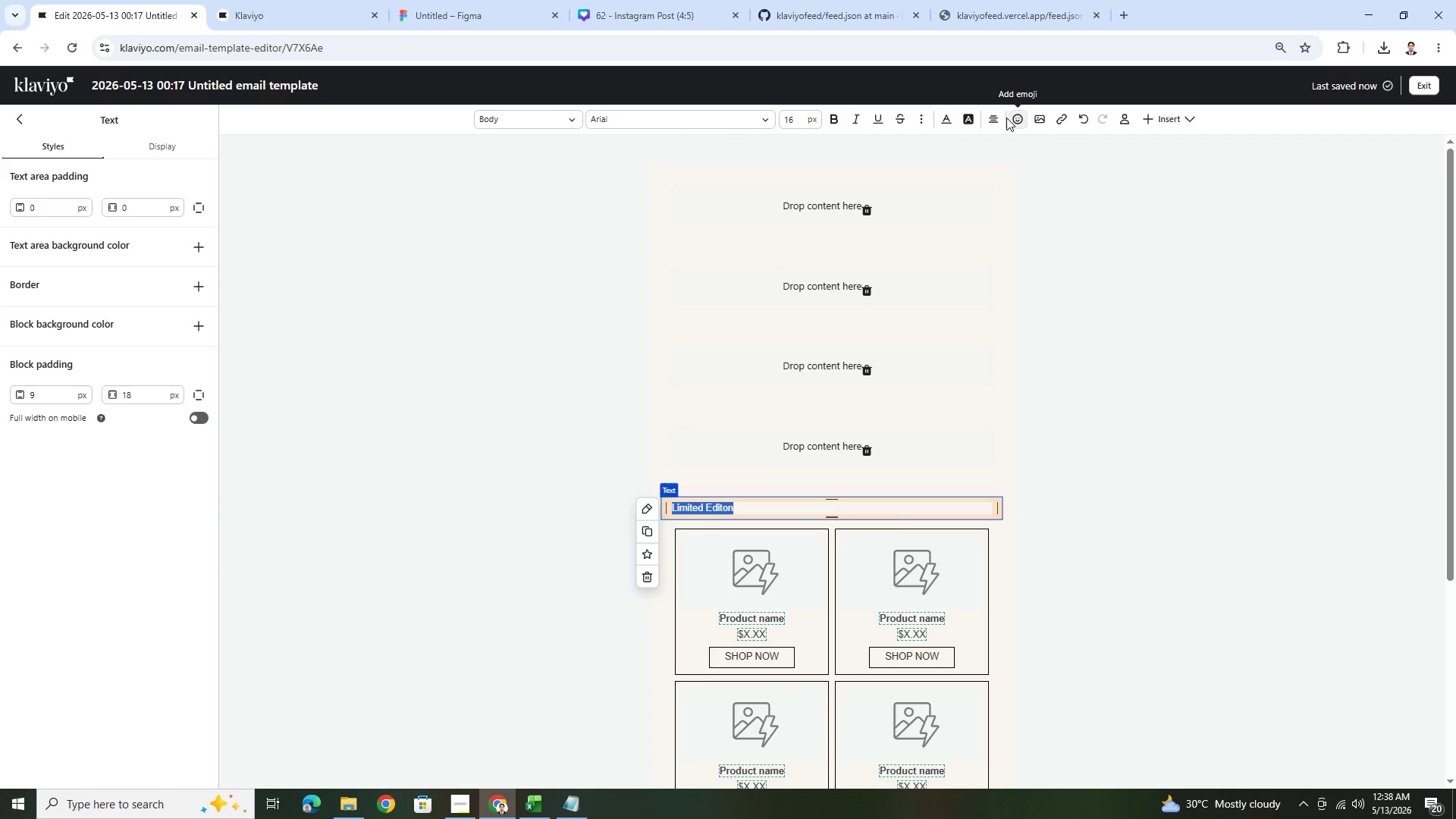 
left_click([995, 121])
 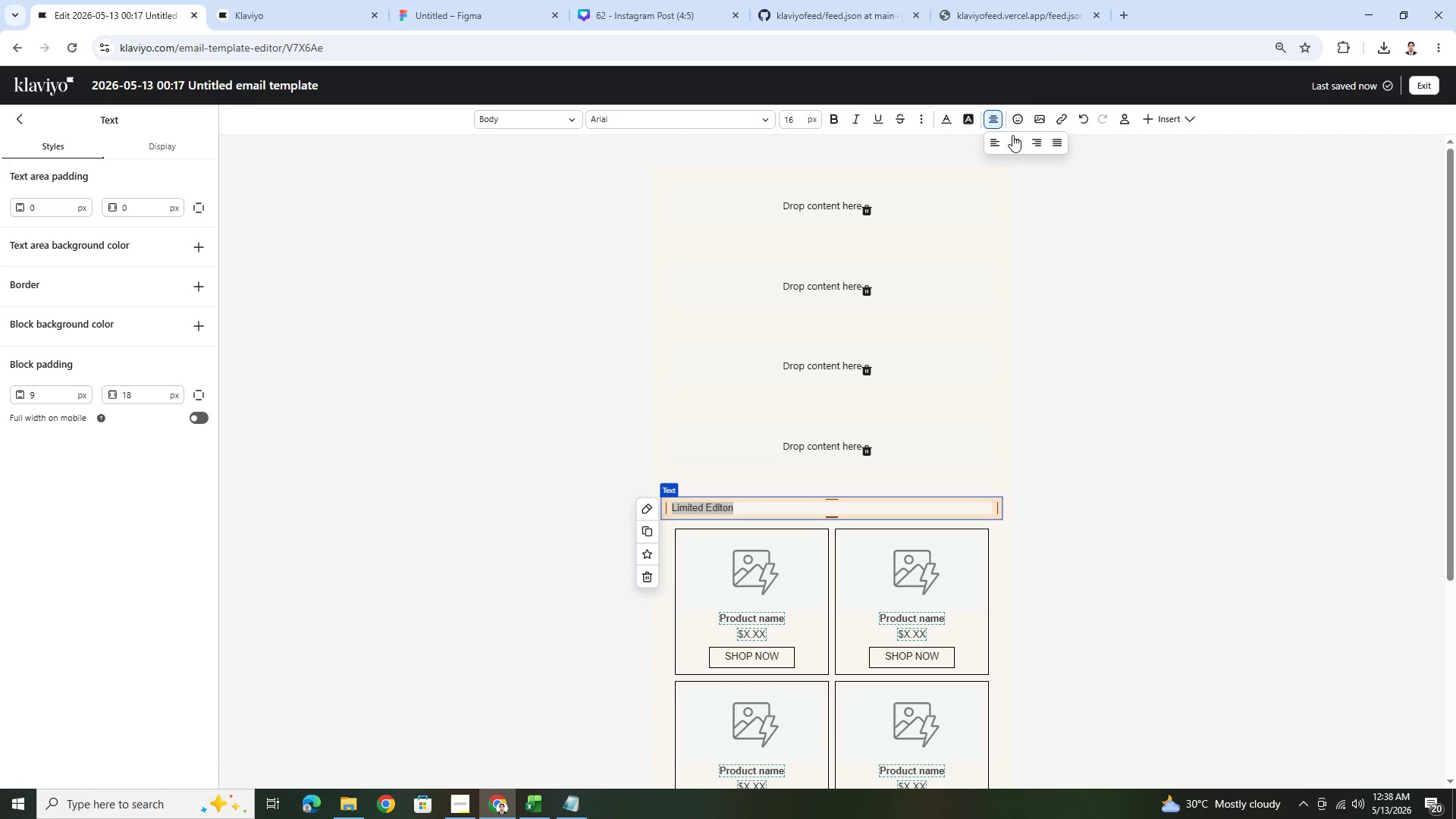 
left_click([1014, 137])
 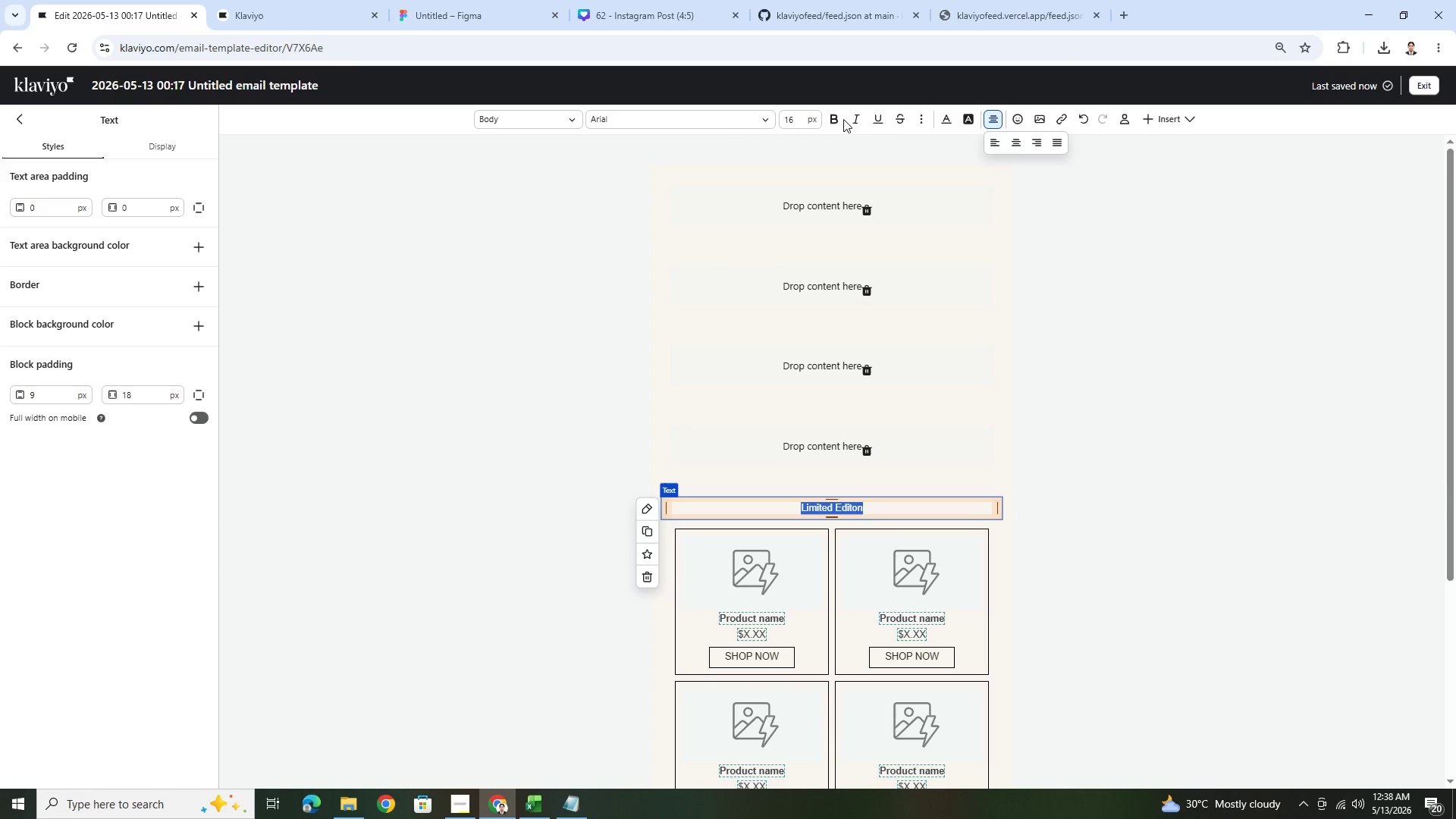 
double_click([834, 119])
 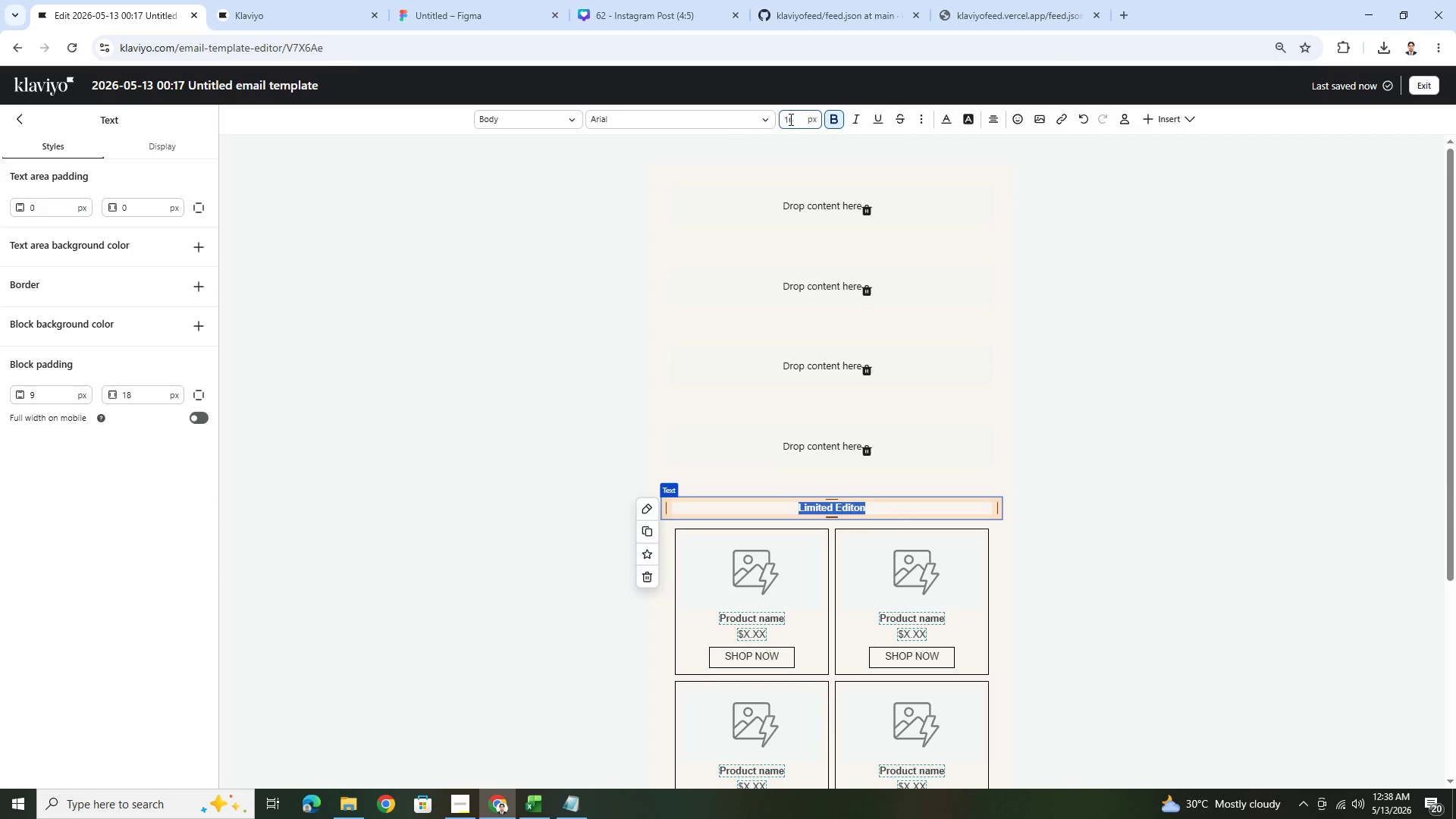 
double_click([790, 119])
 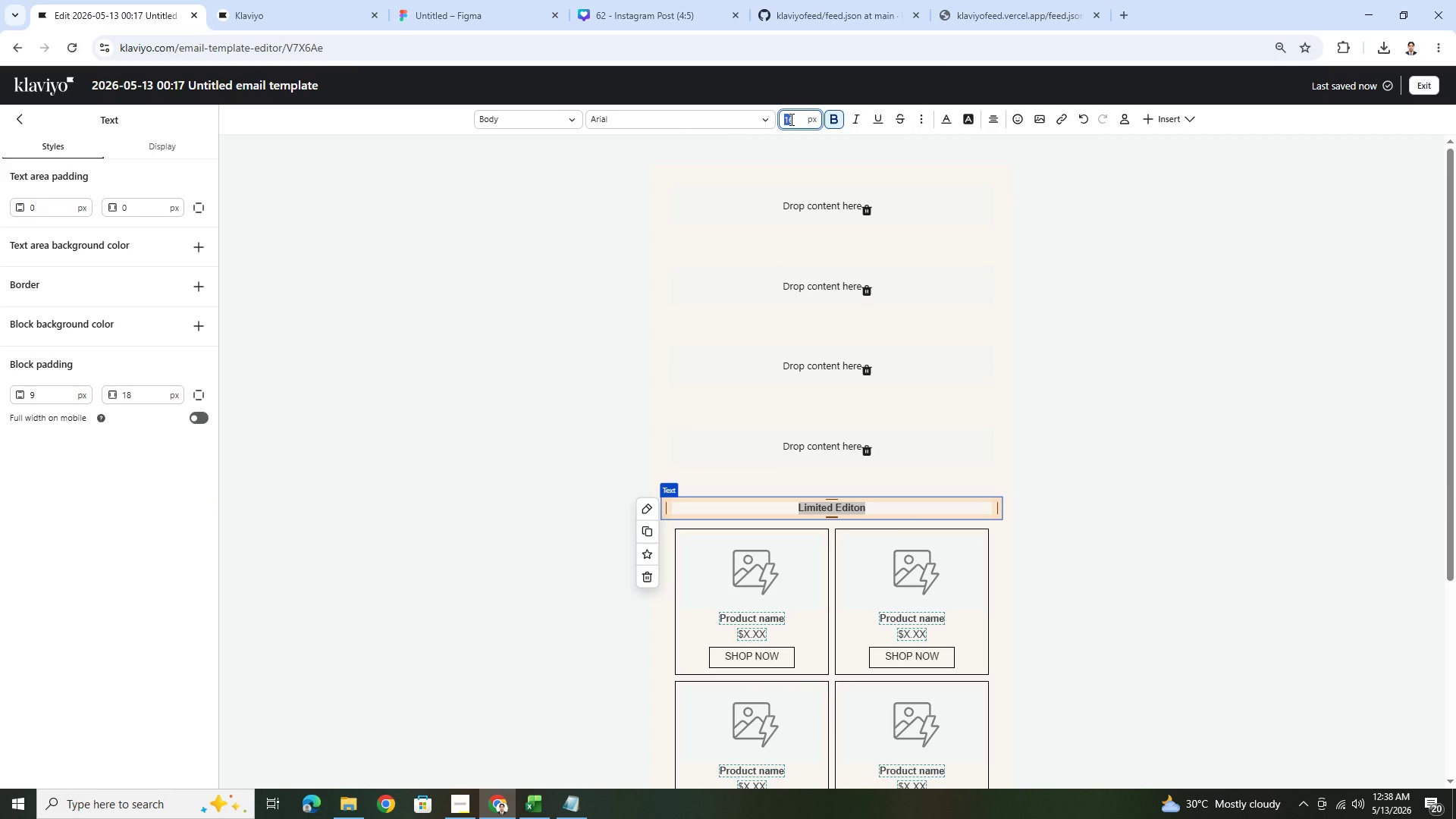 
key(Numpad3)
 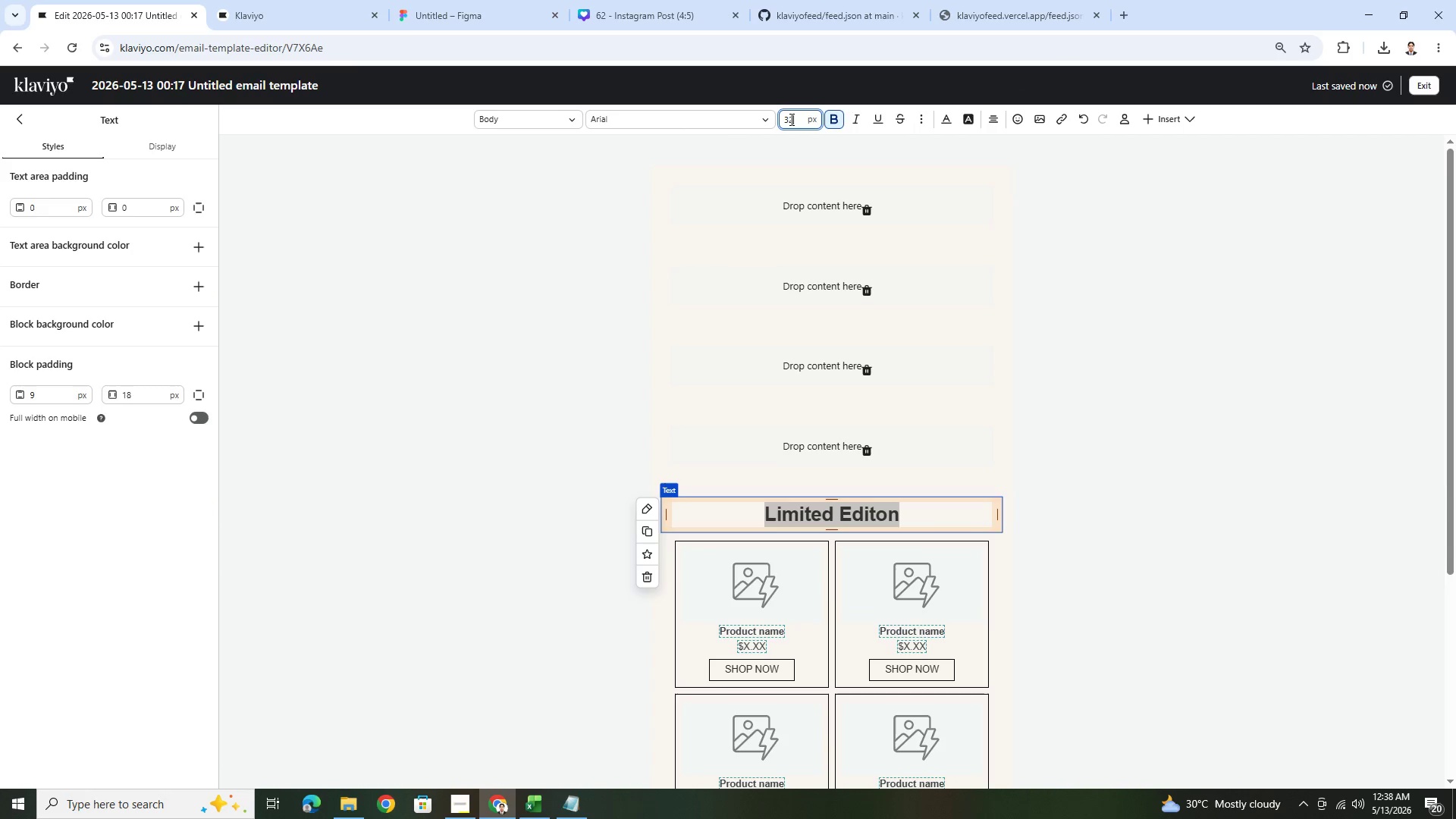 
key(Numpad2)
 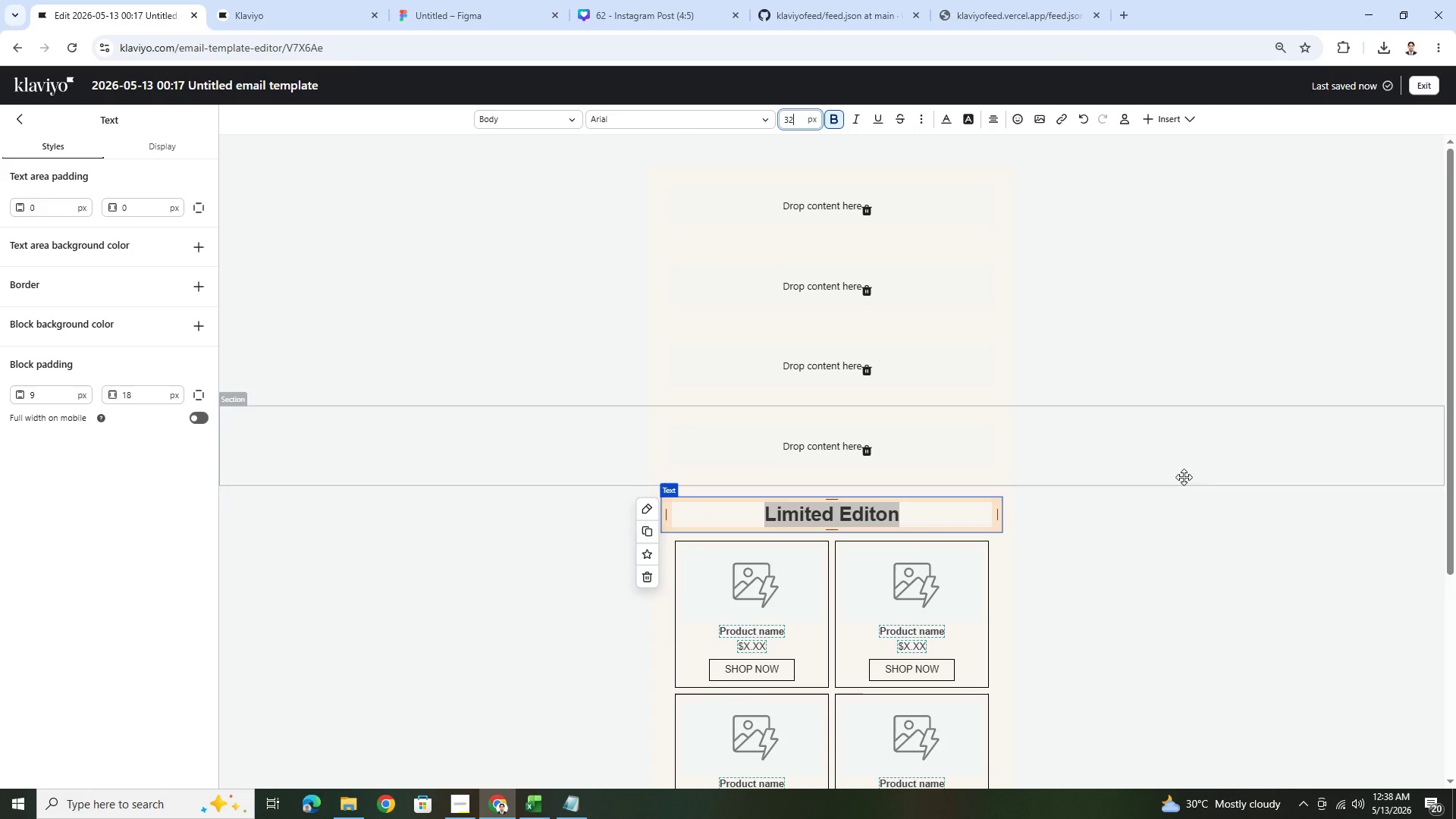 
left_click([1173, 624])
 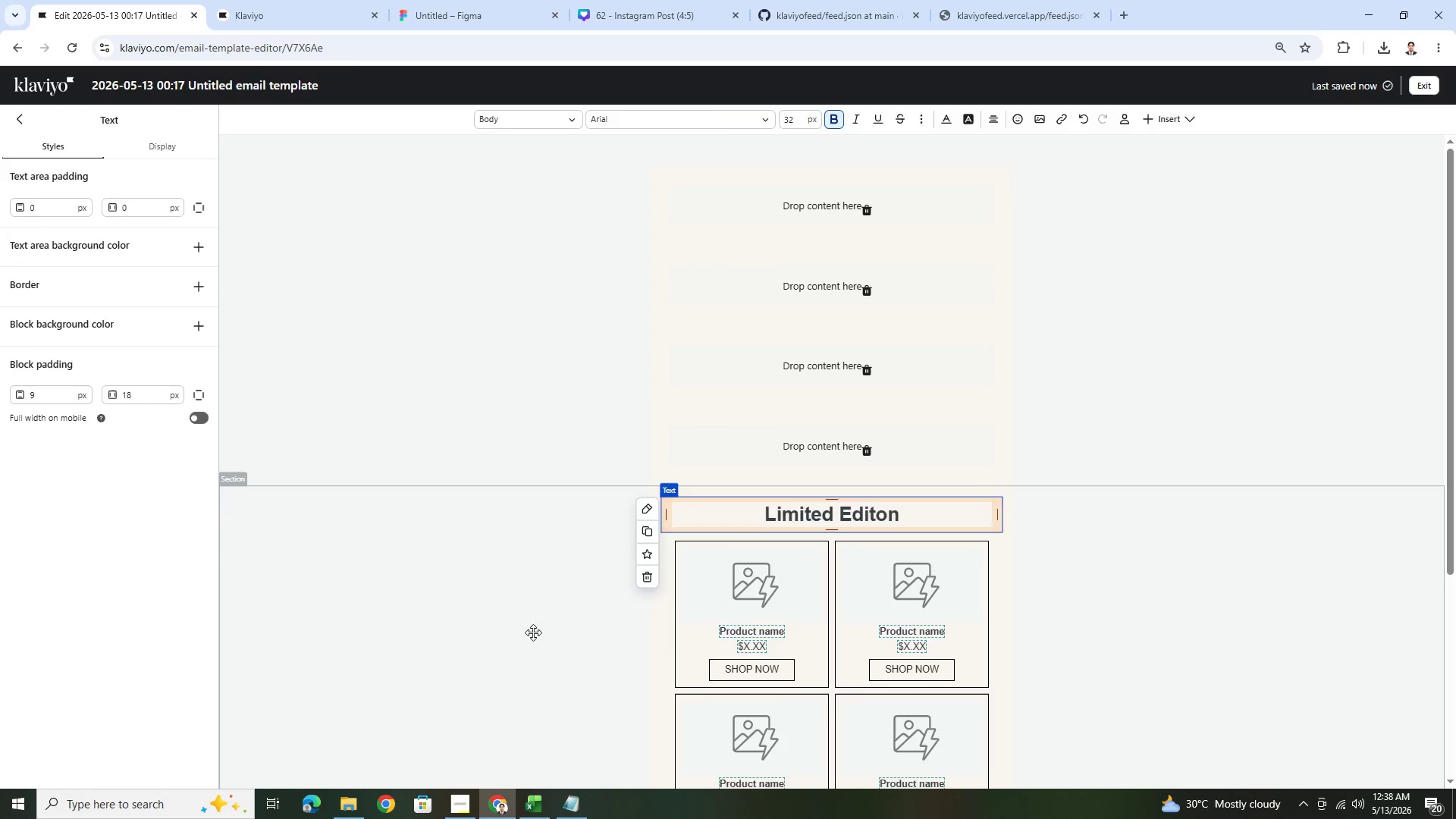 
left_click([400, 598])
 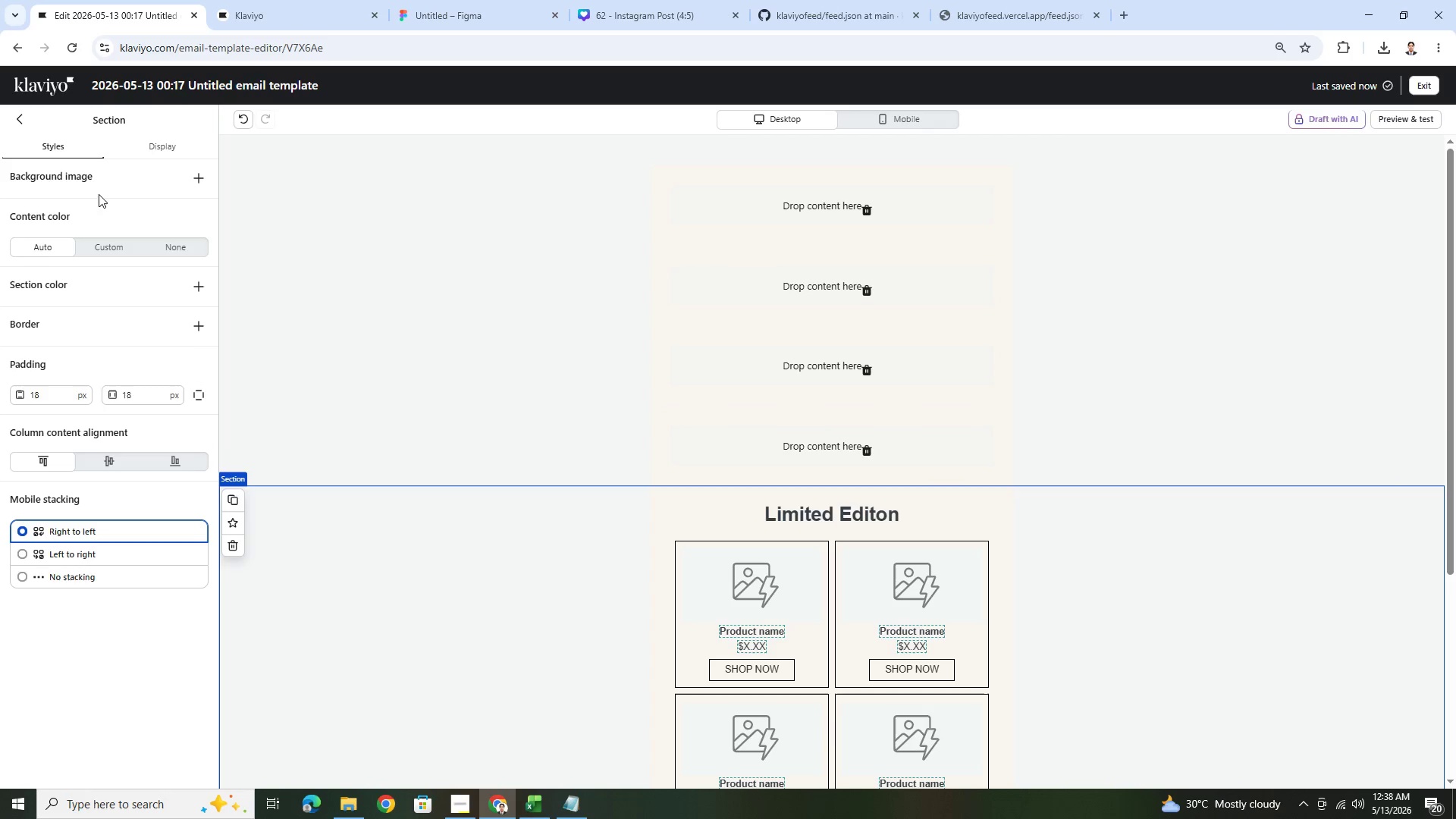 
left_click([177, 143])
 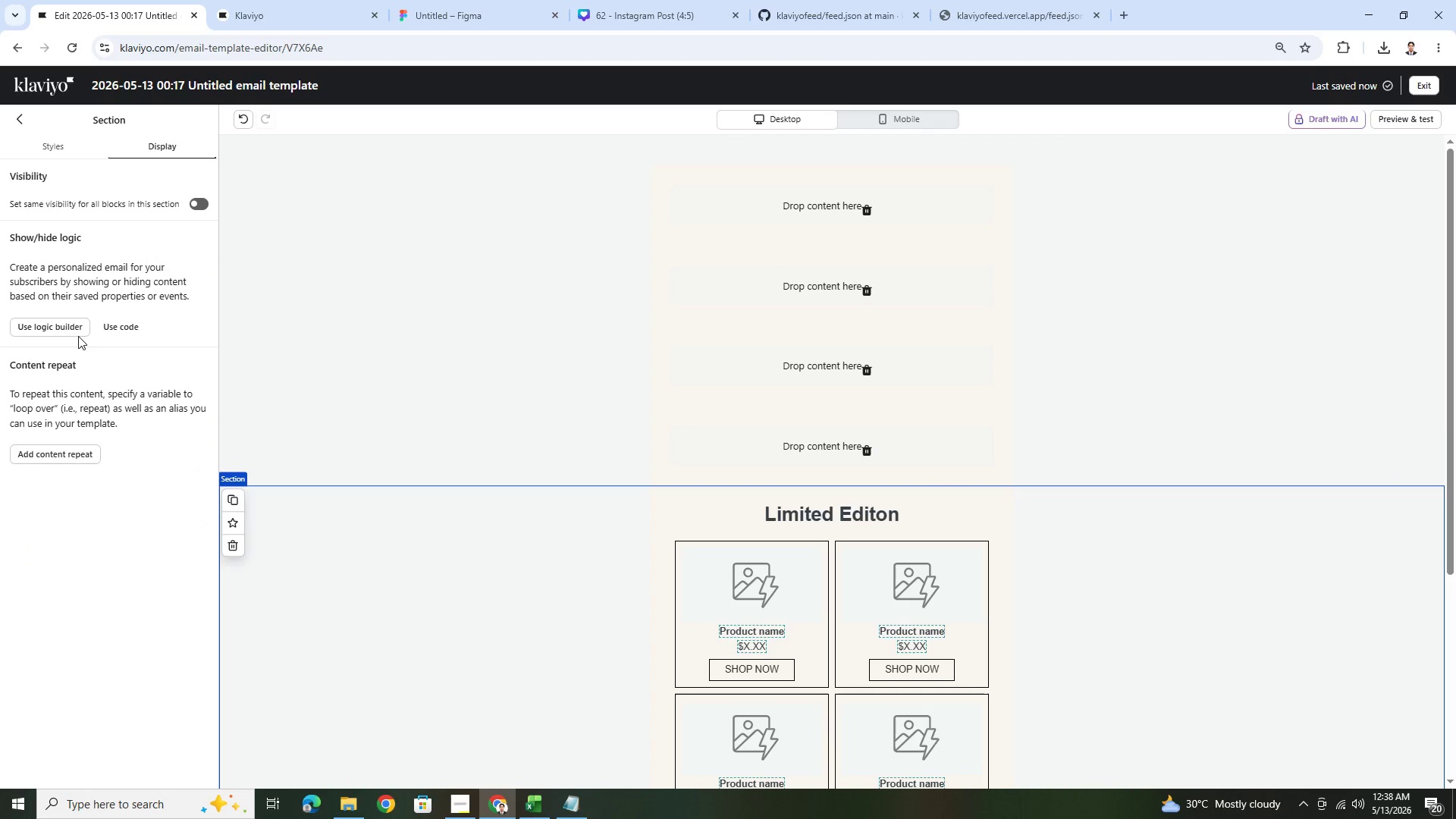 
double_click([76, 328])
 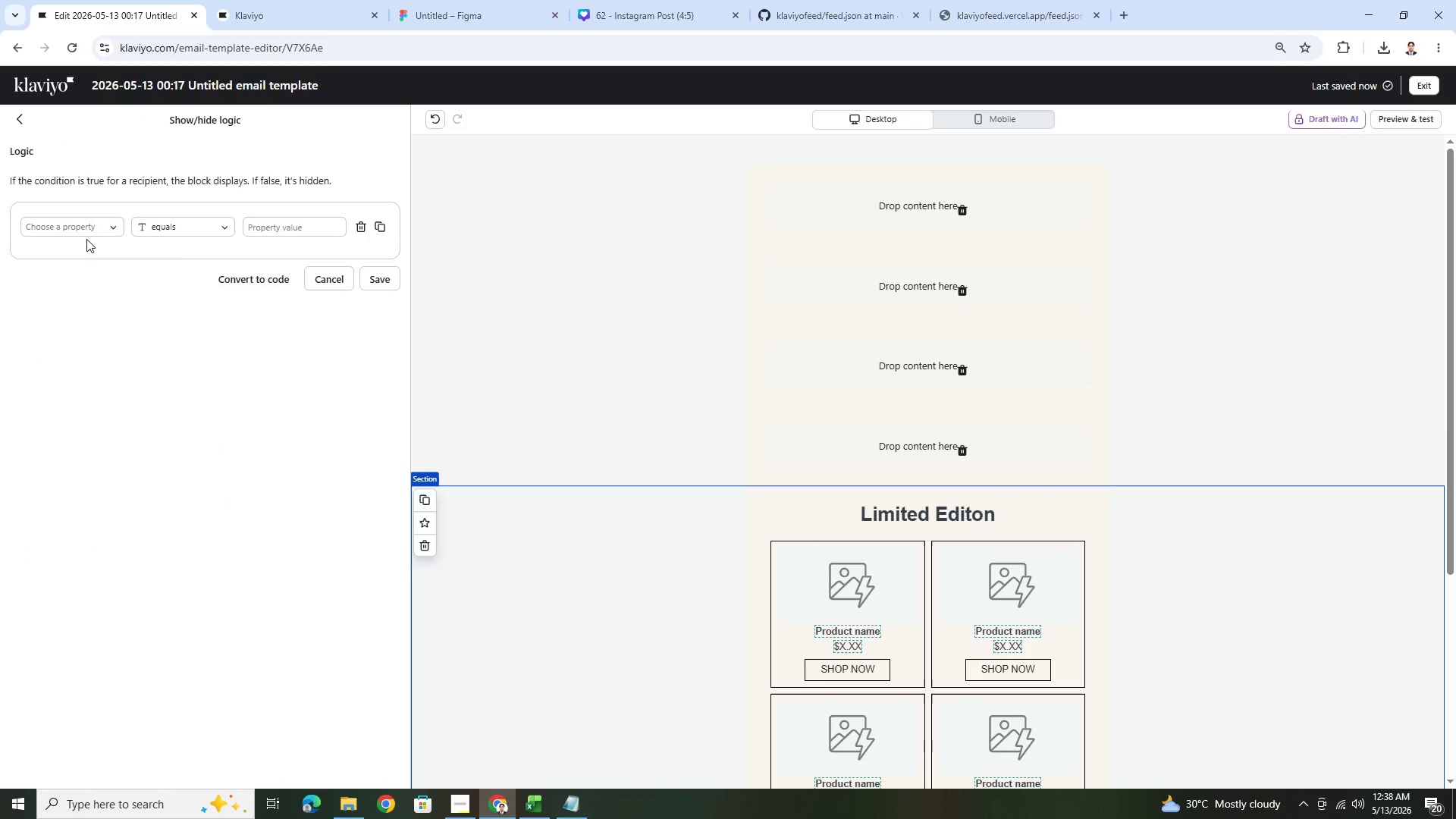 
left_click([88, 226])
 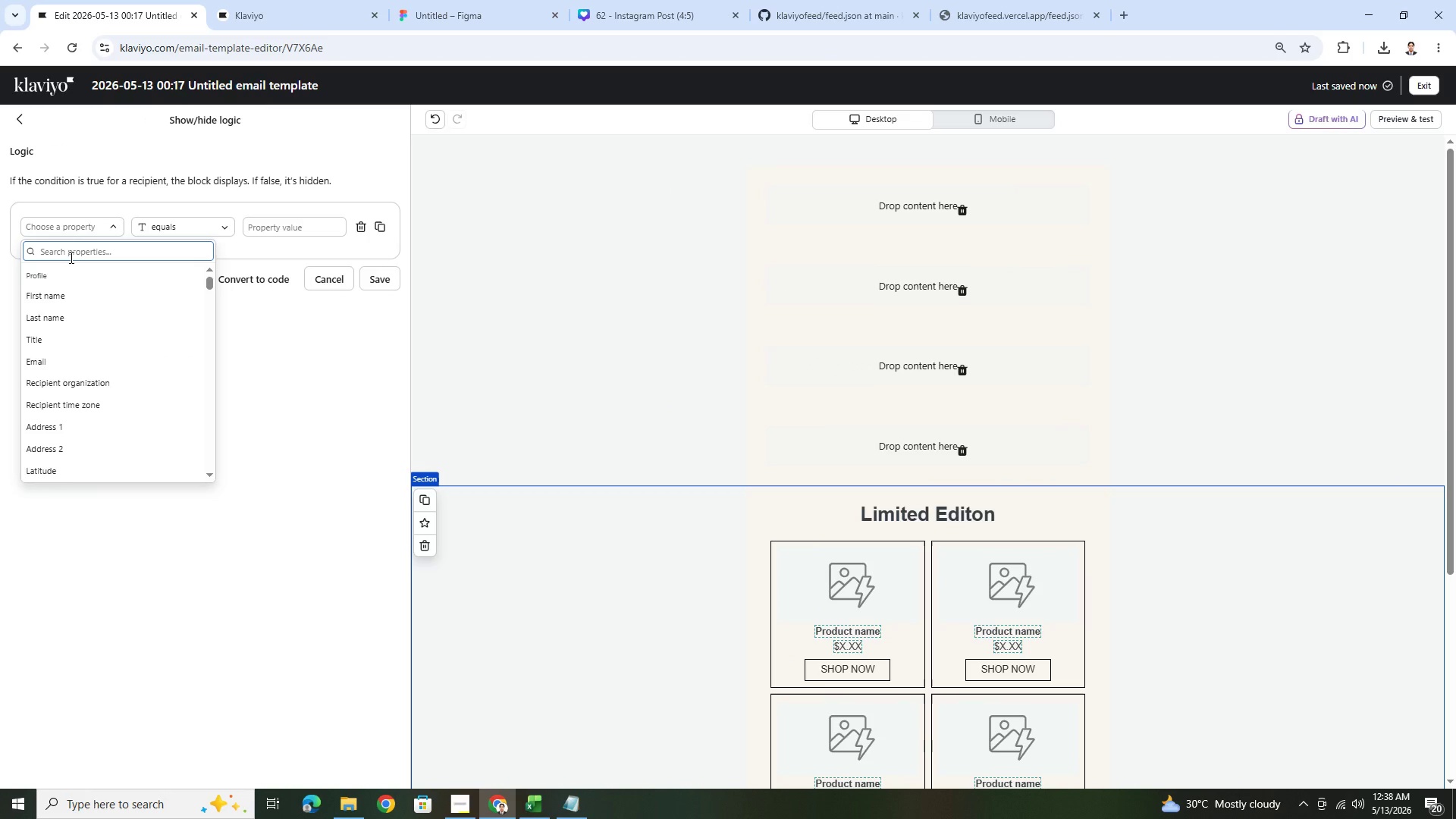 
type(cate)
 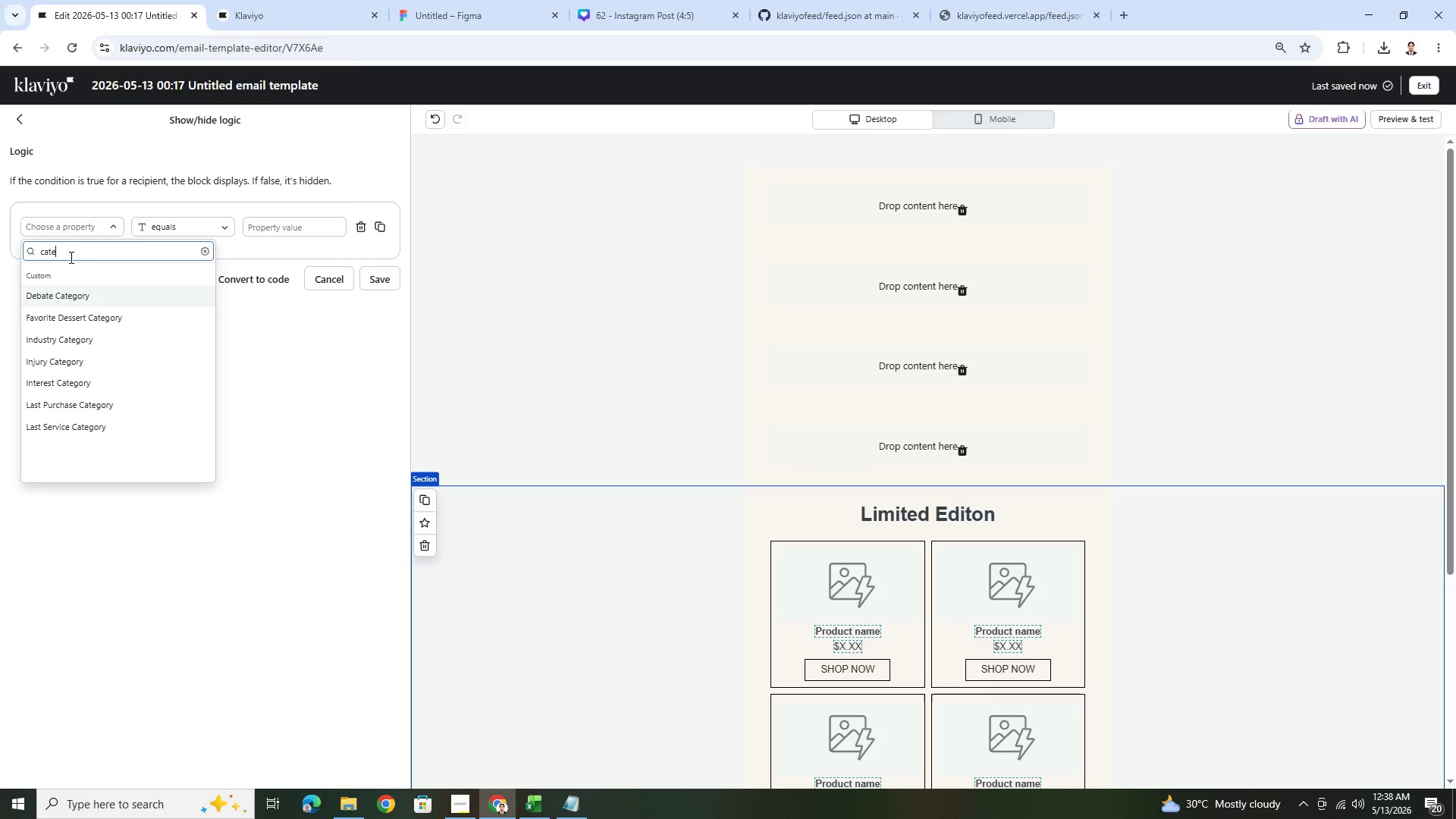 
wait(5.91)
 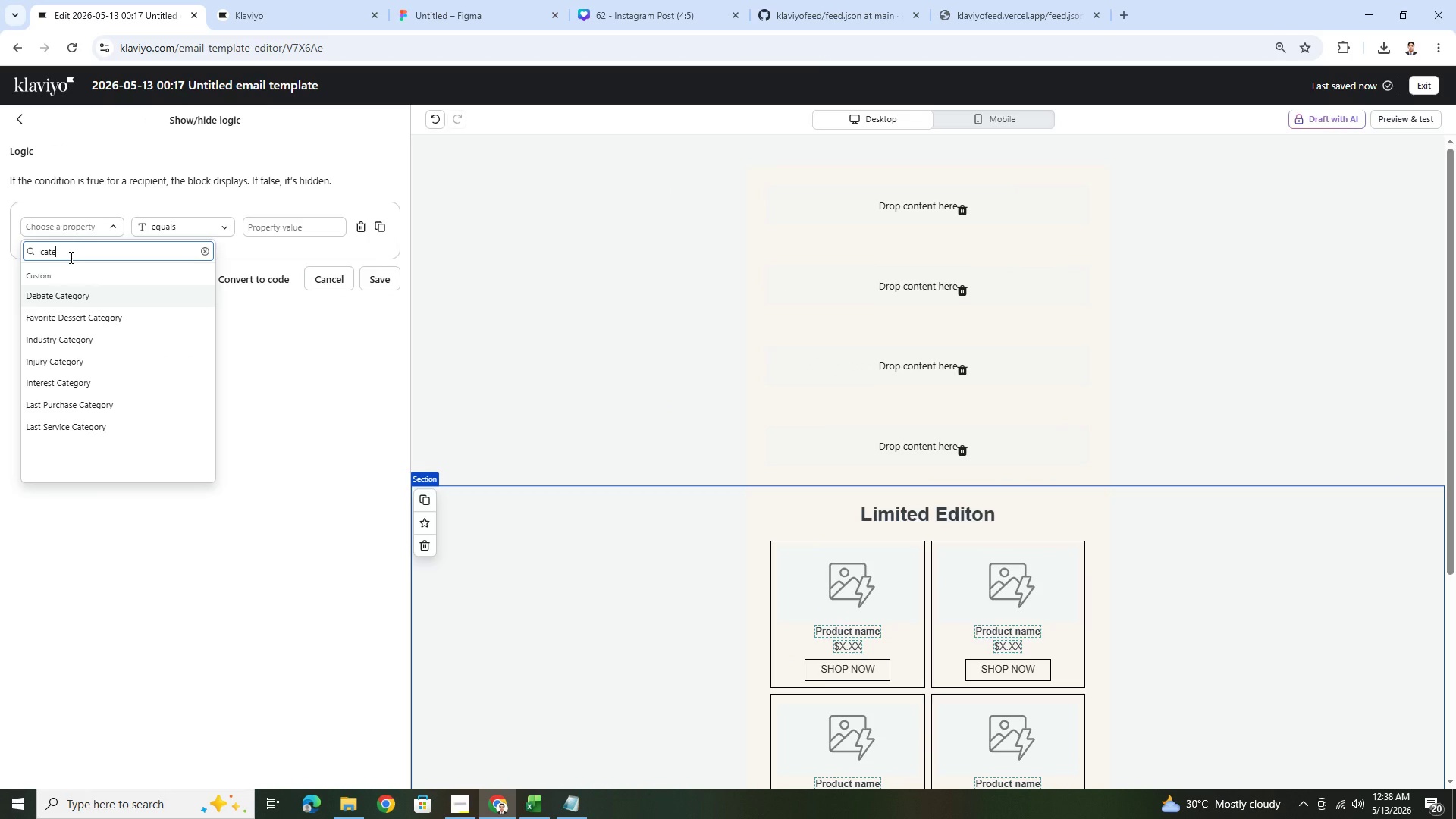 
left_click([108, 226])
 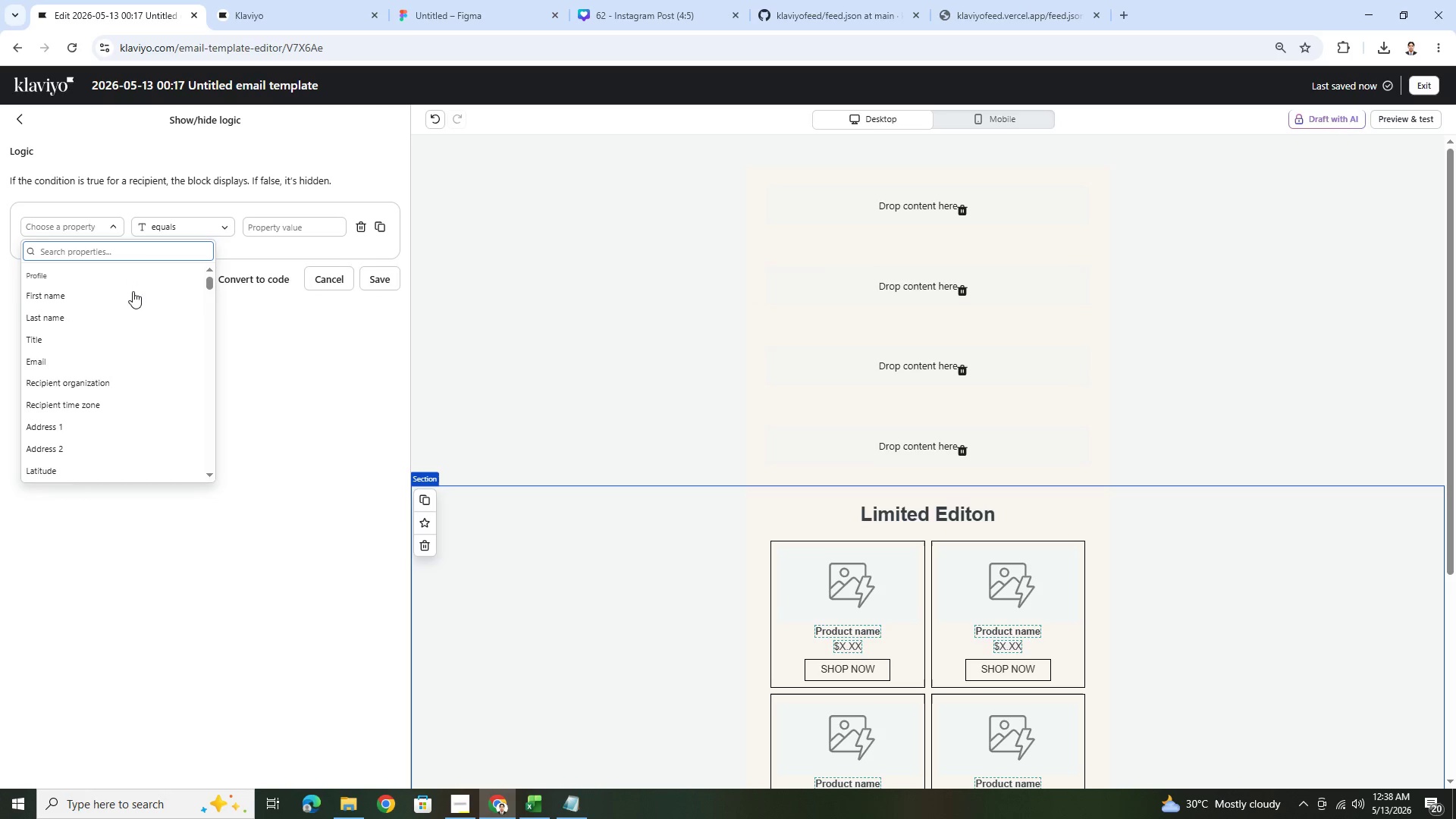 
scroll: coordinate [135, 296], scroll_direction: down, amount: 2.0
 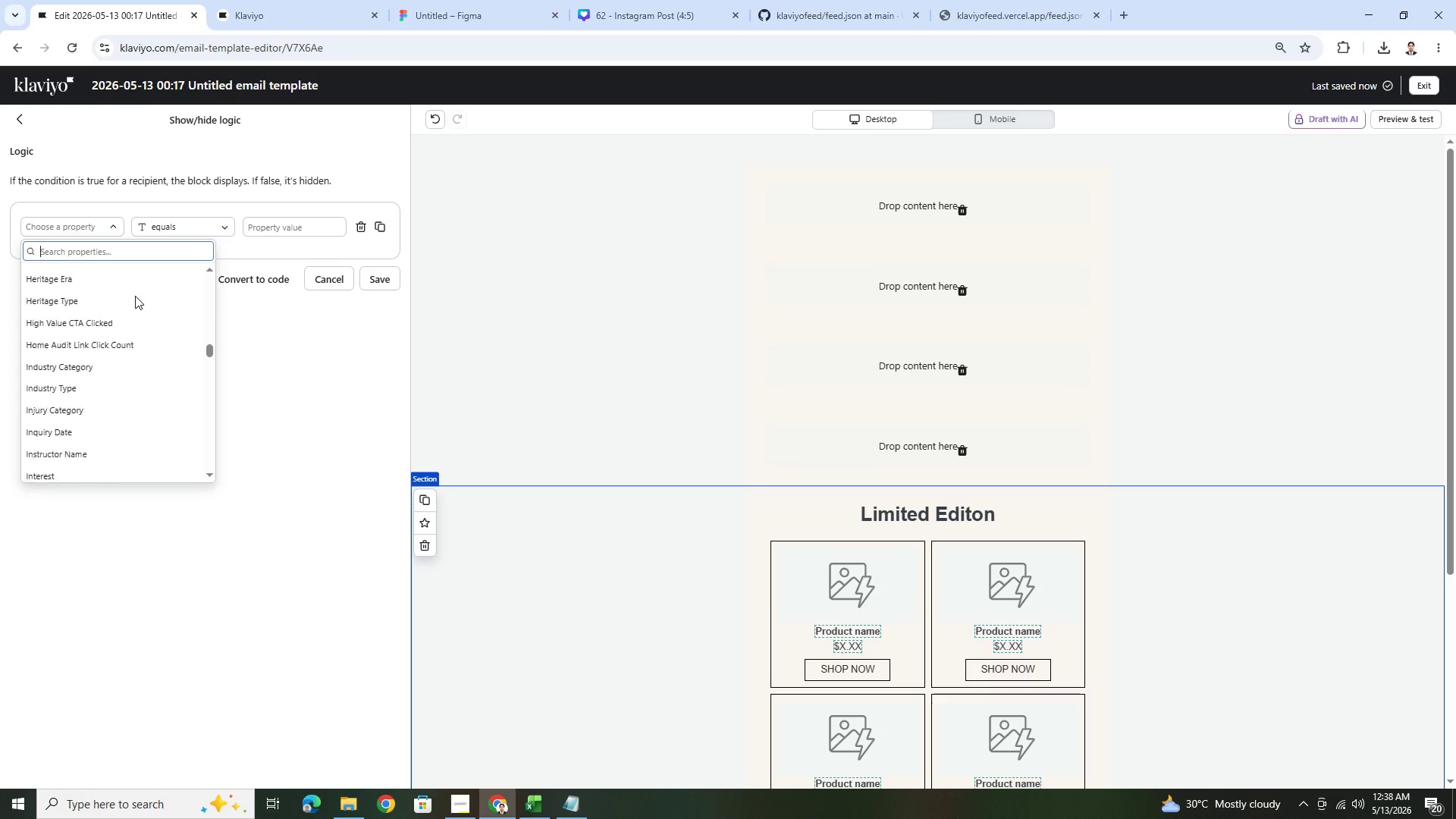 
type(product)
 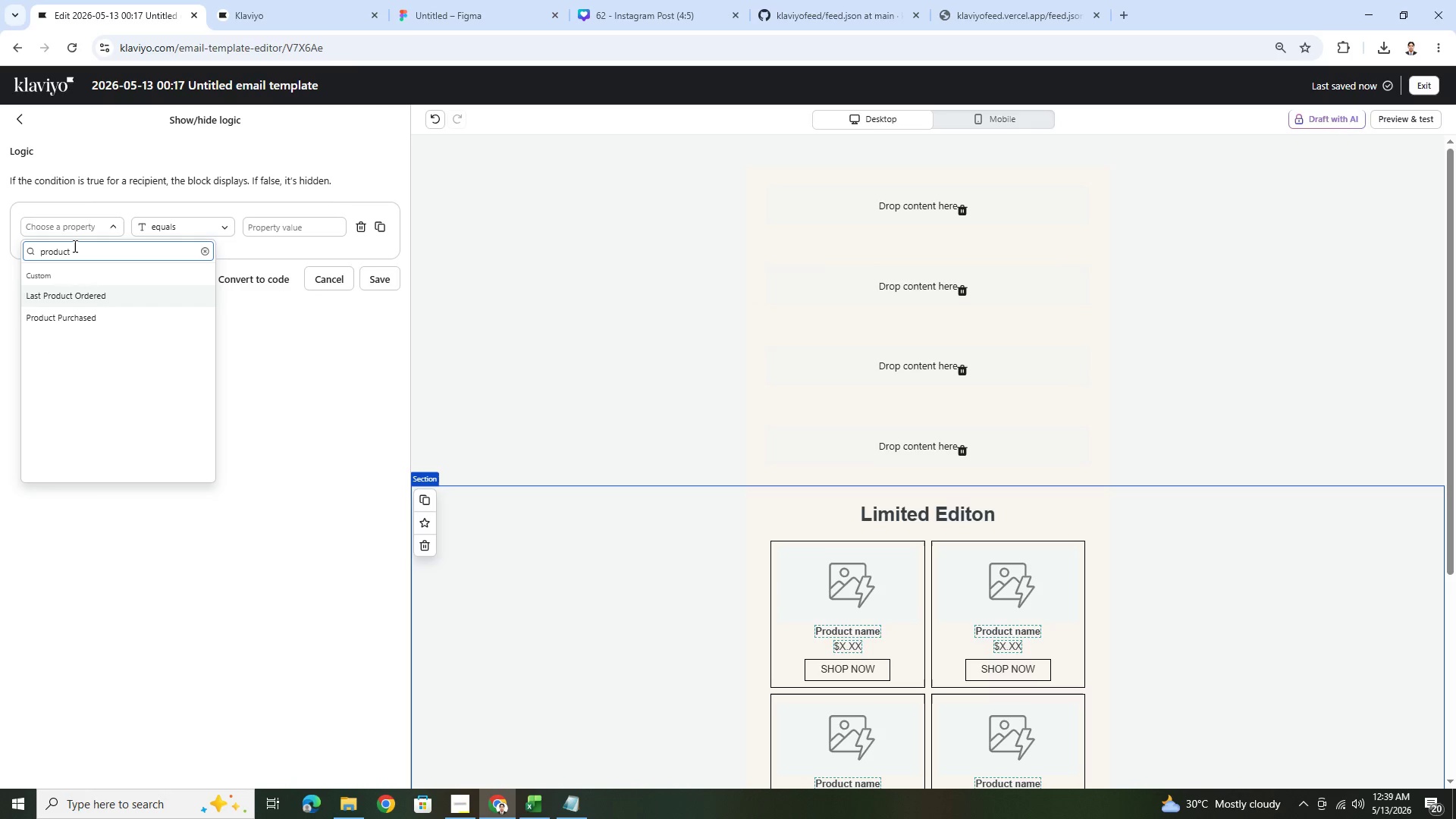 
left_click([553, 807])
 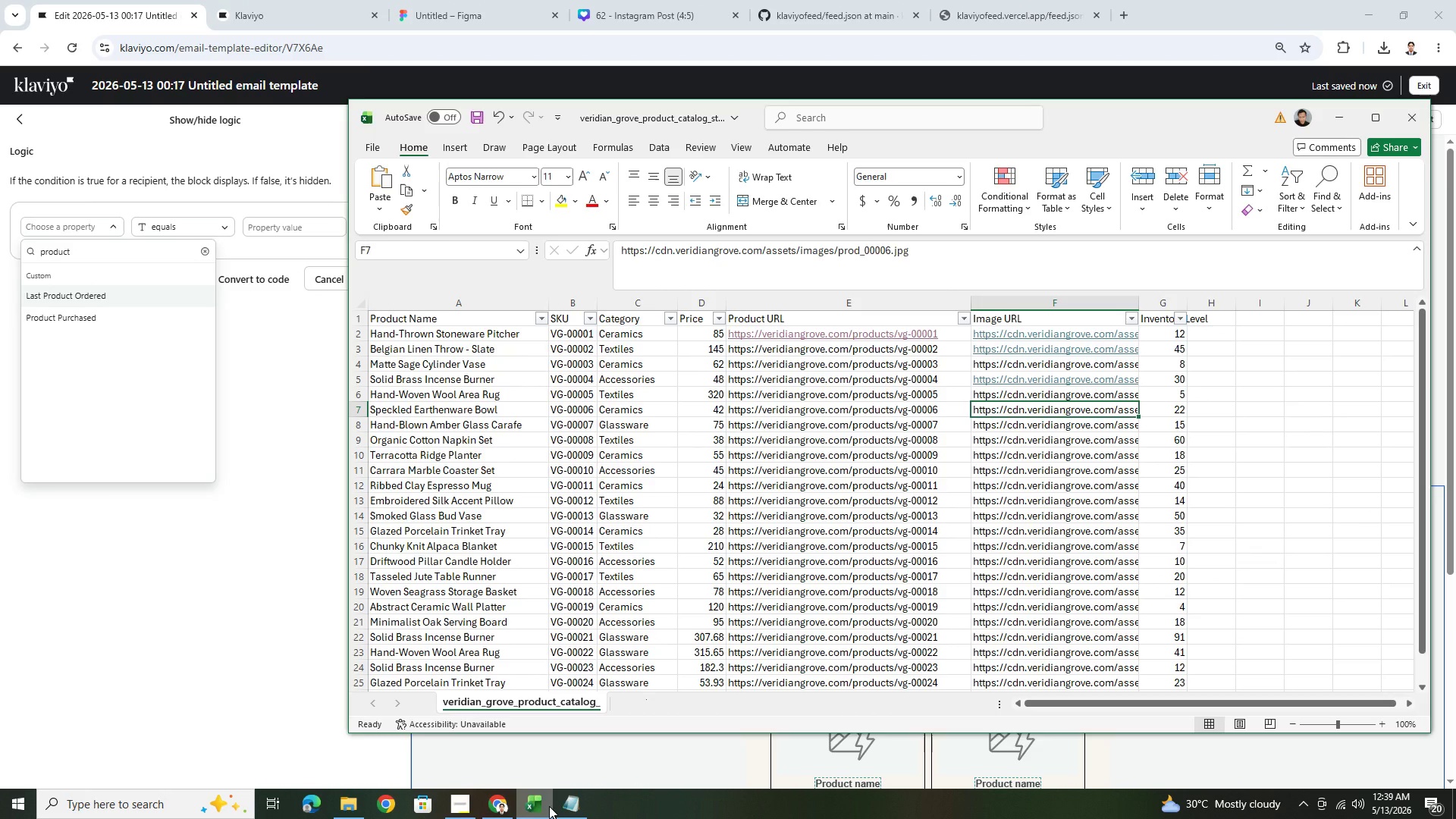 
left_click([549, 806])
 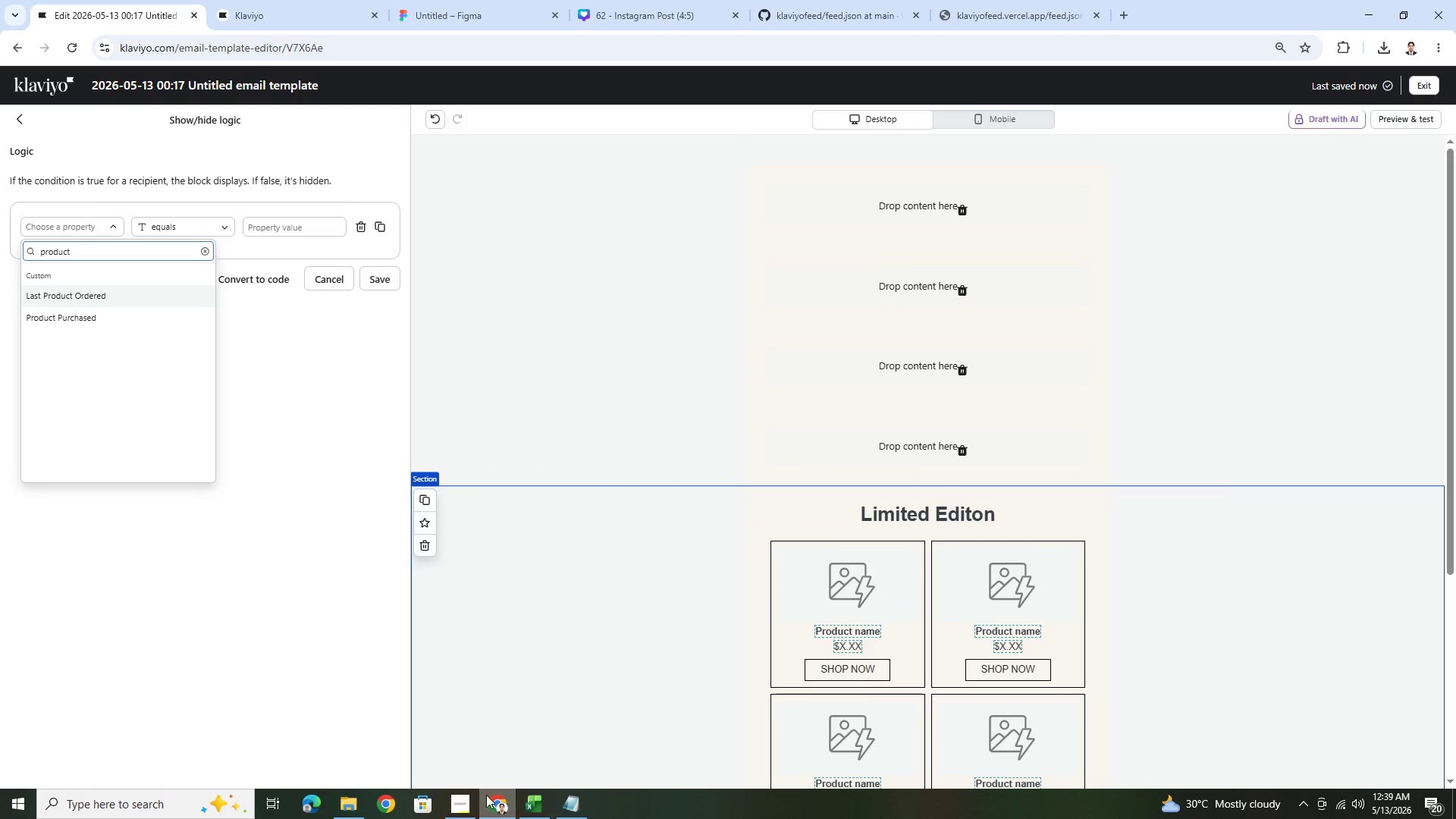 
left_click([461, 795])
 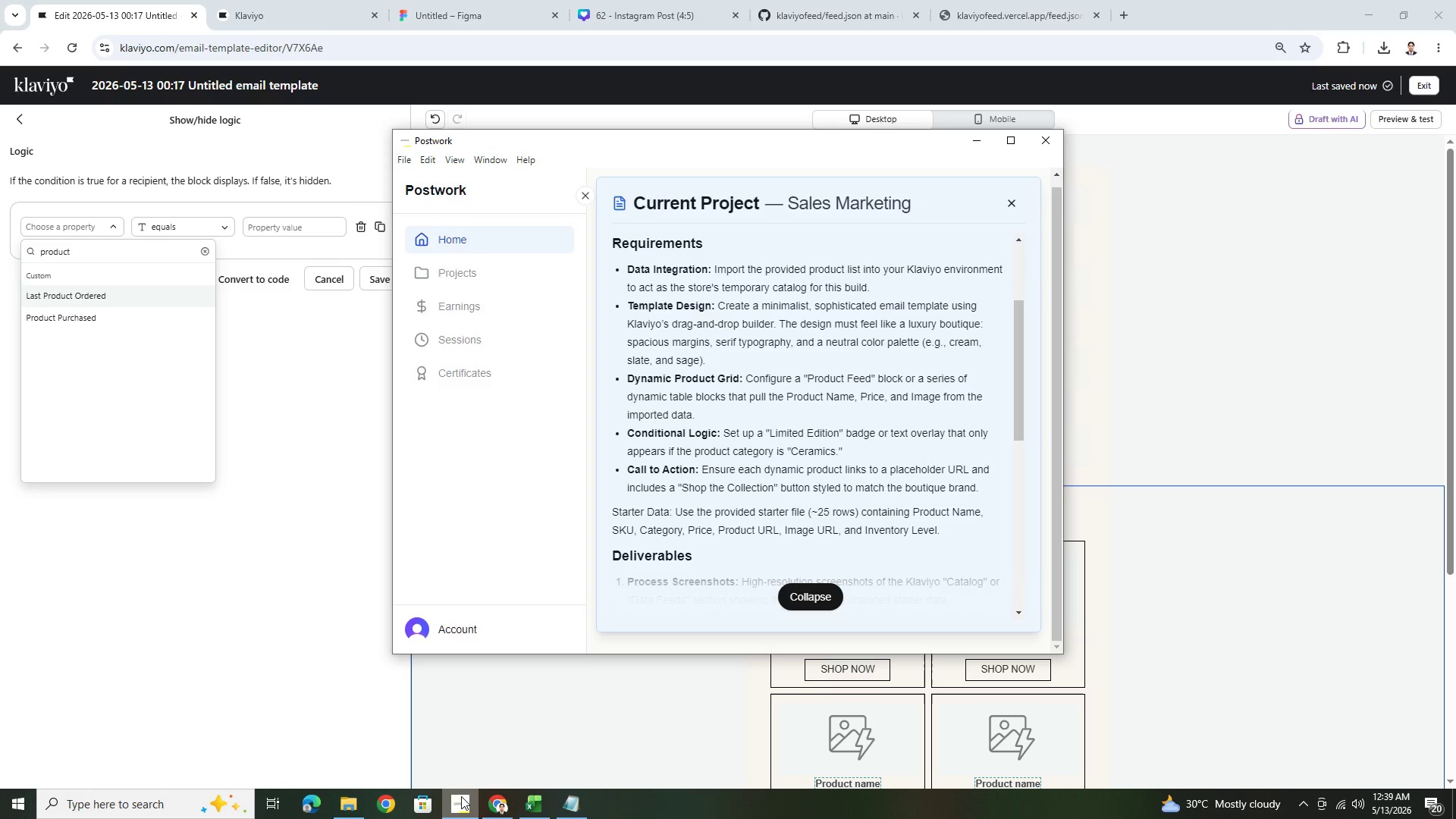 
wait(16.58)
 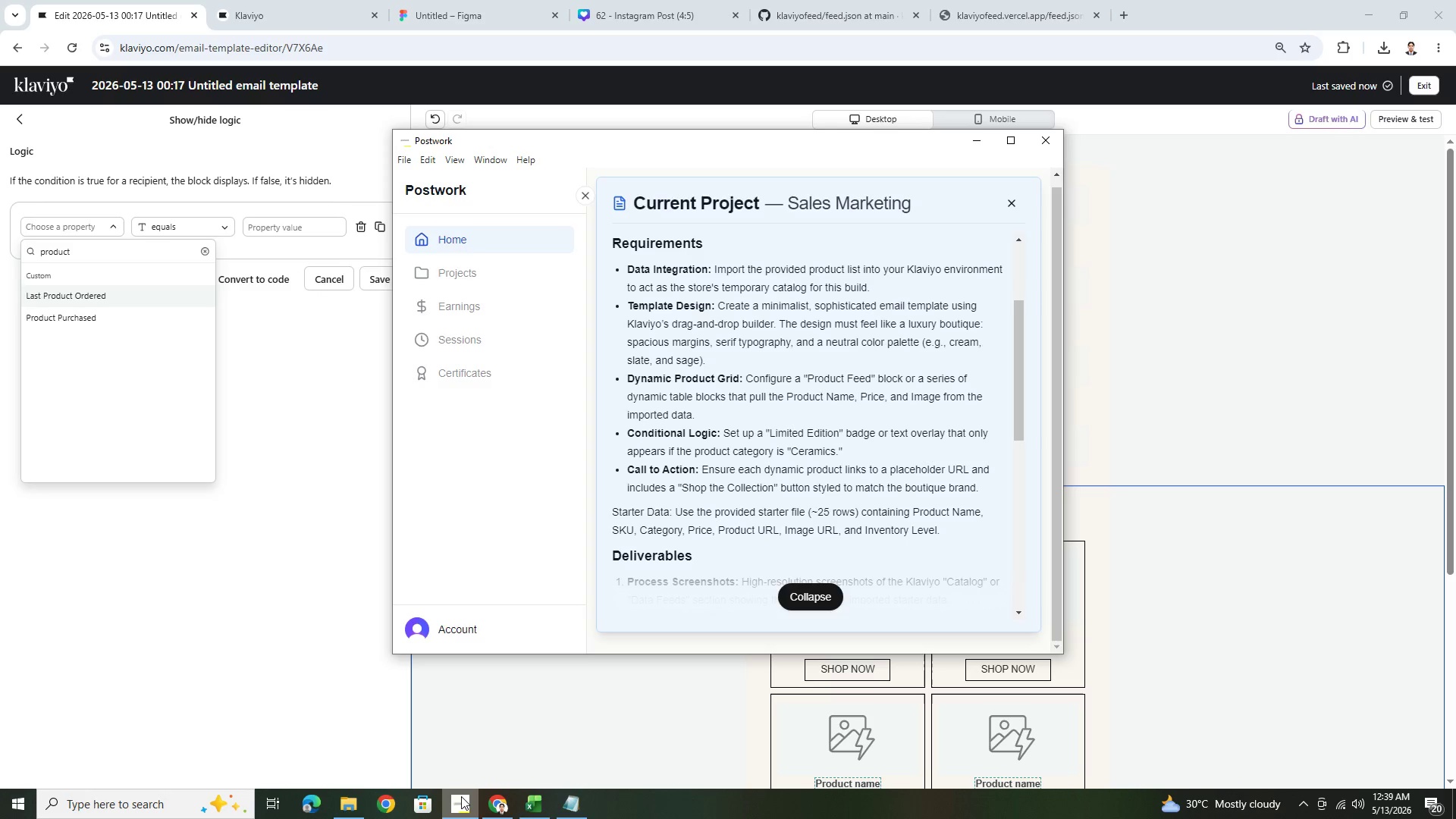 
left_click([174, 279])
 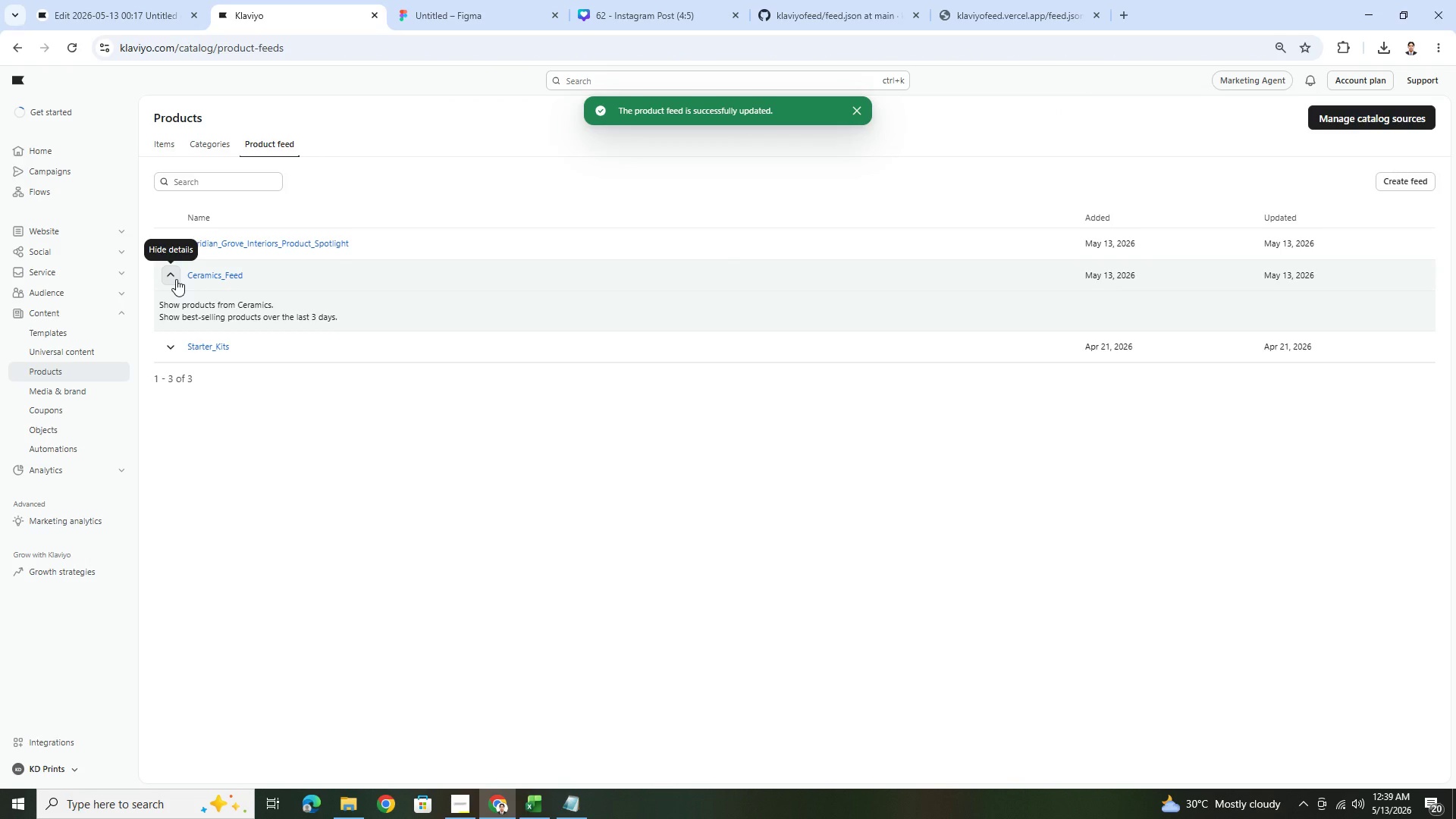 
left_click([176, 279])
 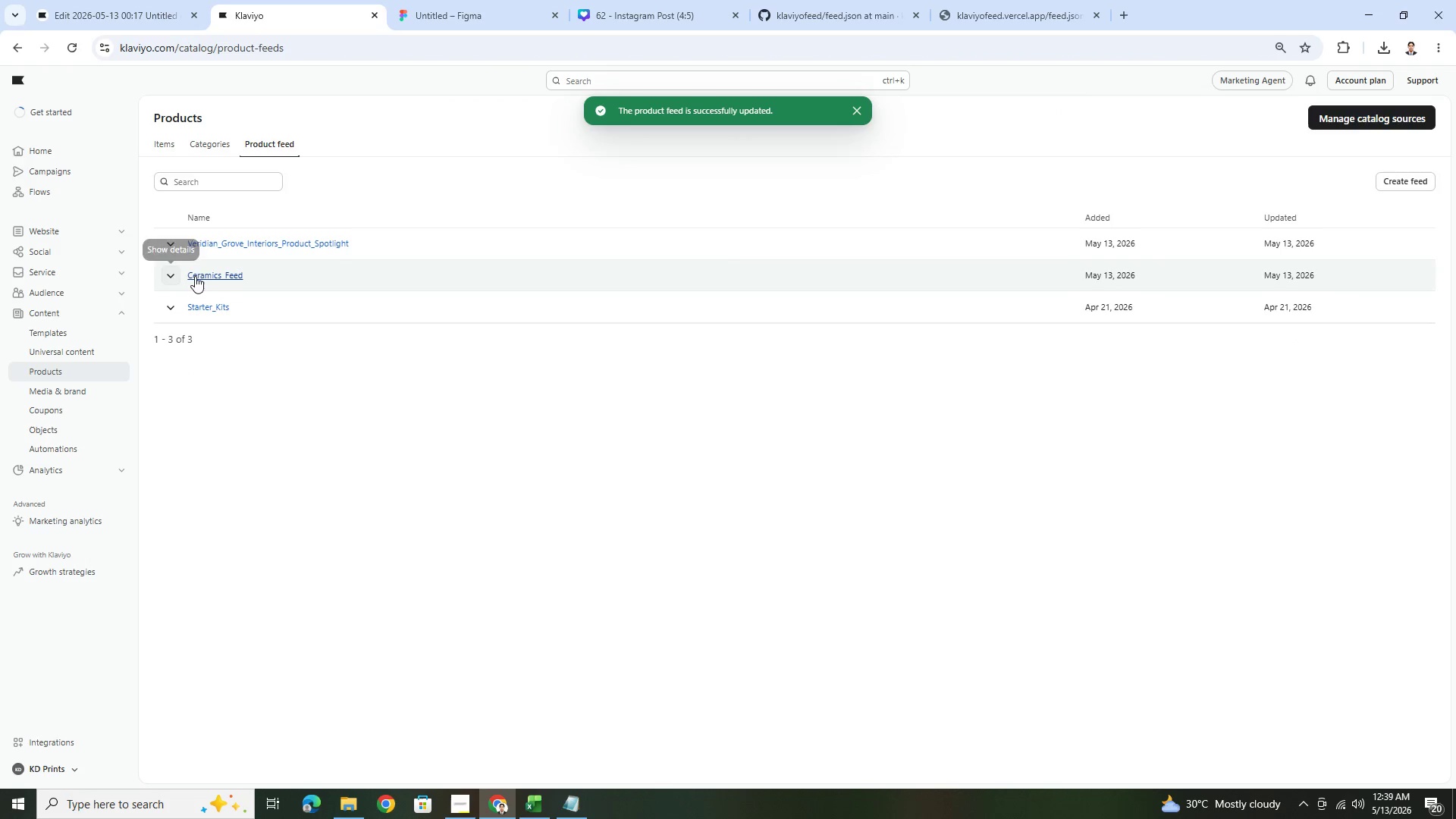 
left_click([197, 276])
 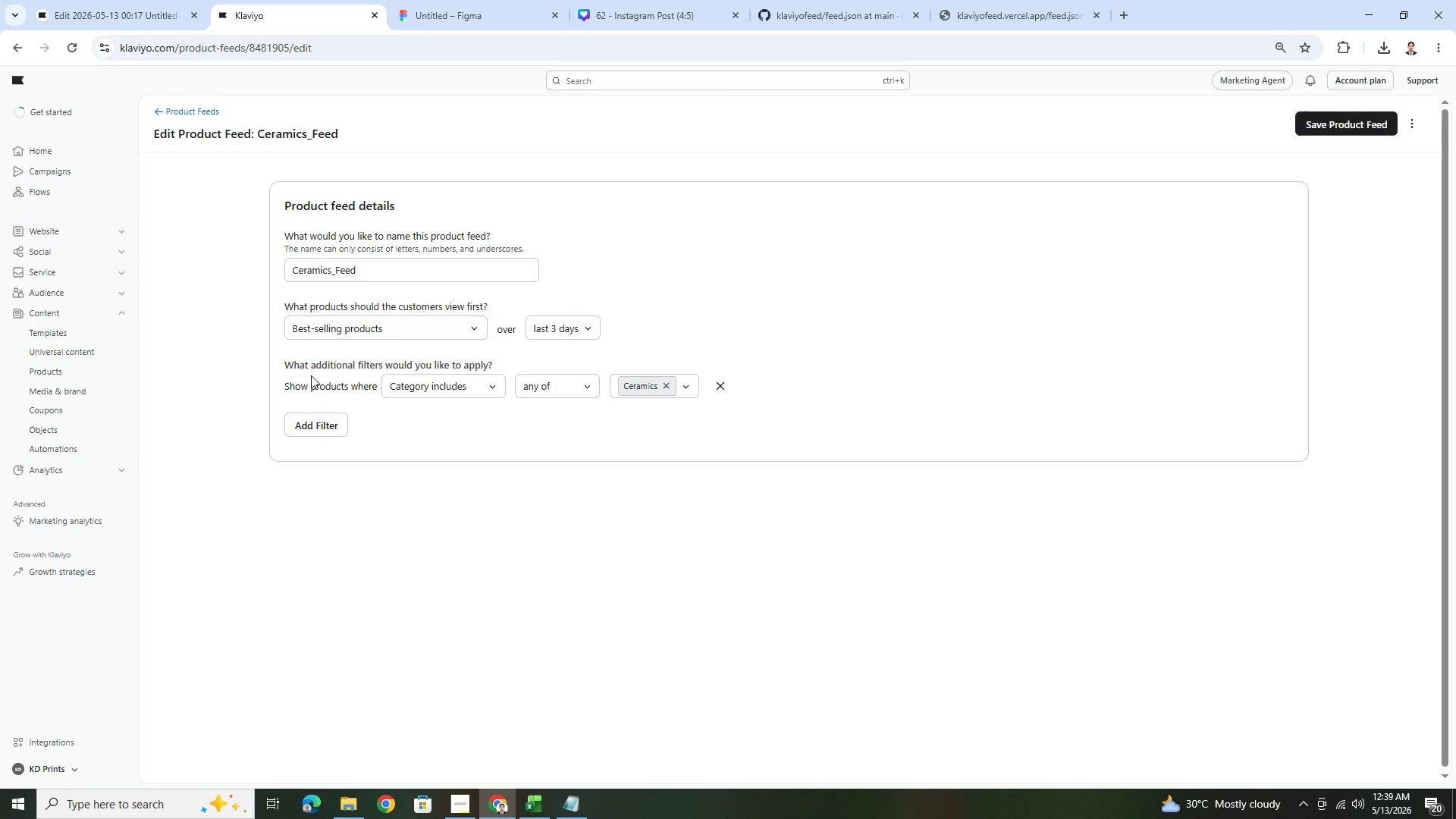 
left_click([194, 111])
 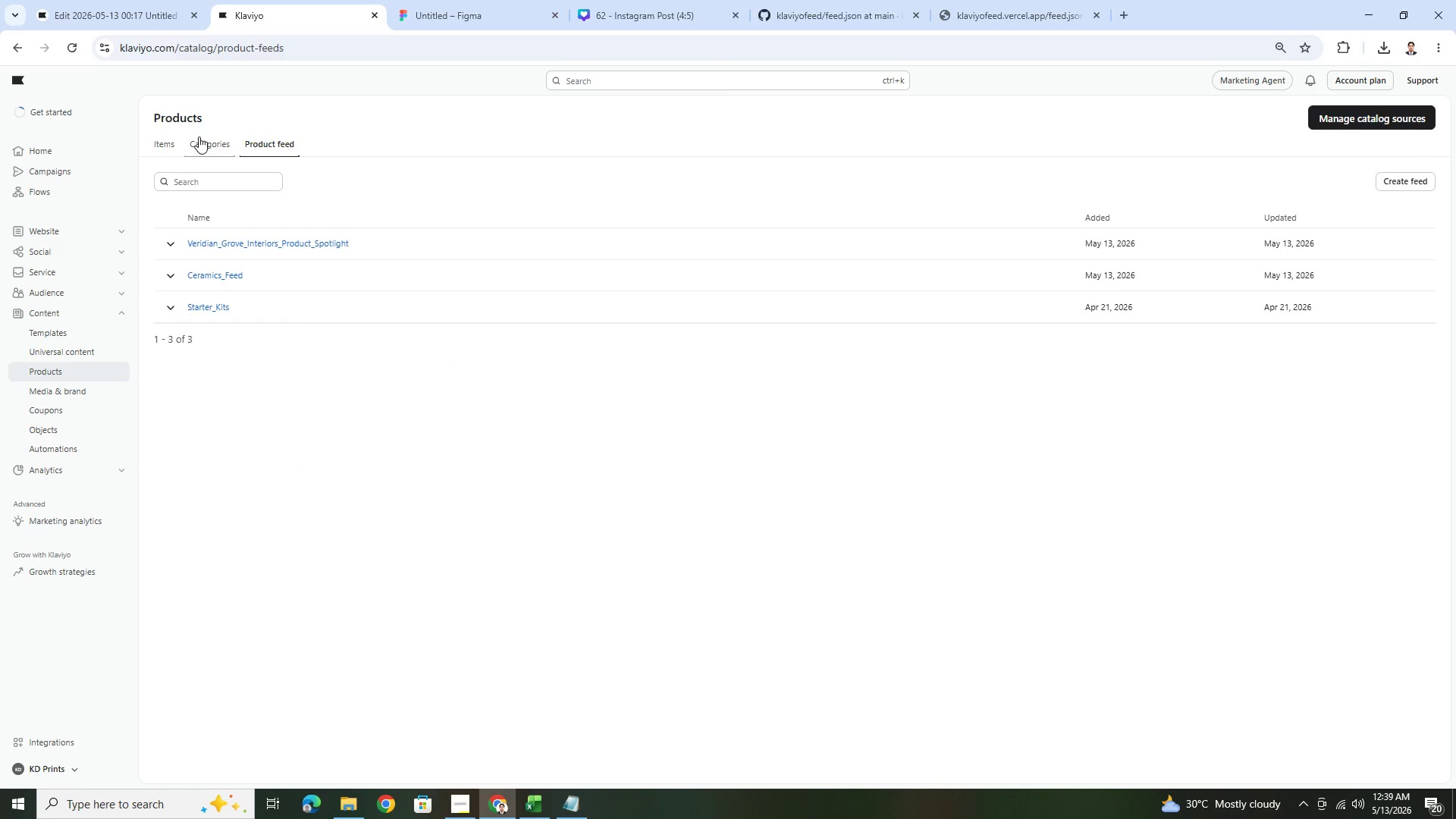 
left_click([176, 141])
 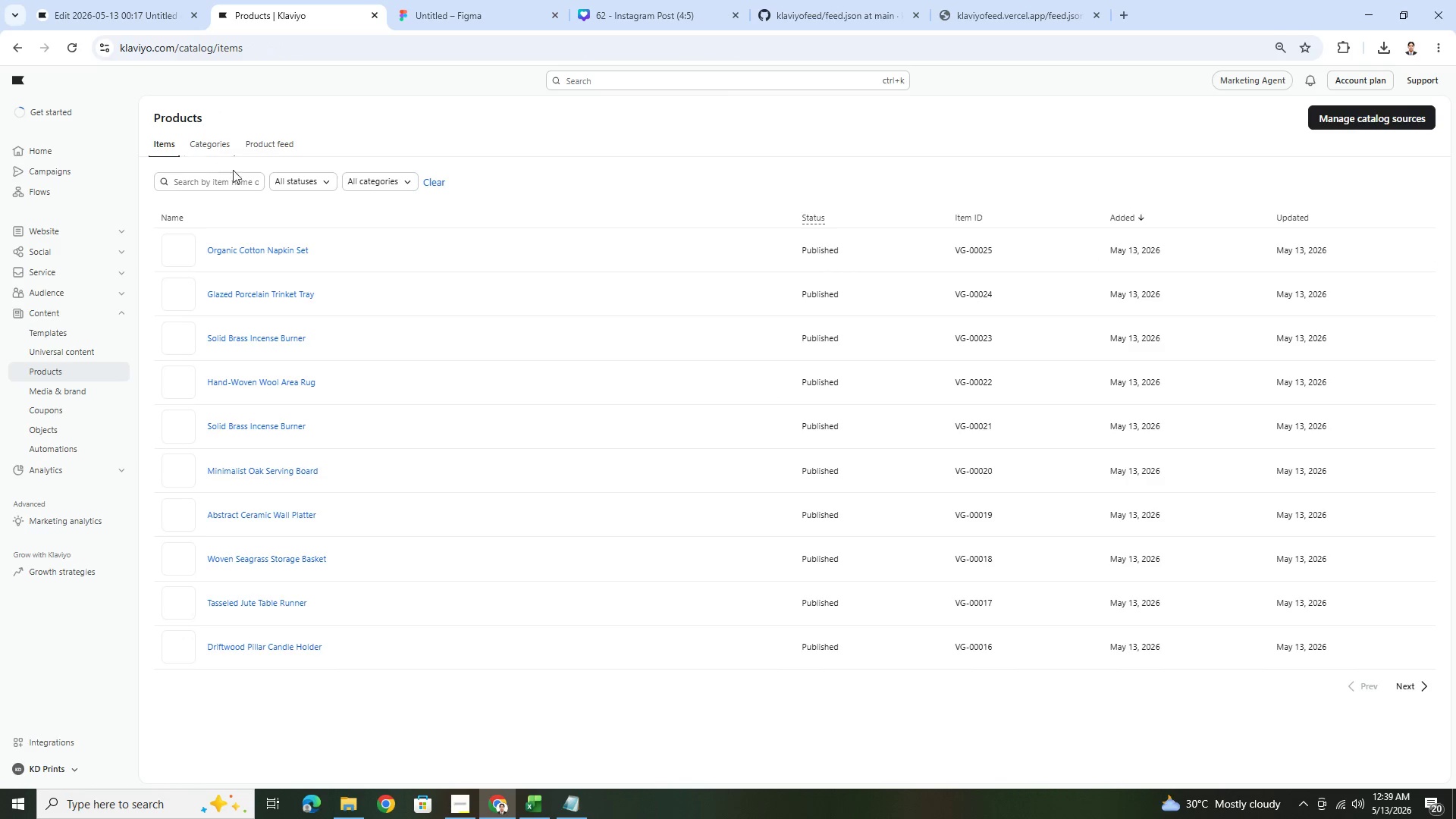 
left_click([378, 182])
 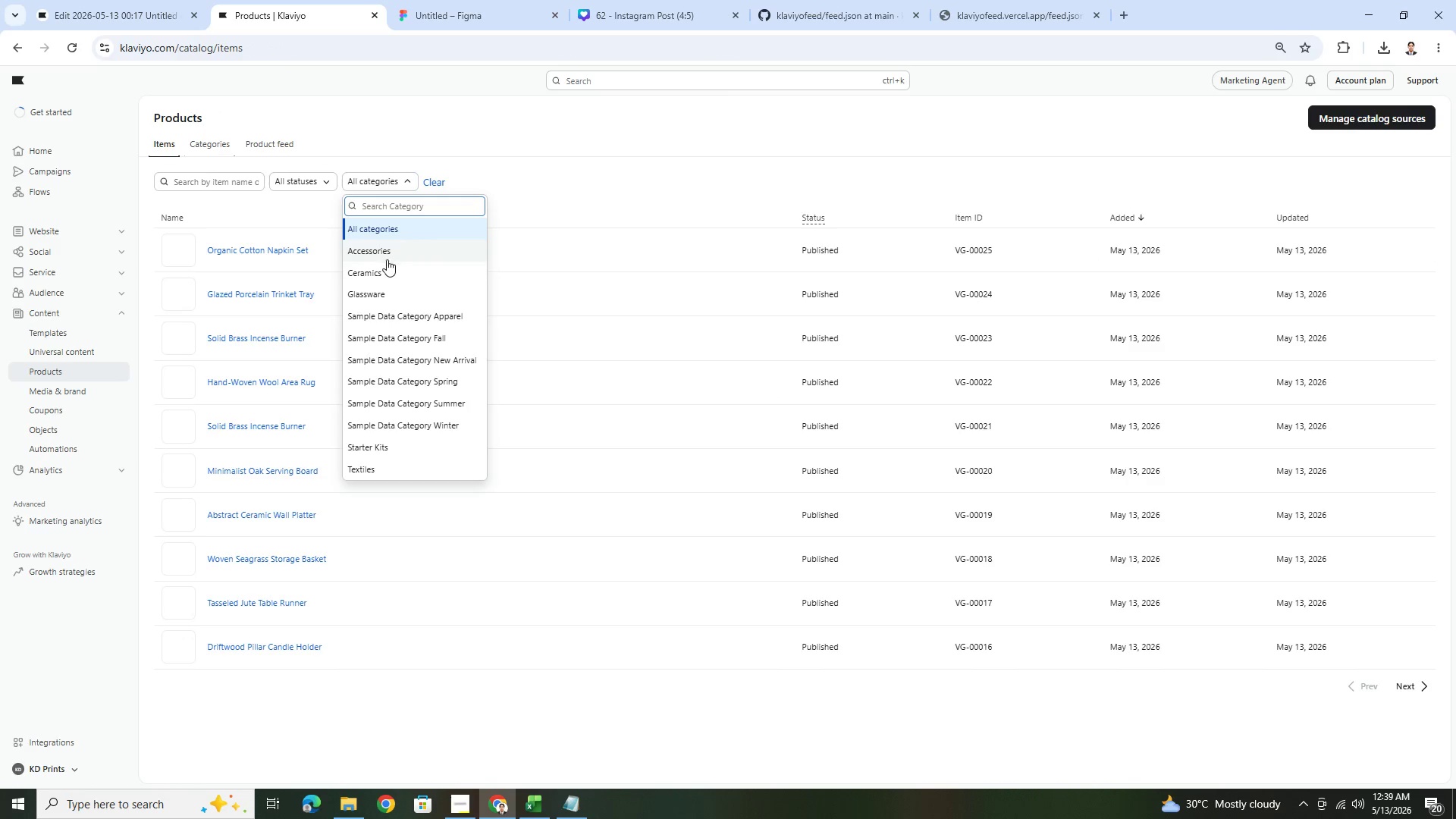 
left_click([391, 271])
 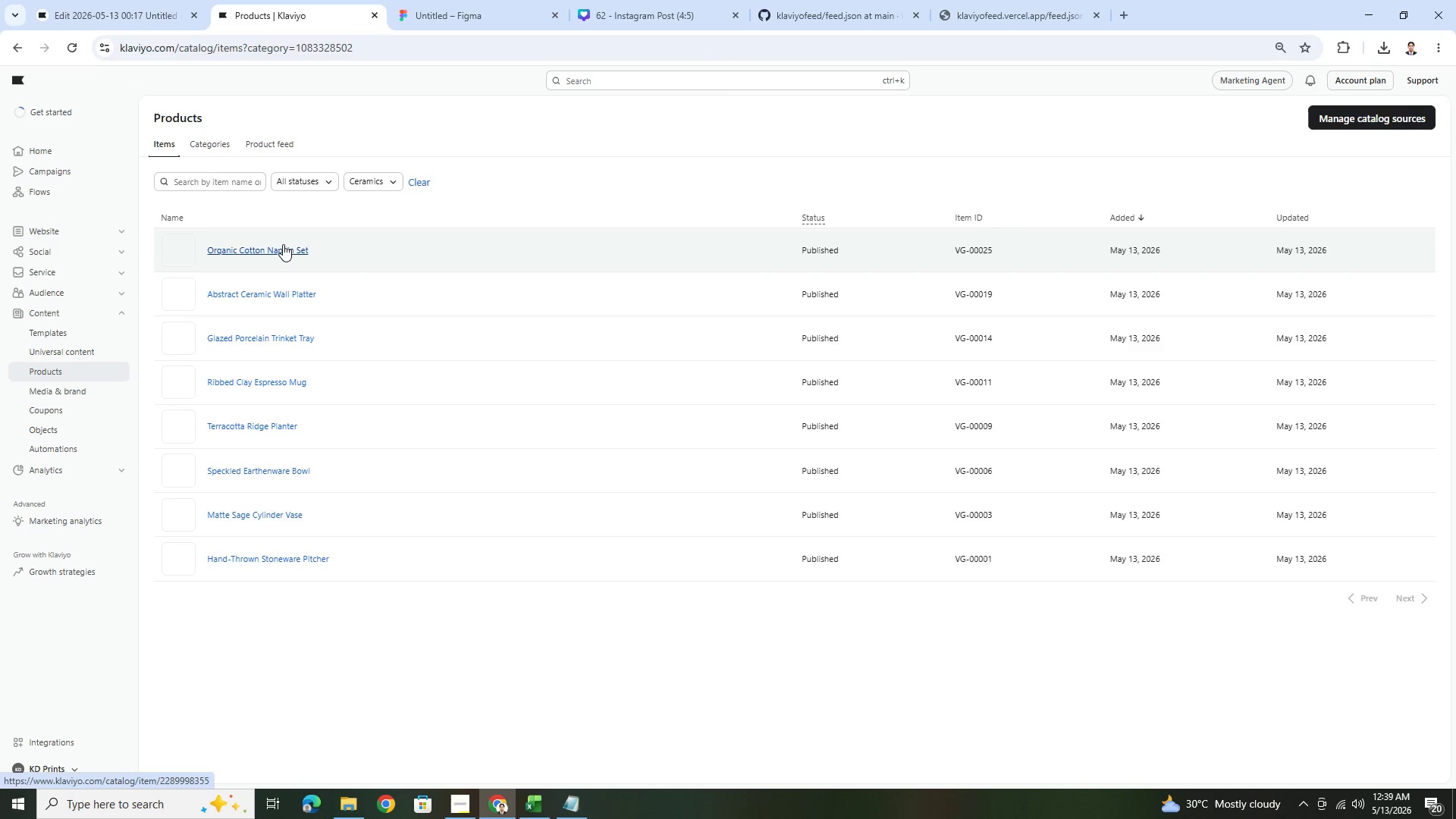 
left_click([281, 244])
 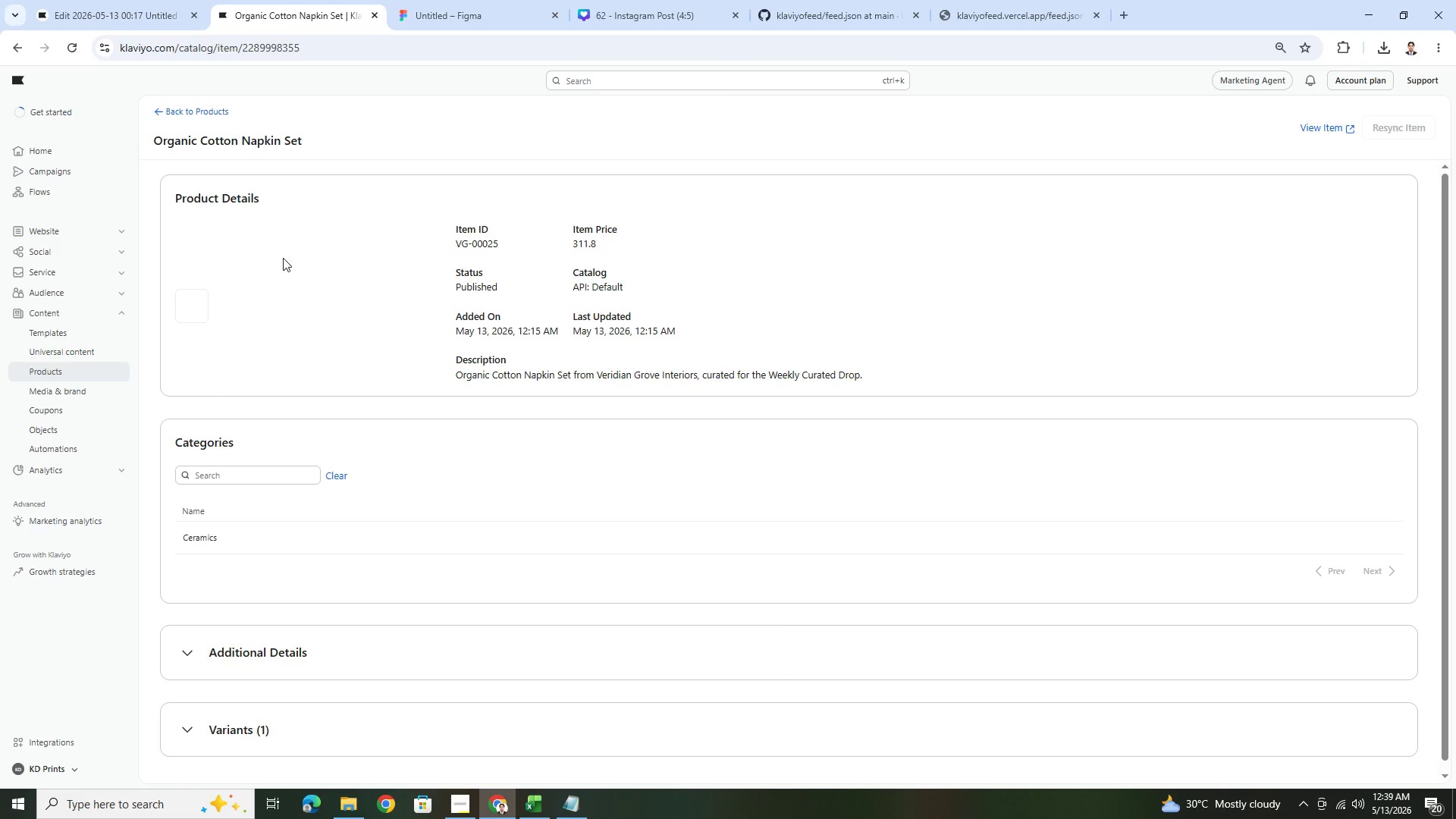 
scroll: coordinate [291, 454], scroll_direction: down, amount: 2.0
 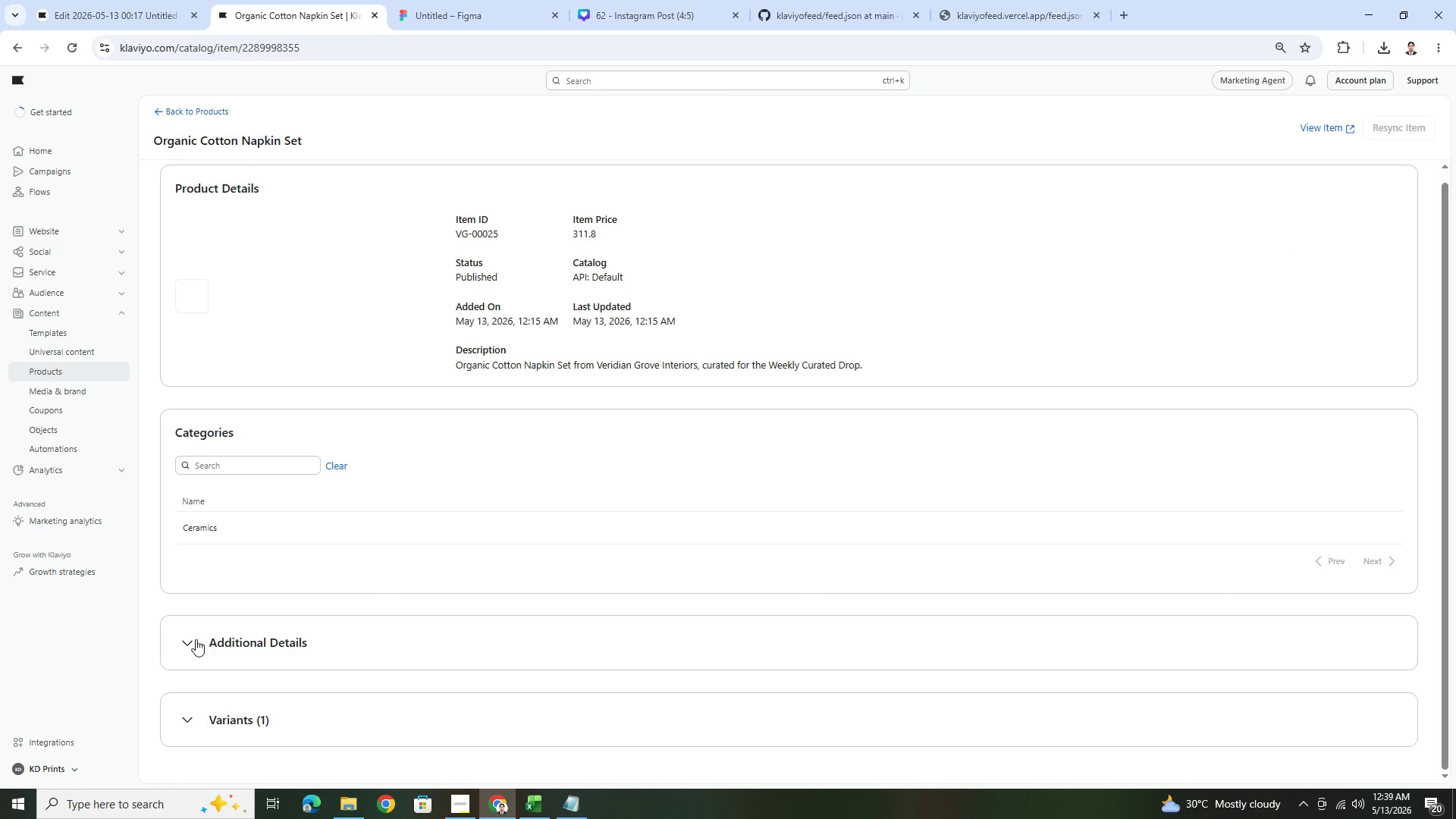 
left_click([184, 638])
 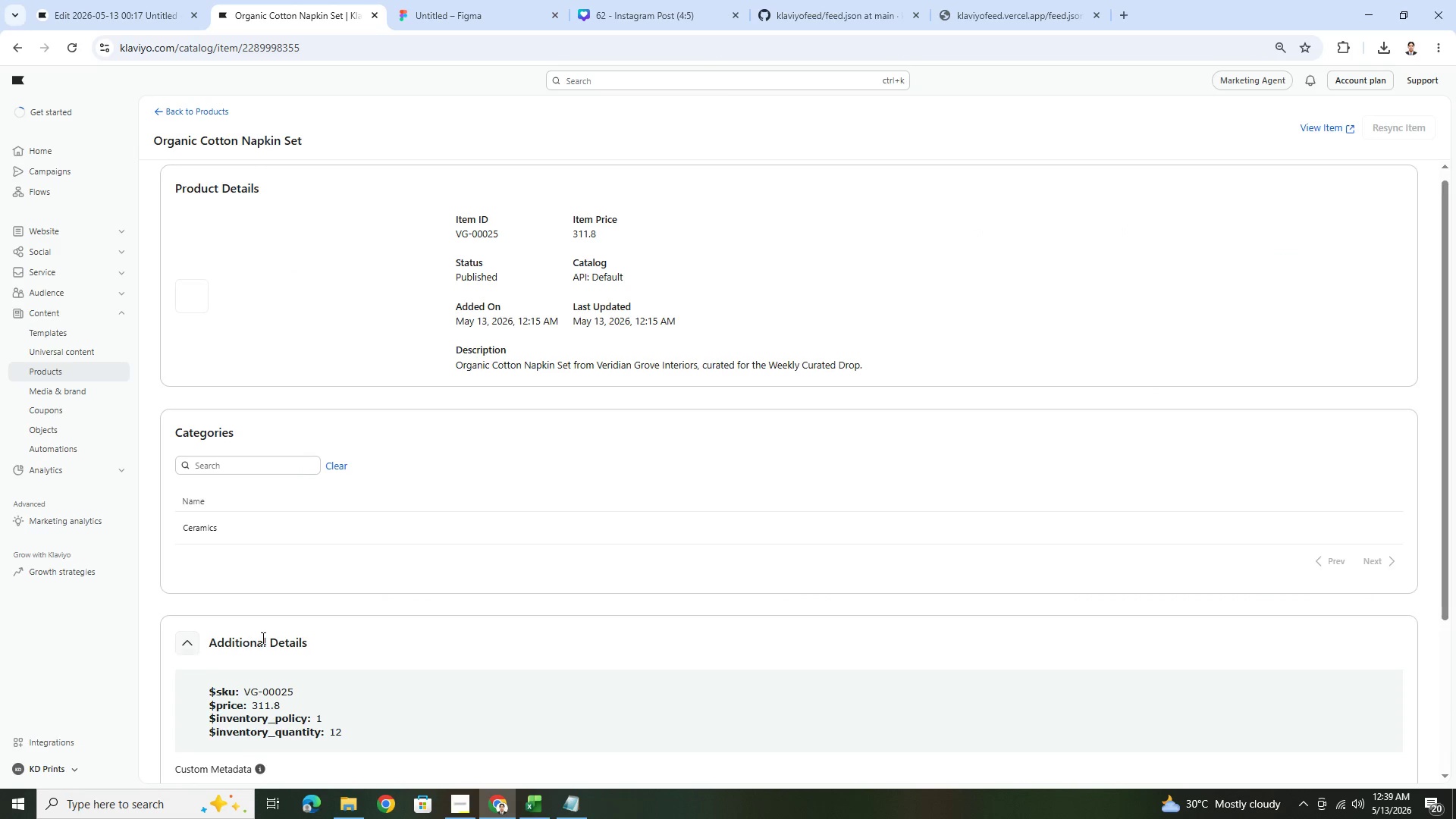 
scroll: coordinate [266, 637], scroll_direction: down, amount: 3.0
 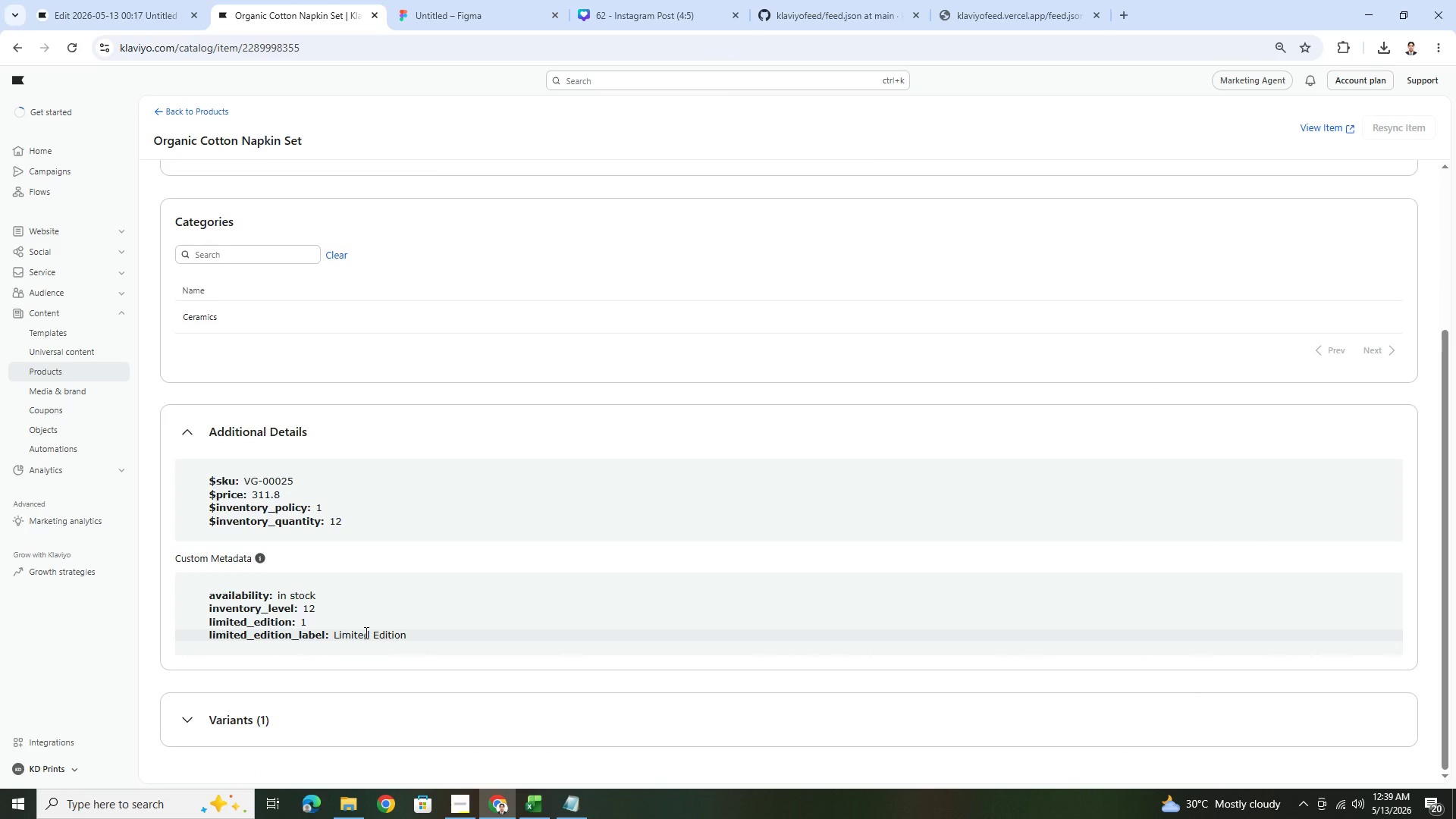 
wait(8.47)
 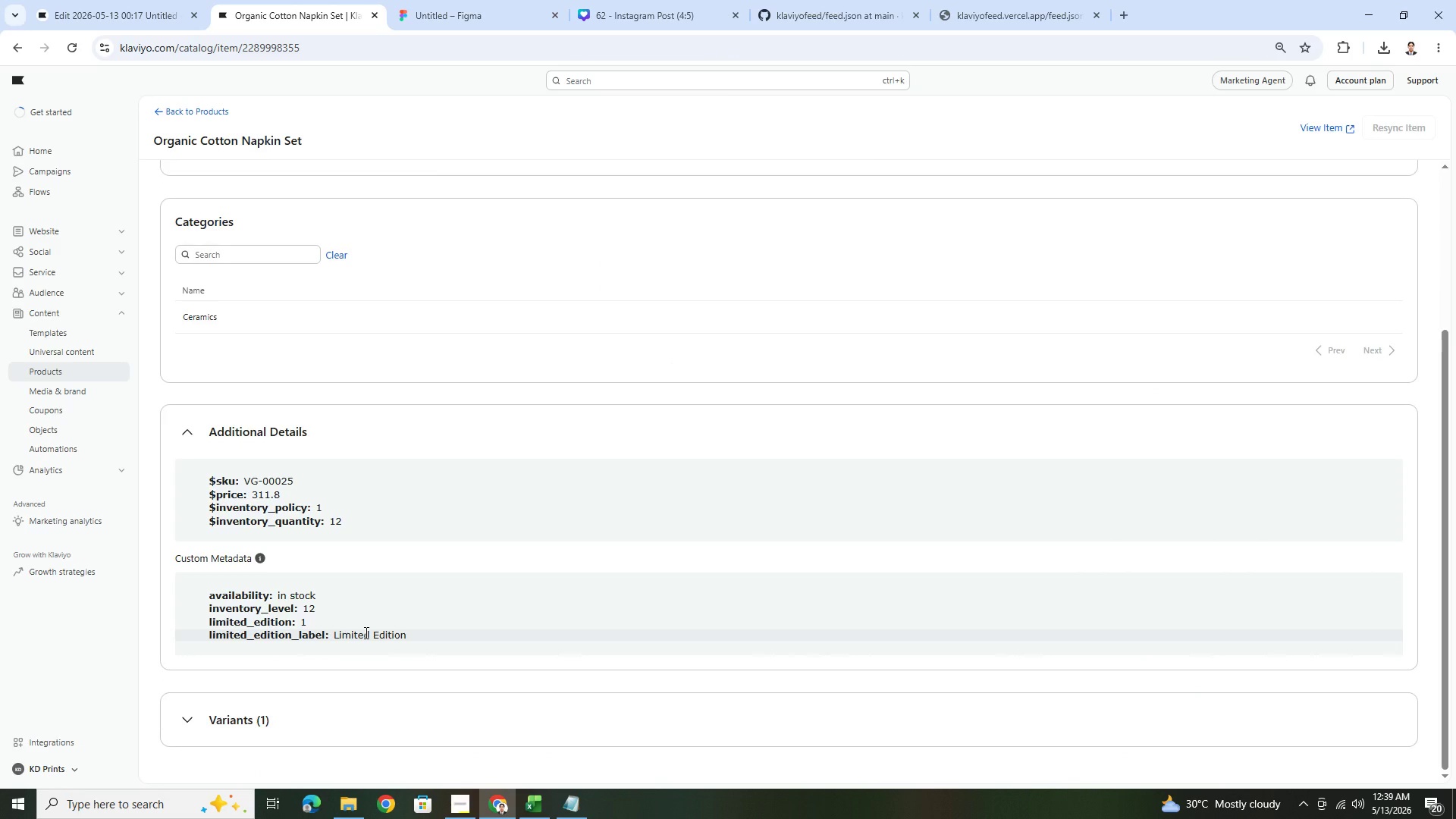 
scroll: coordinate [365, 632], scroll_direction: down, amount: 2.0
 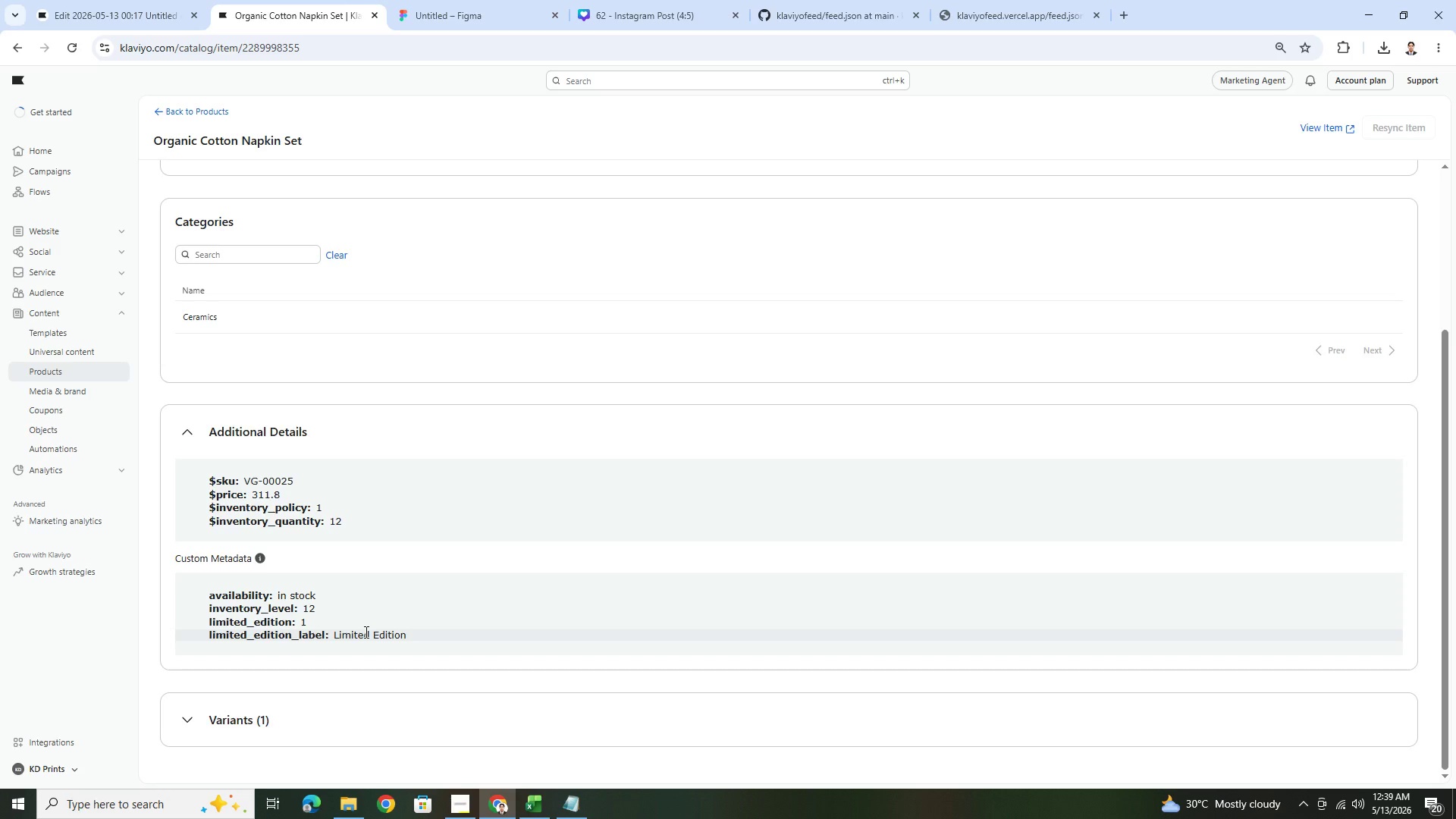 
scroll: coordinate [365, 632], scroll_direction: up, amount: 3.0
 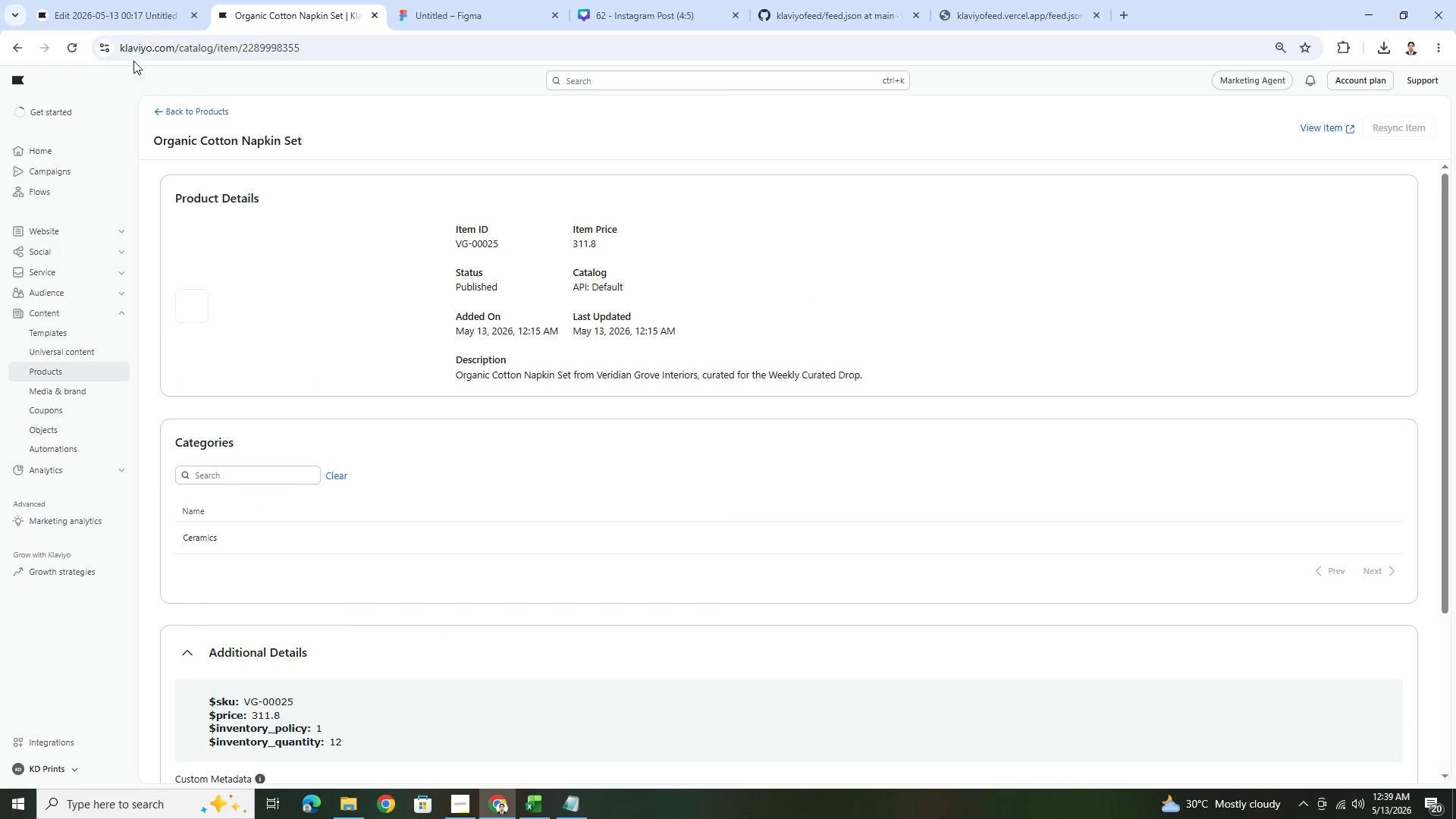 
left_click([134, 0])
 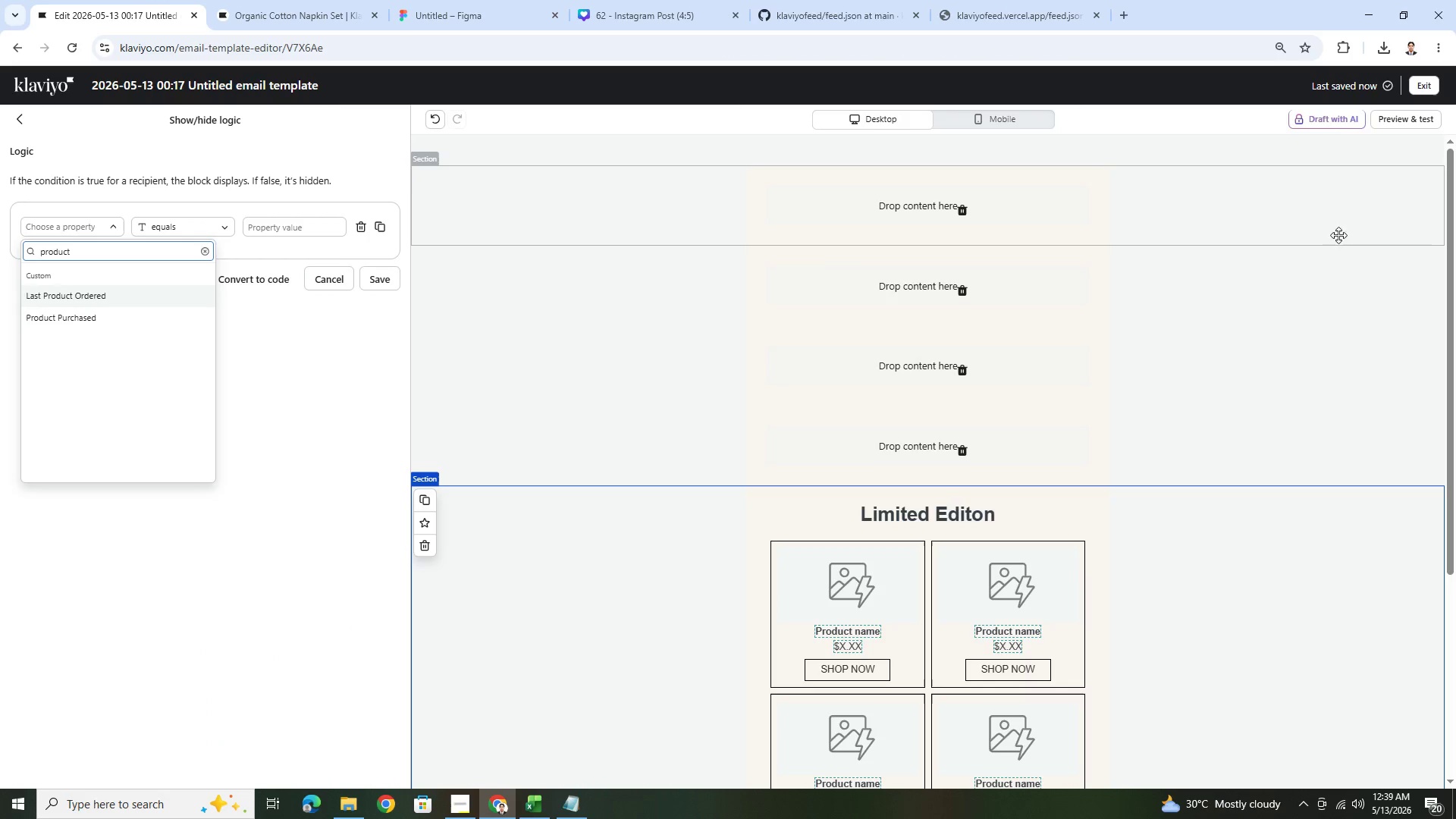 
left_click([1414, 121])
 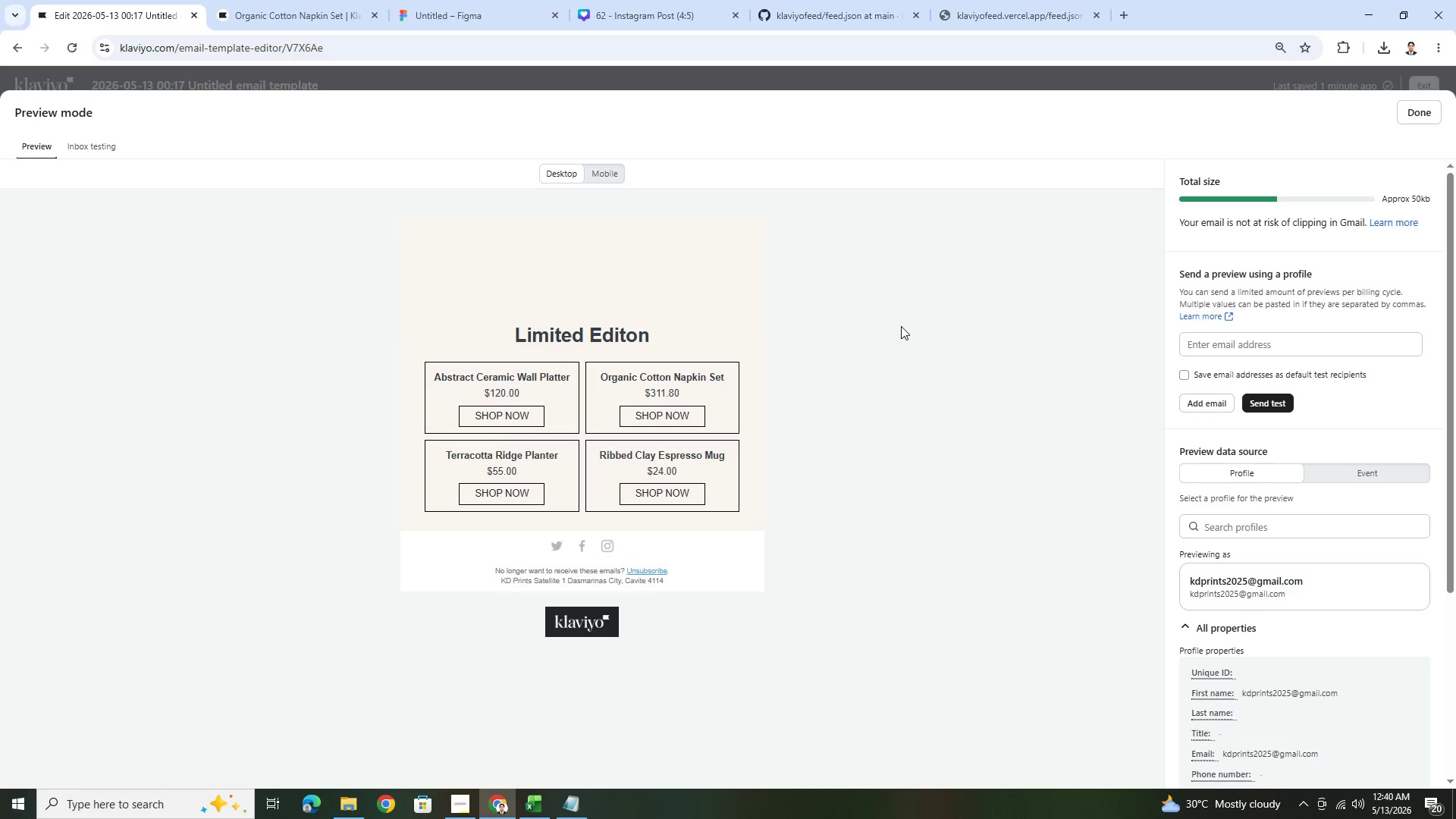 
wait(10.03)
 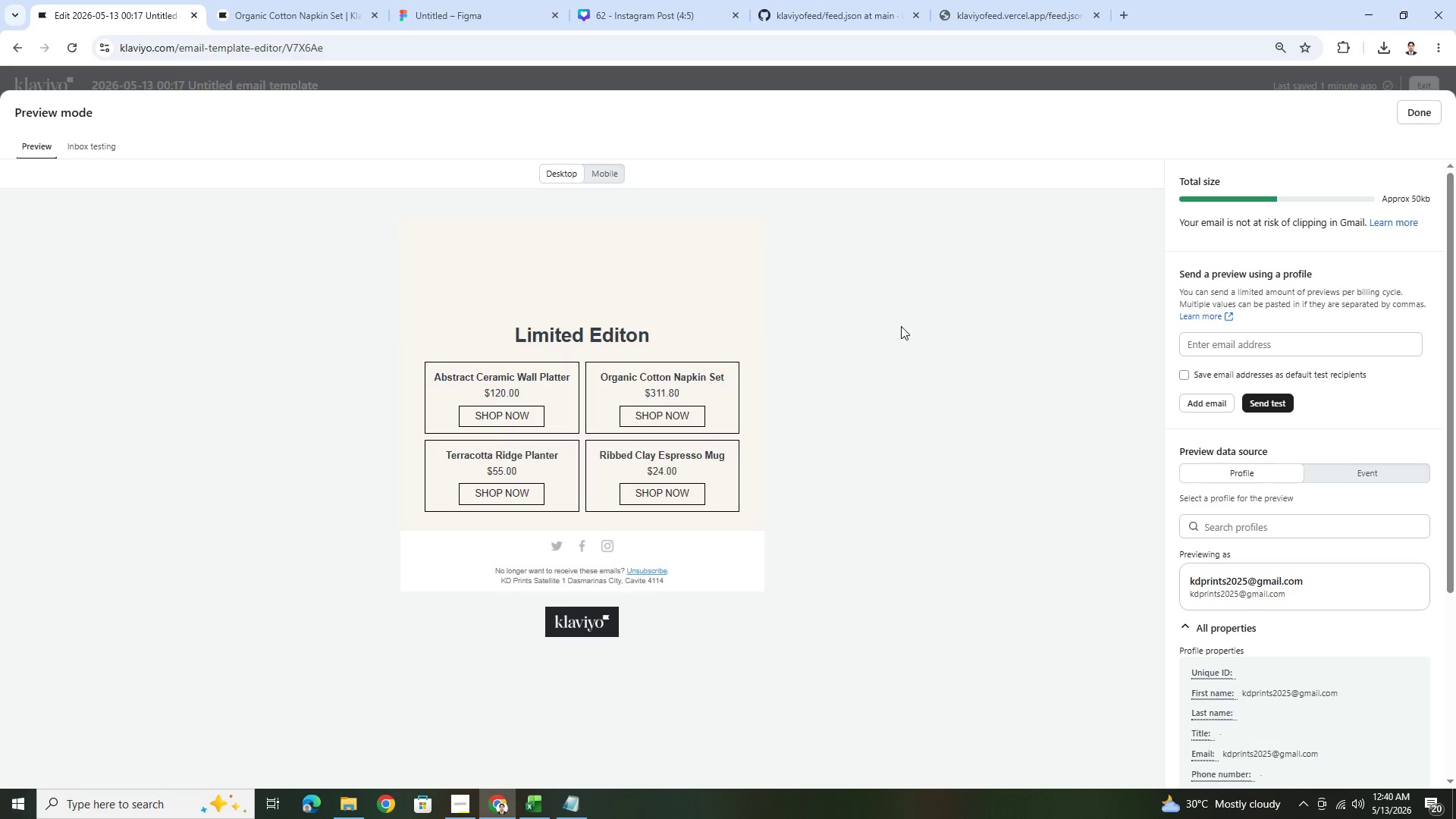 
left_click([1420, 121])
 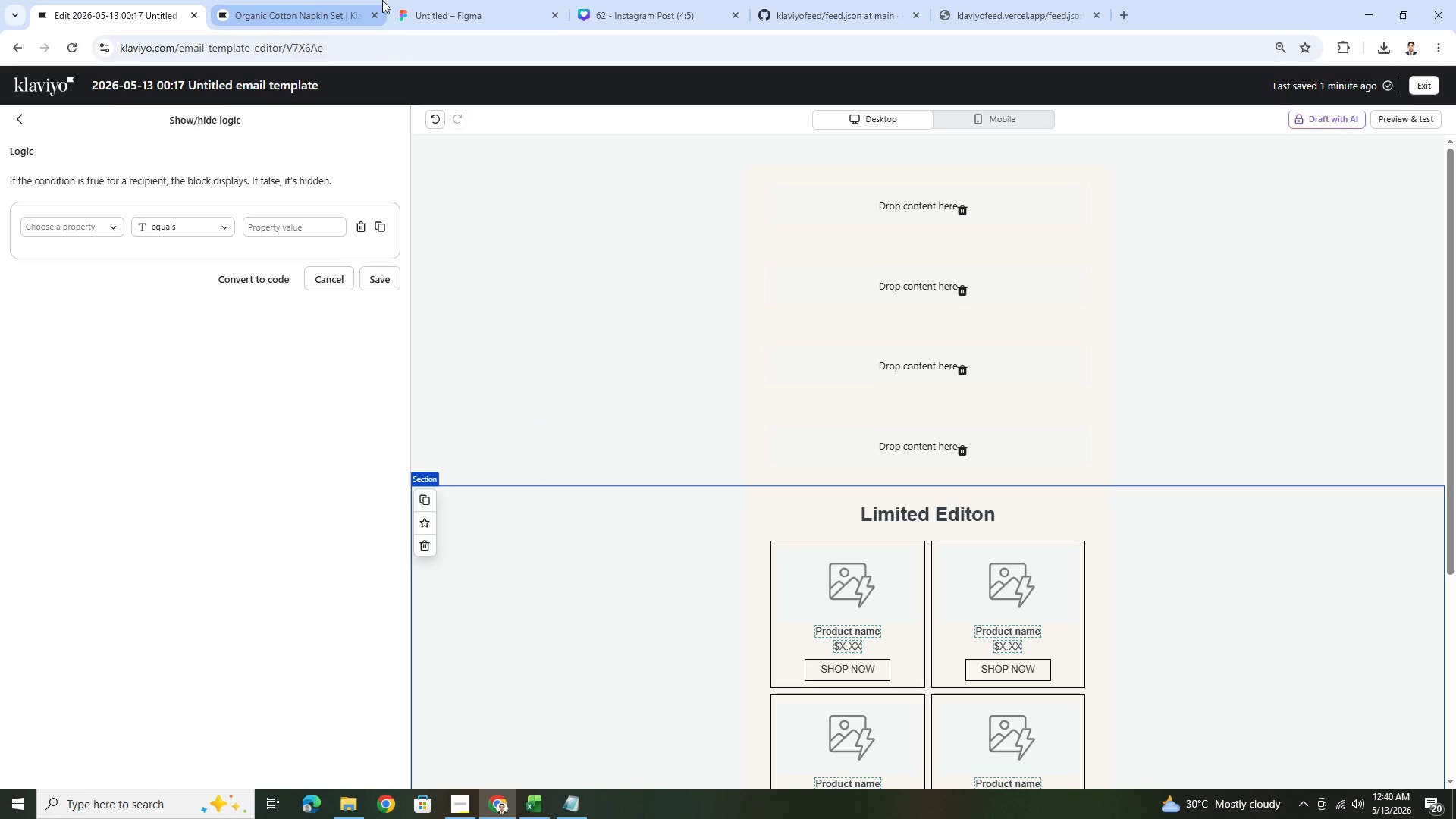 
left_click([322, 0])
 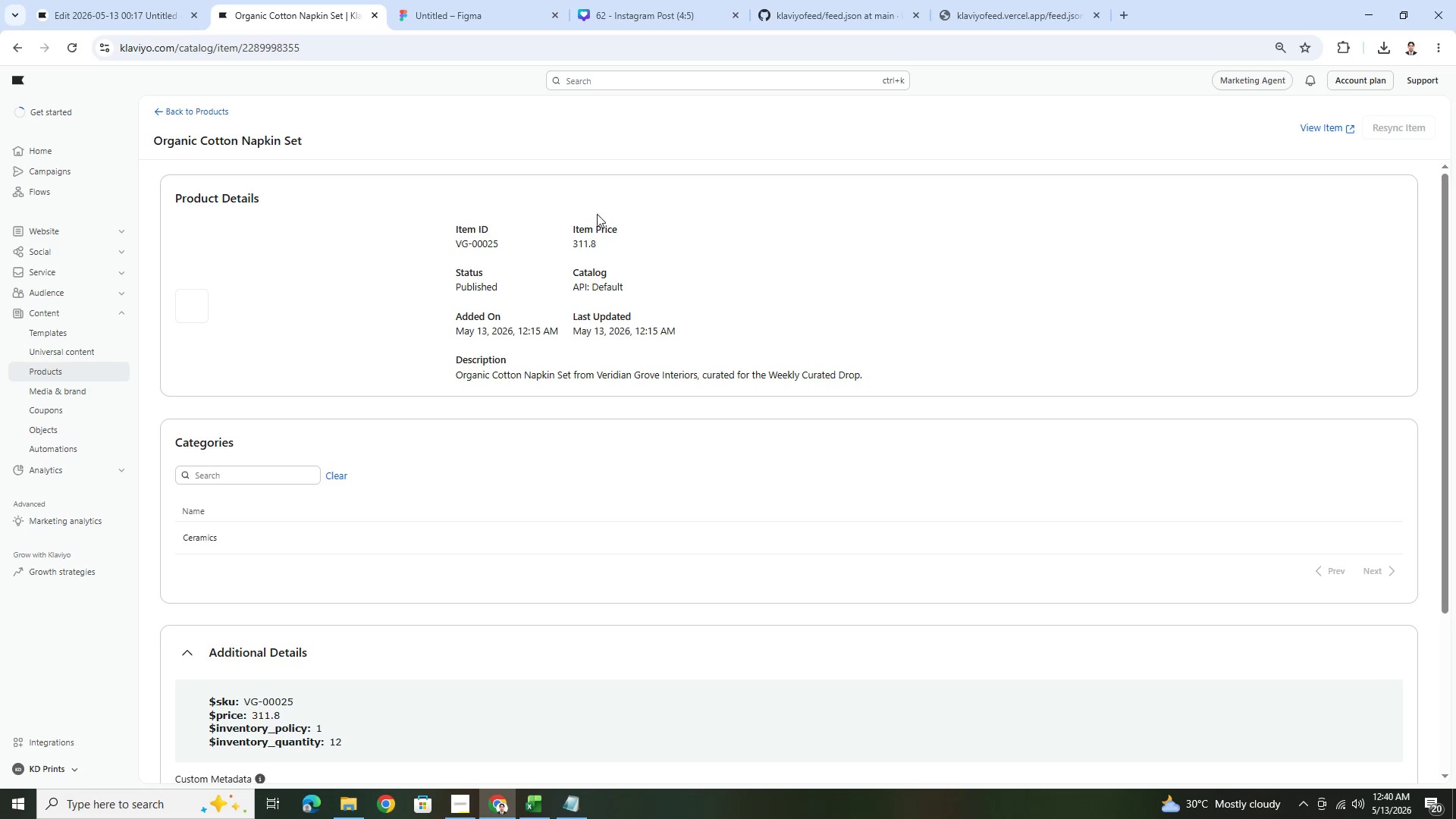 
scroll: coordinate [625, 365], scroll_direction: down, amount: 5.0
 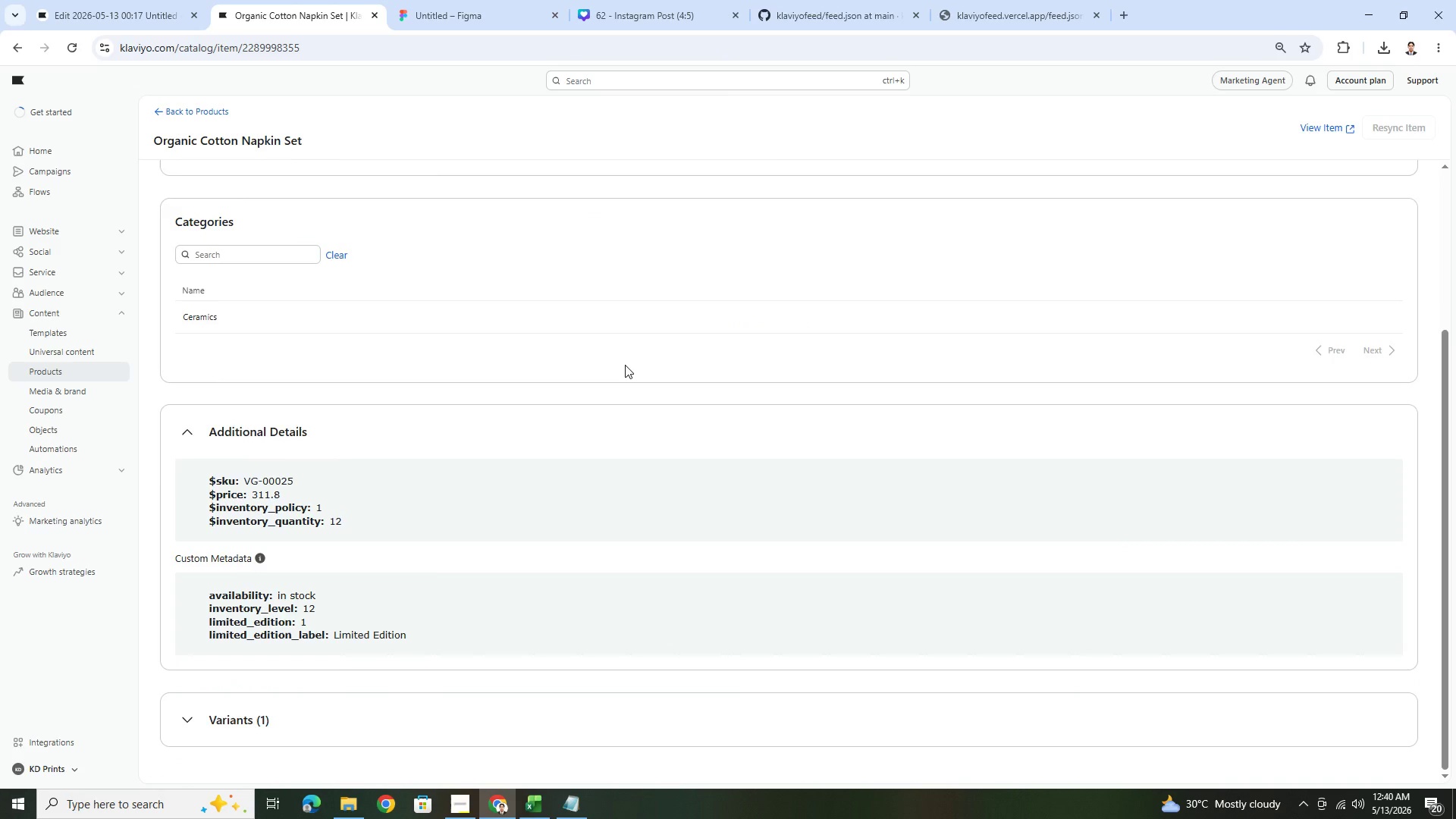 
scroll: coordinate [625, 365], scroll_direction: up, amount: 4.0
 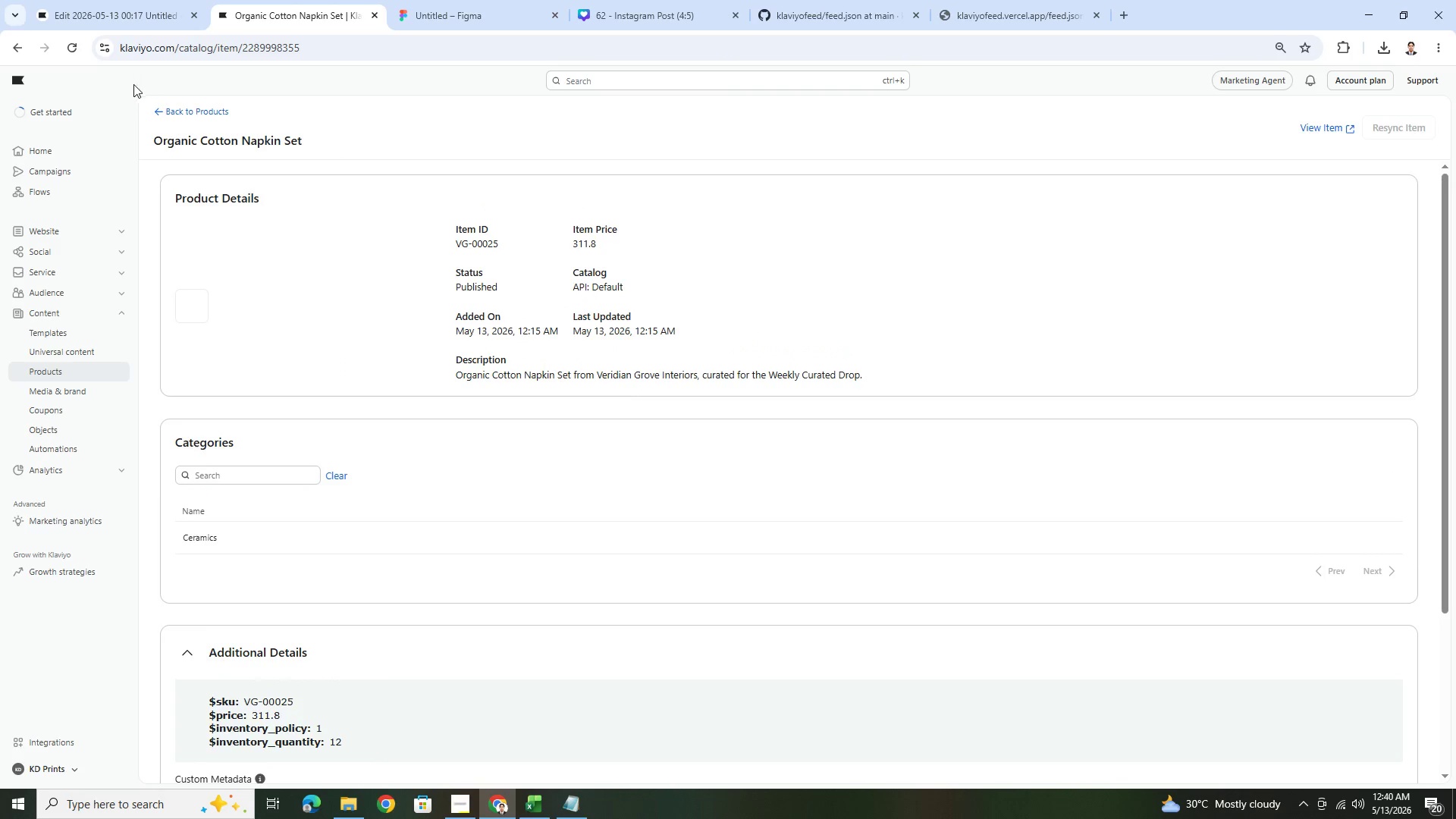 
left_click([174, 112])
 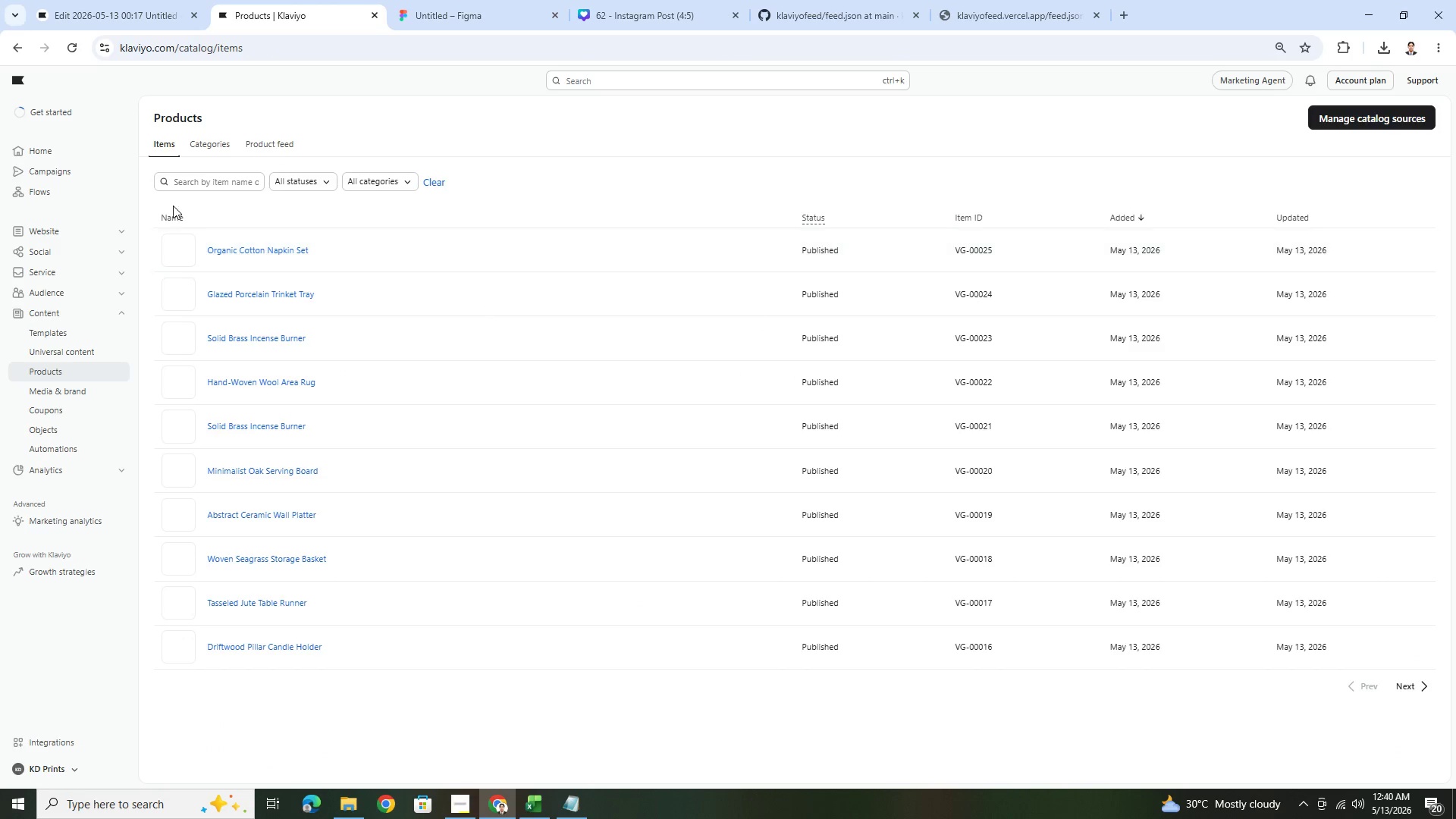 
left_click([251, 138])
 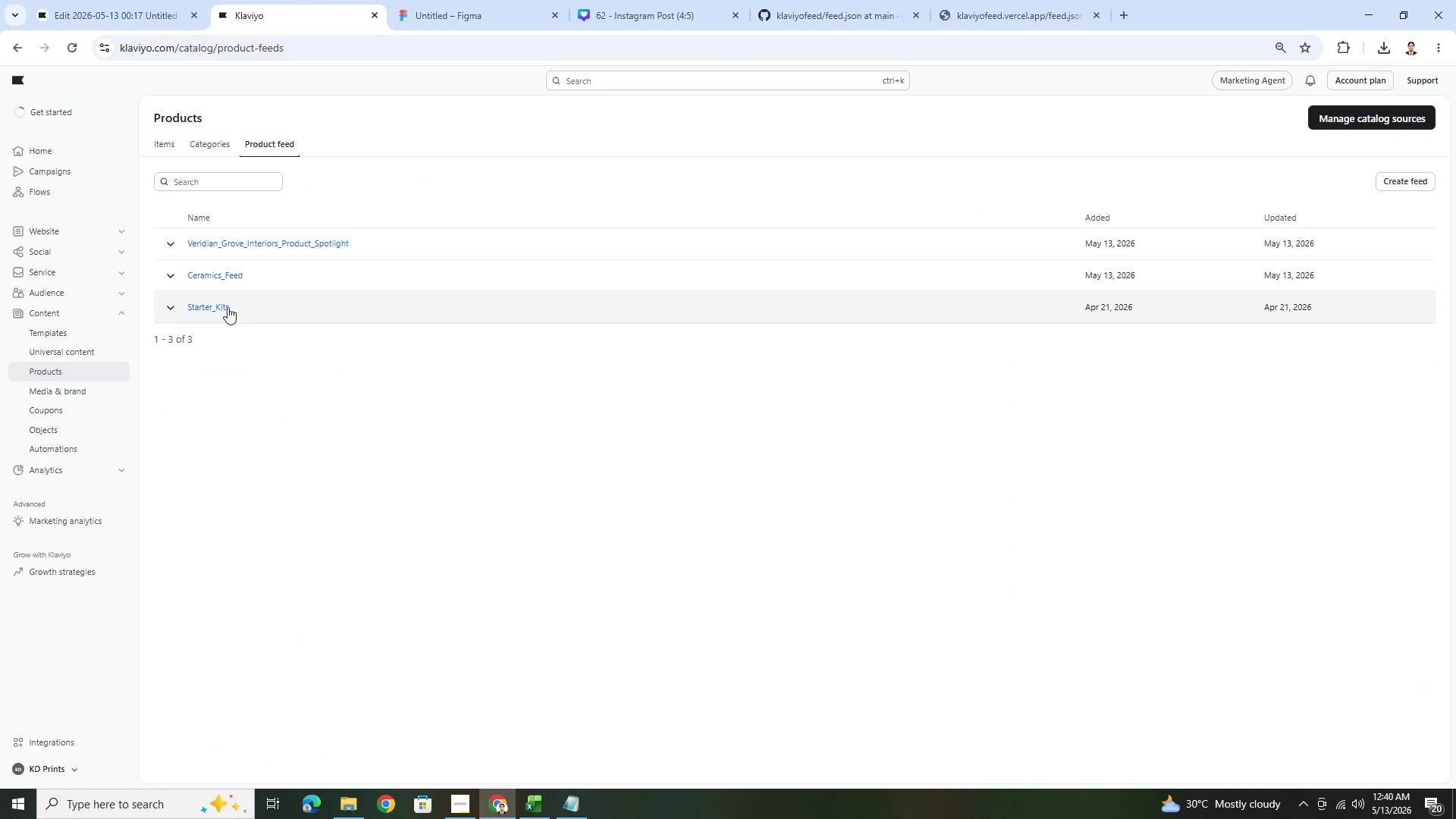 
left_click([222, 271])
 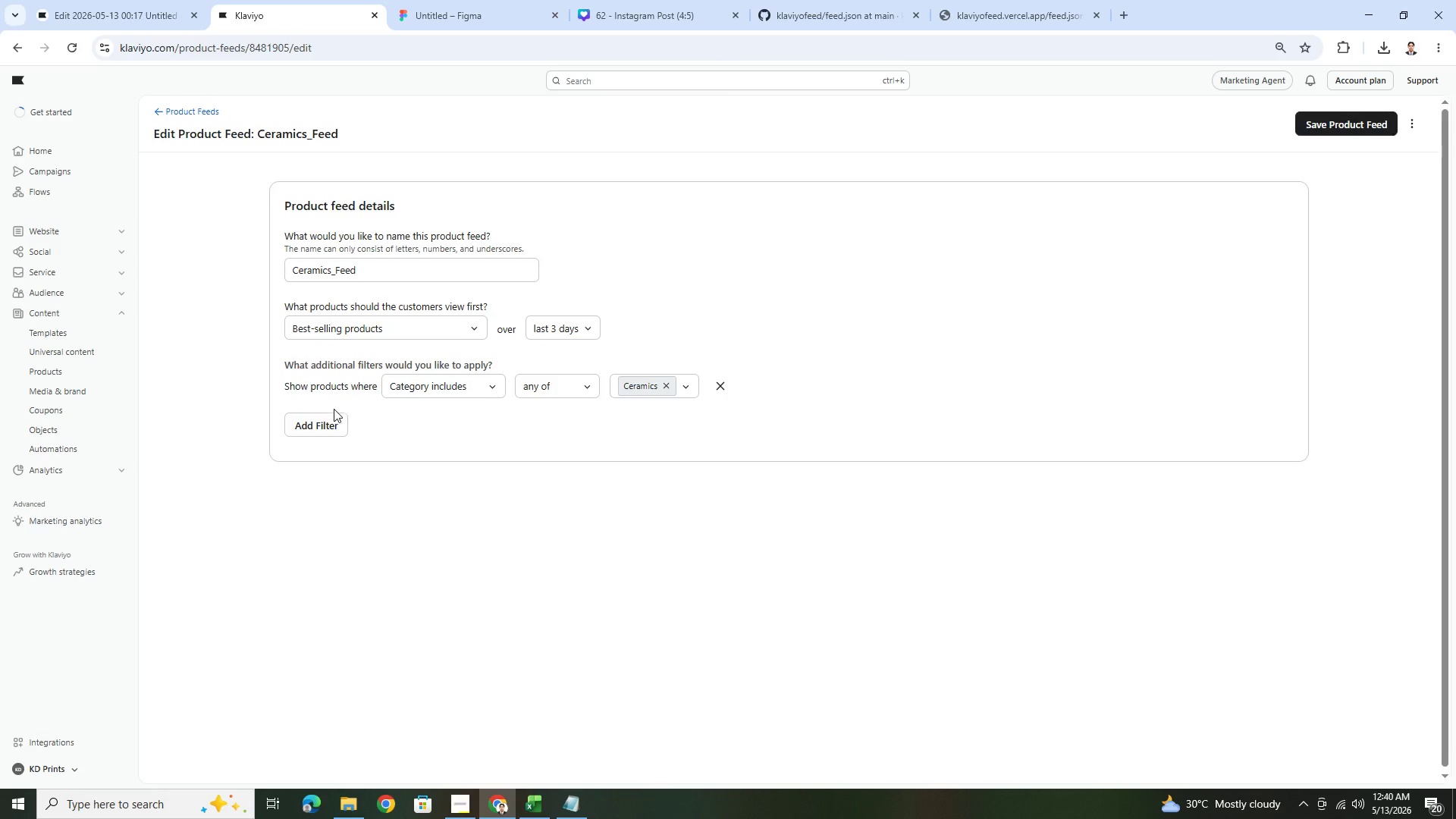 
wait(6.05)
 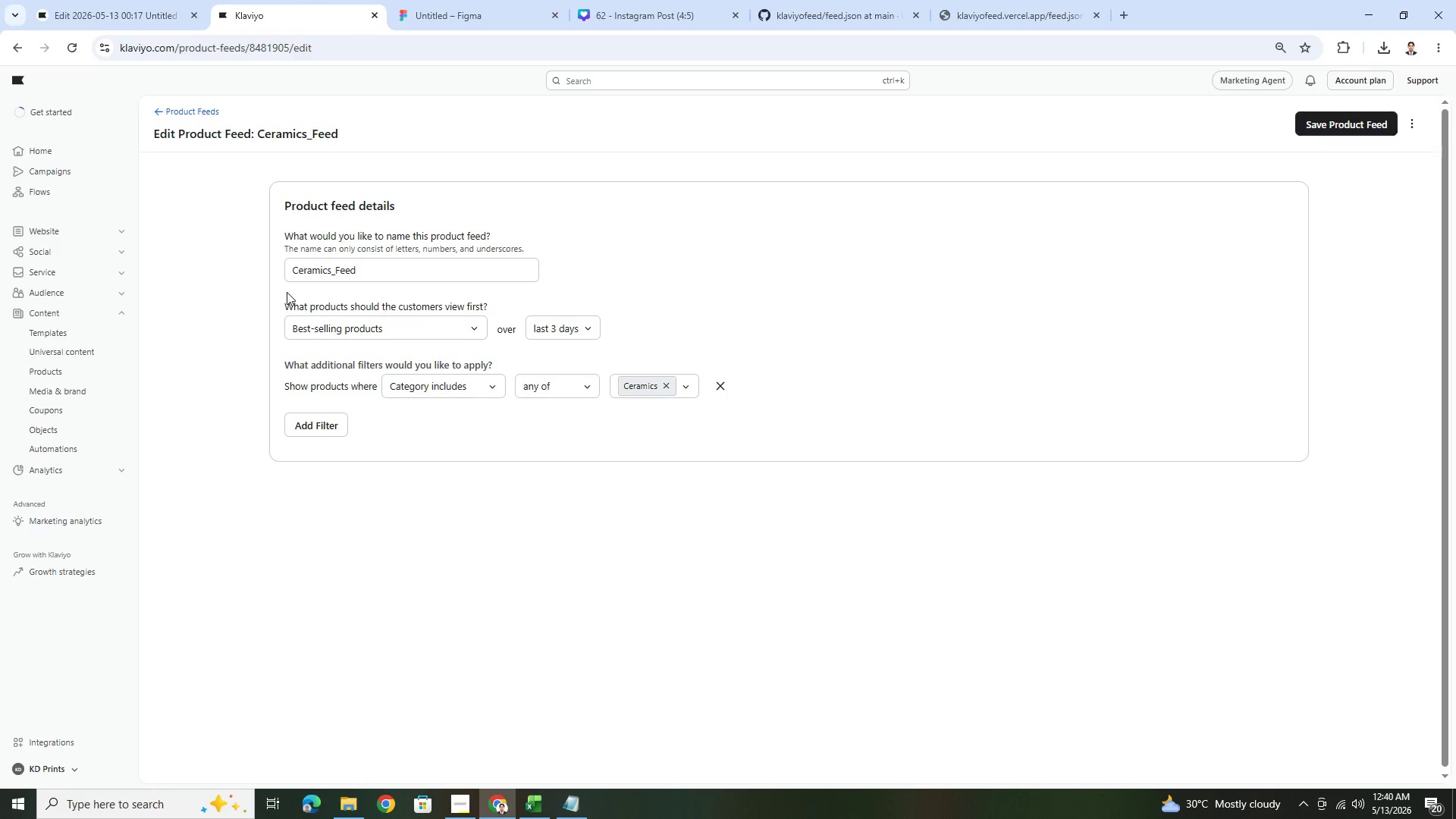 
left_click([160, 115])
 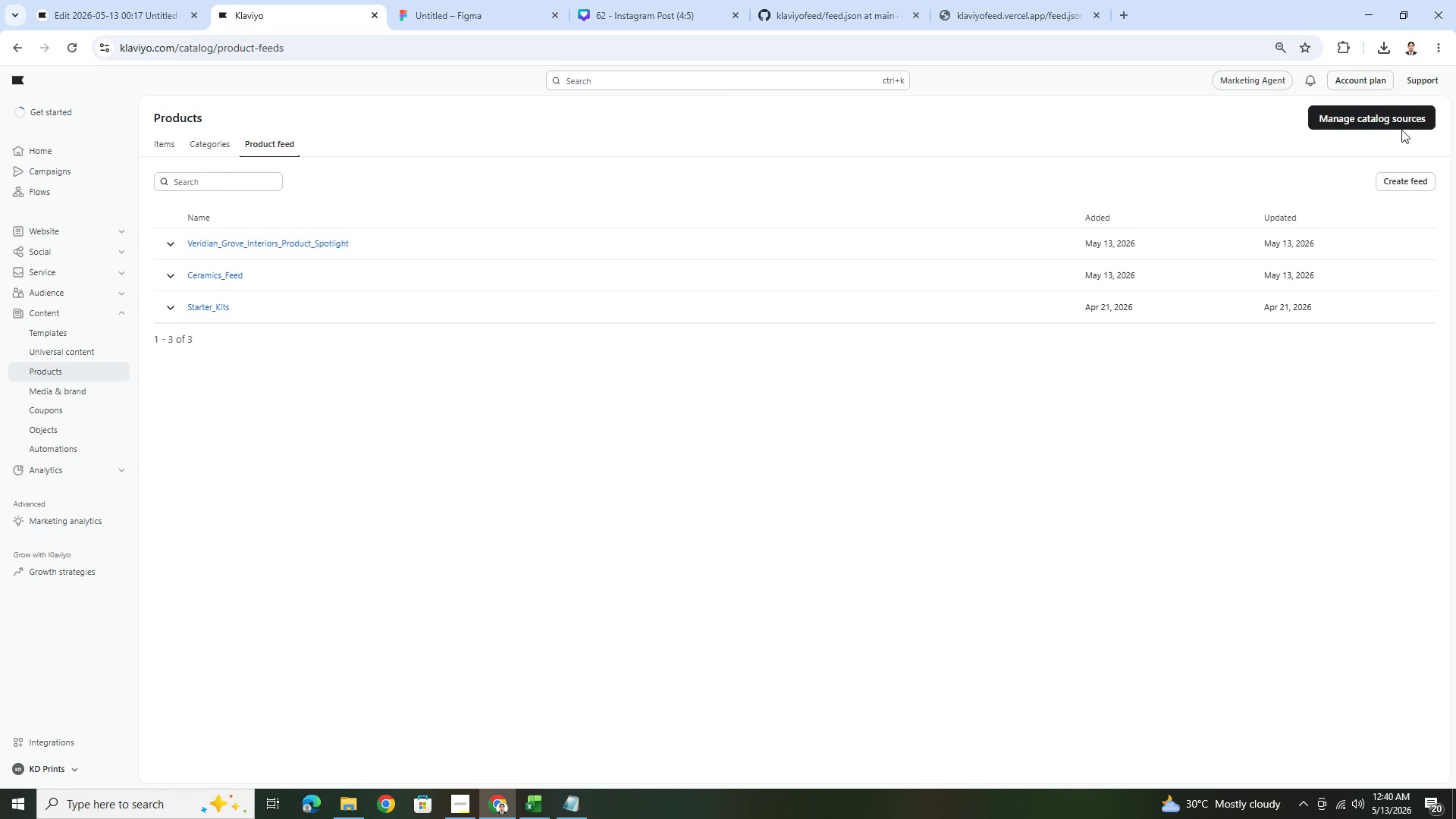 
left_click([1404, 121])
 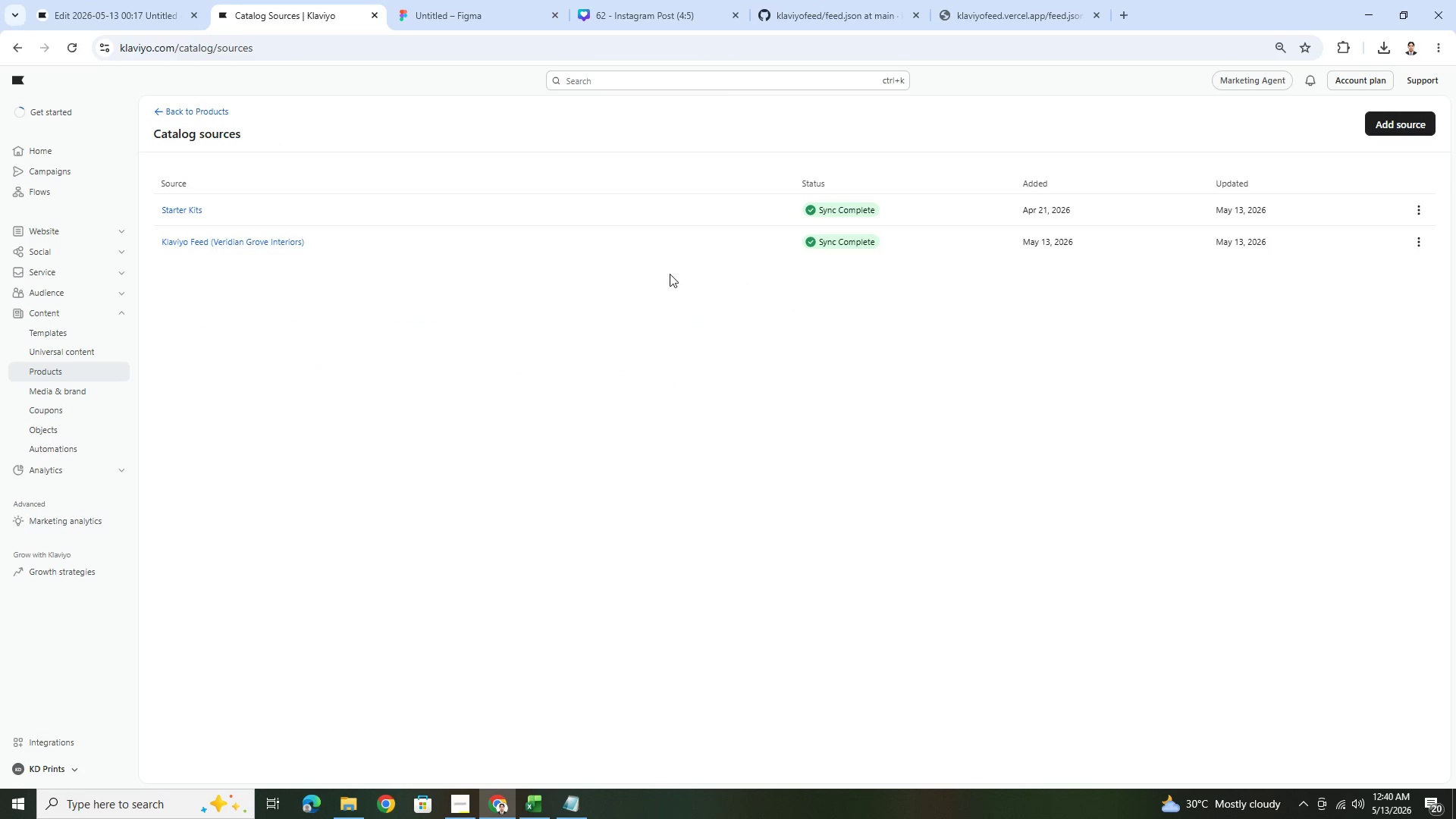 
left_click([281, 239])
 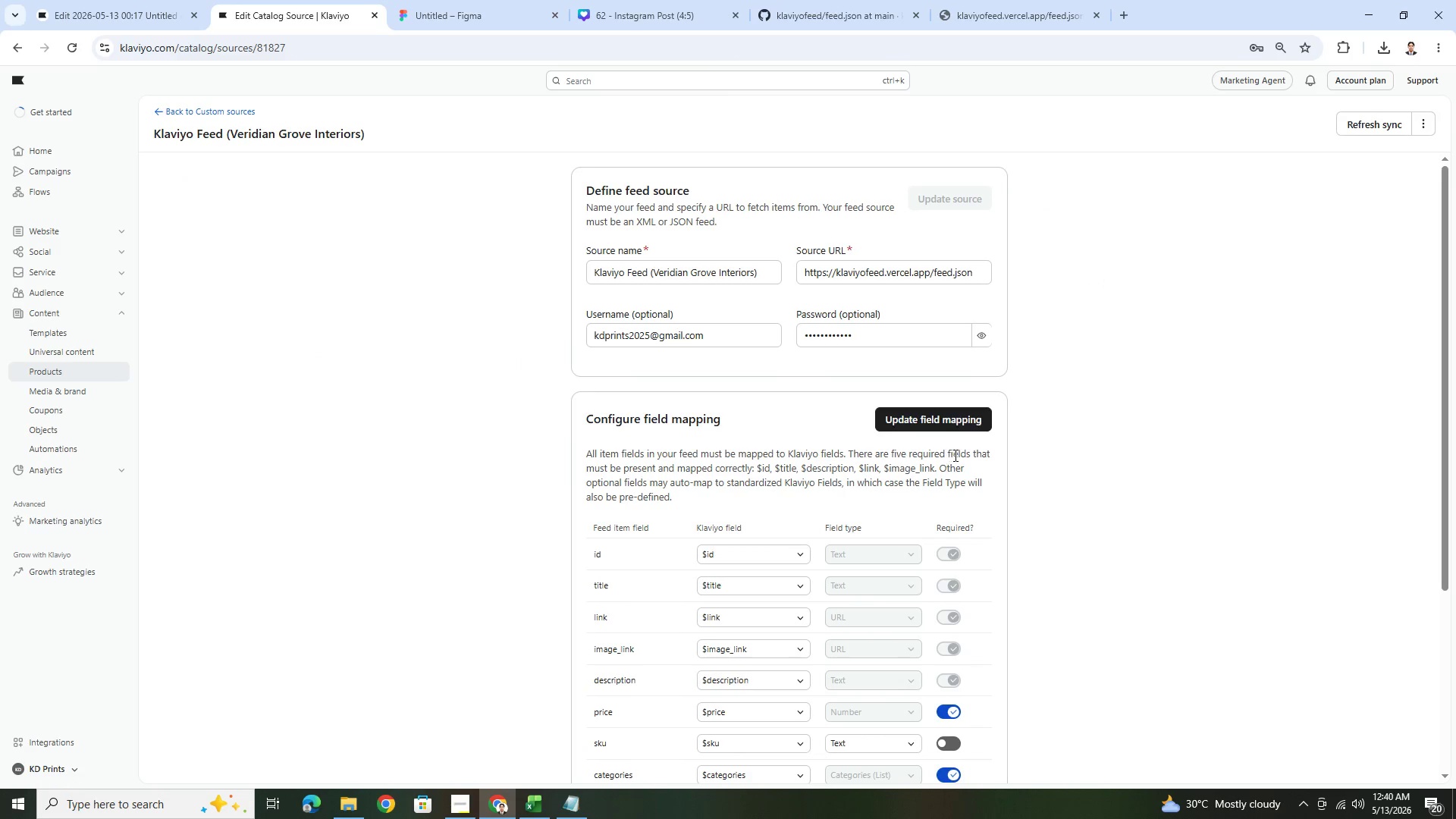 
scroll: coordinate [943, 499], scroll_direction: down, amount: 5.0
 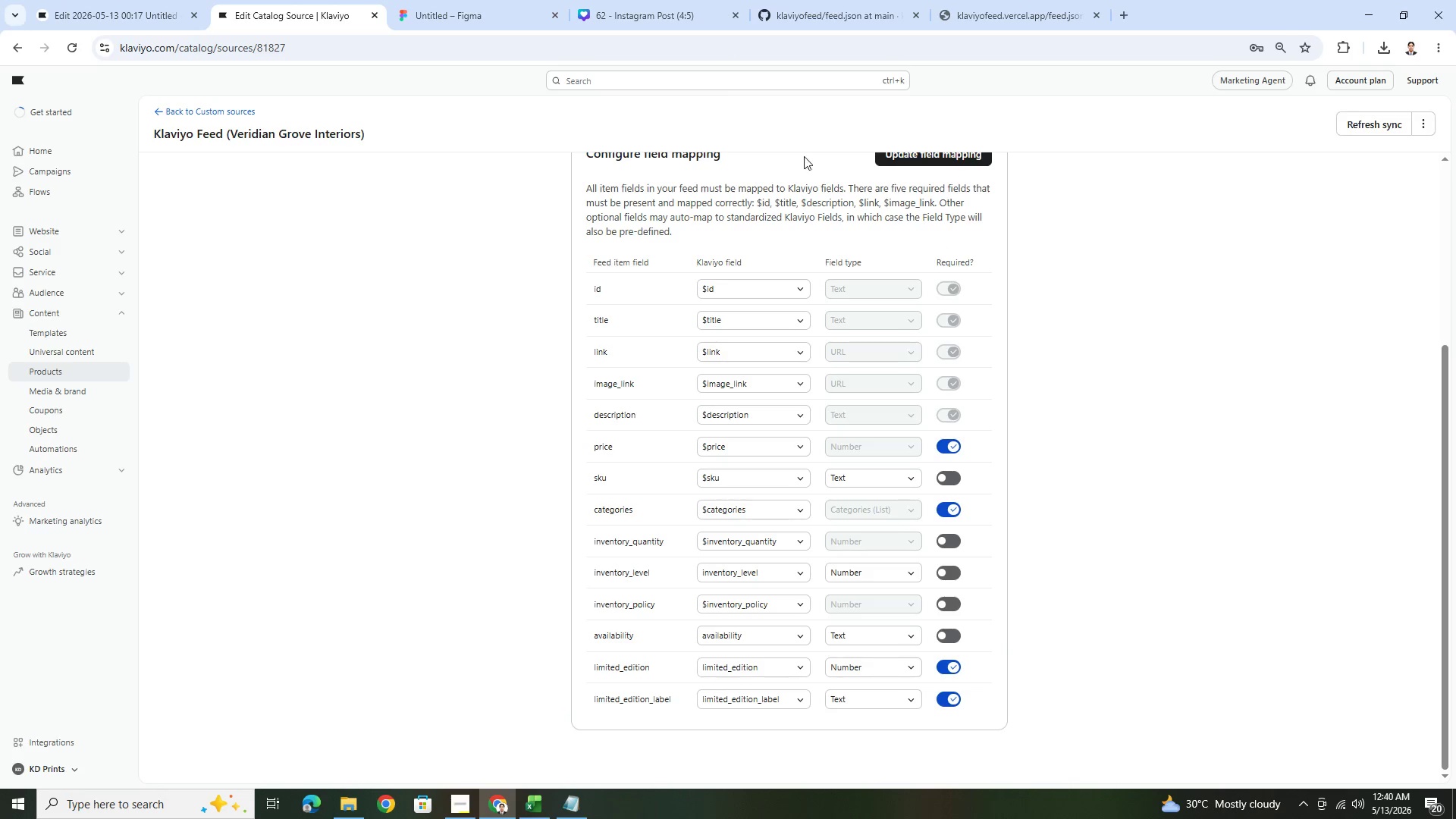 
wait(16.03)
 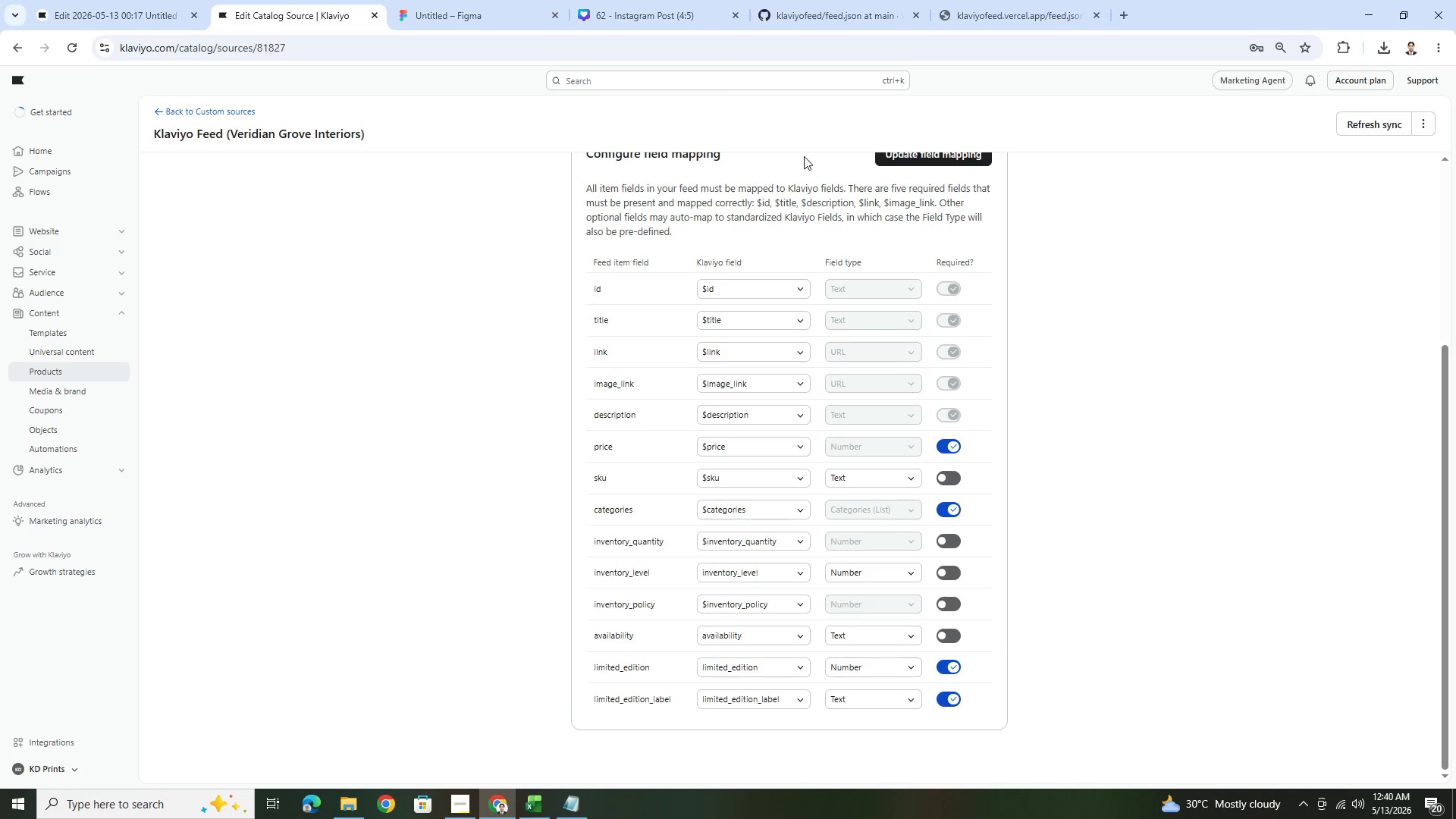 
left_click_drag(start_coordinate=[378, 17], to_coordinate=[333, 0])
 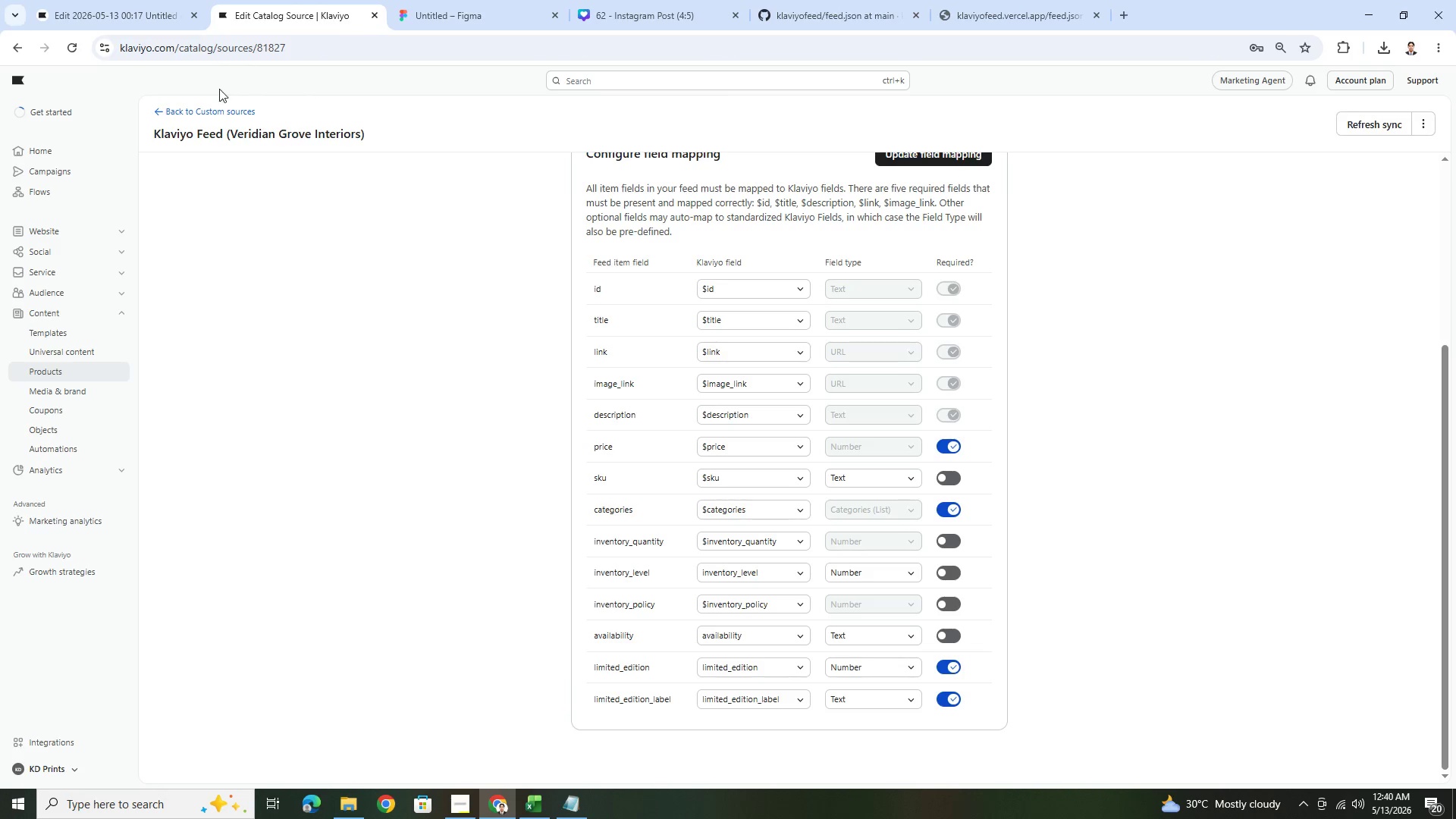 
left_click([220, 105])
 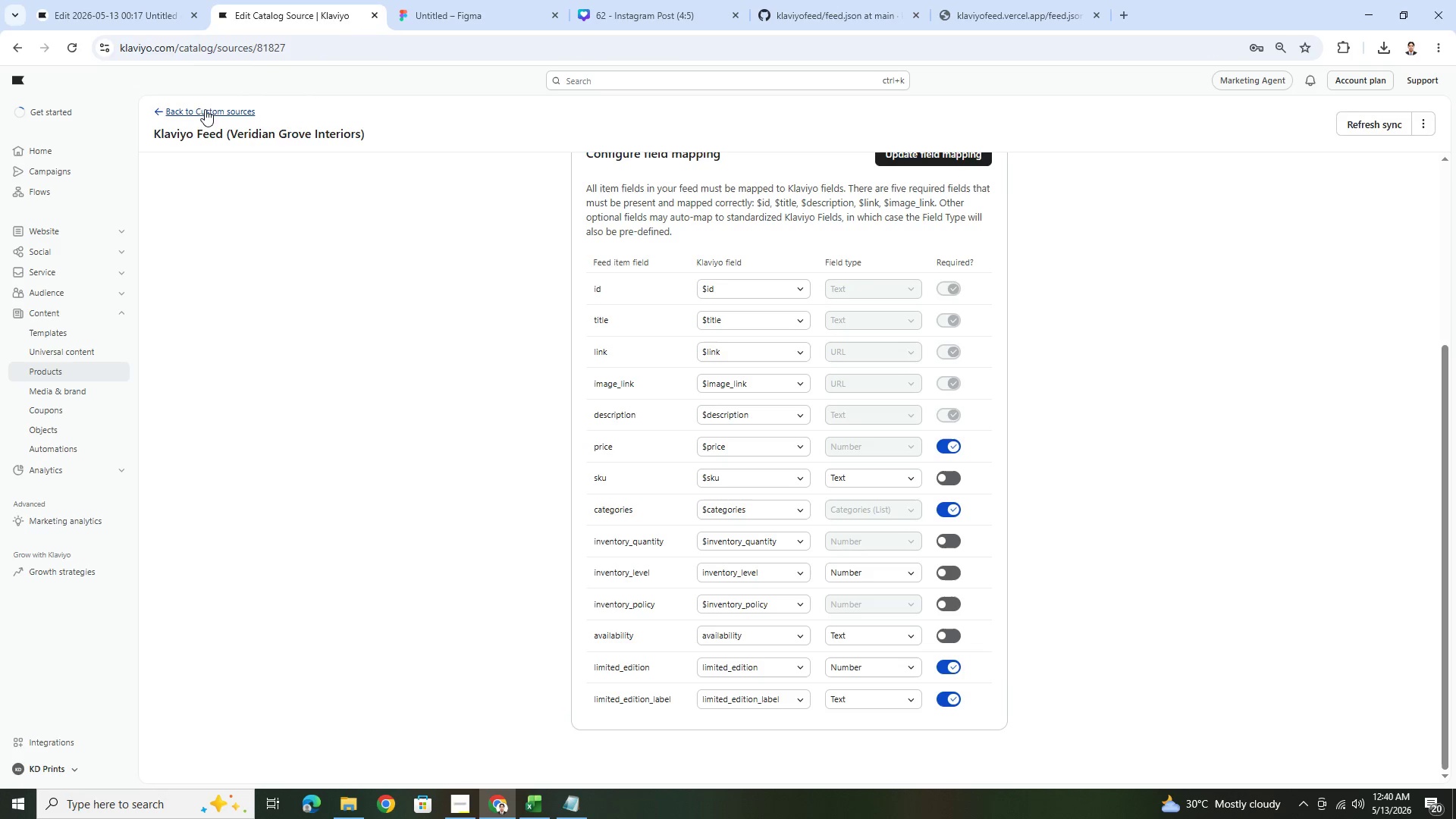 
double_click([133, 0])
 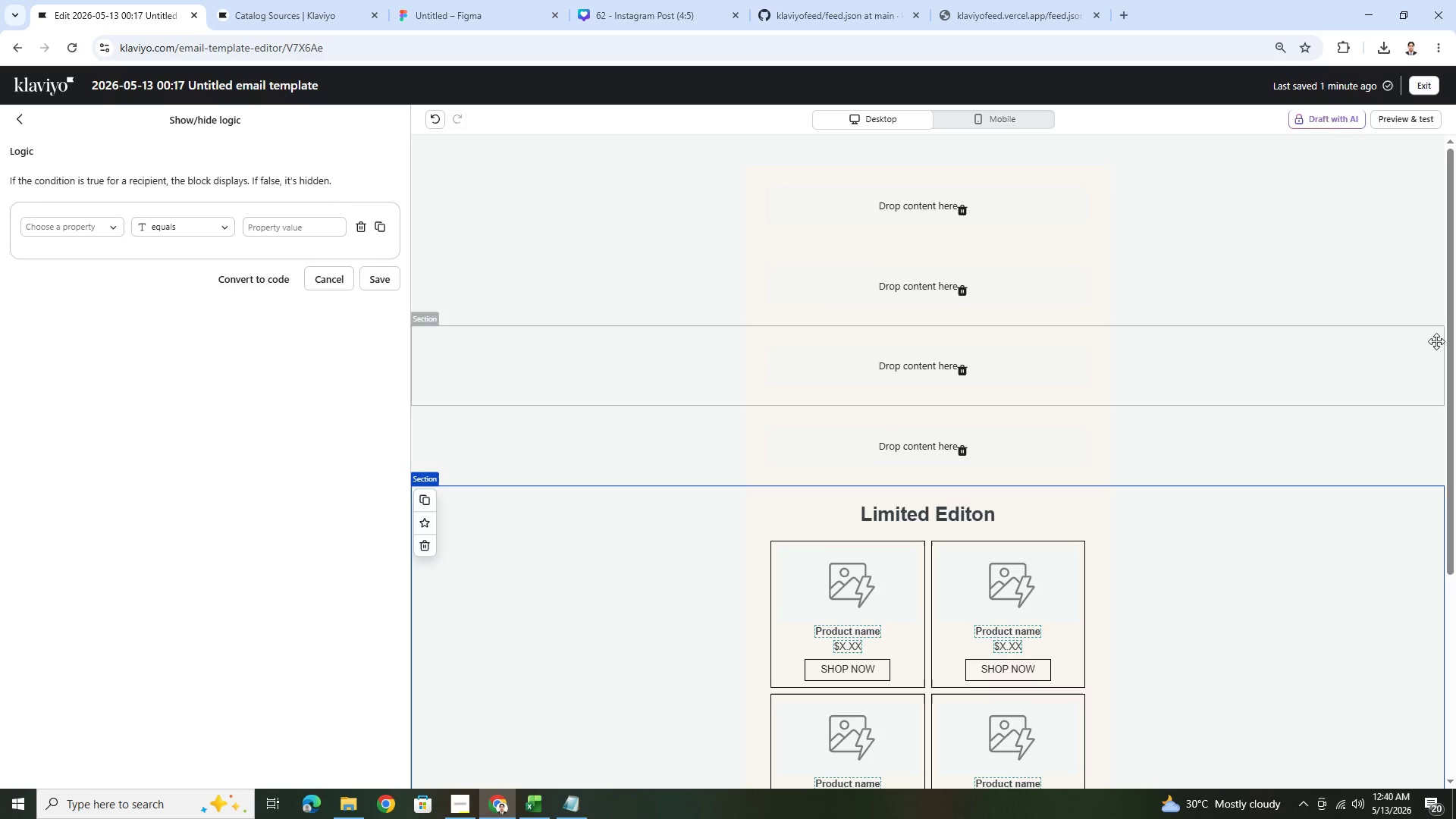 
left_click([1421, 122])
 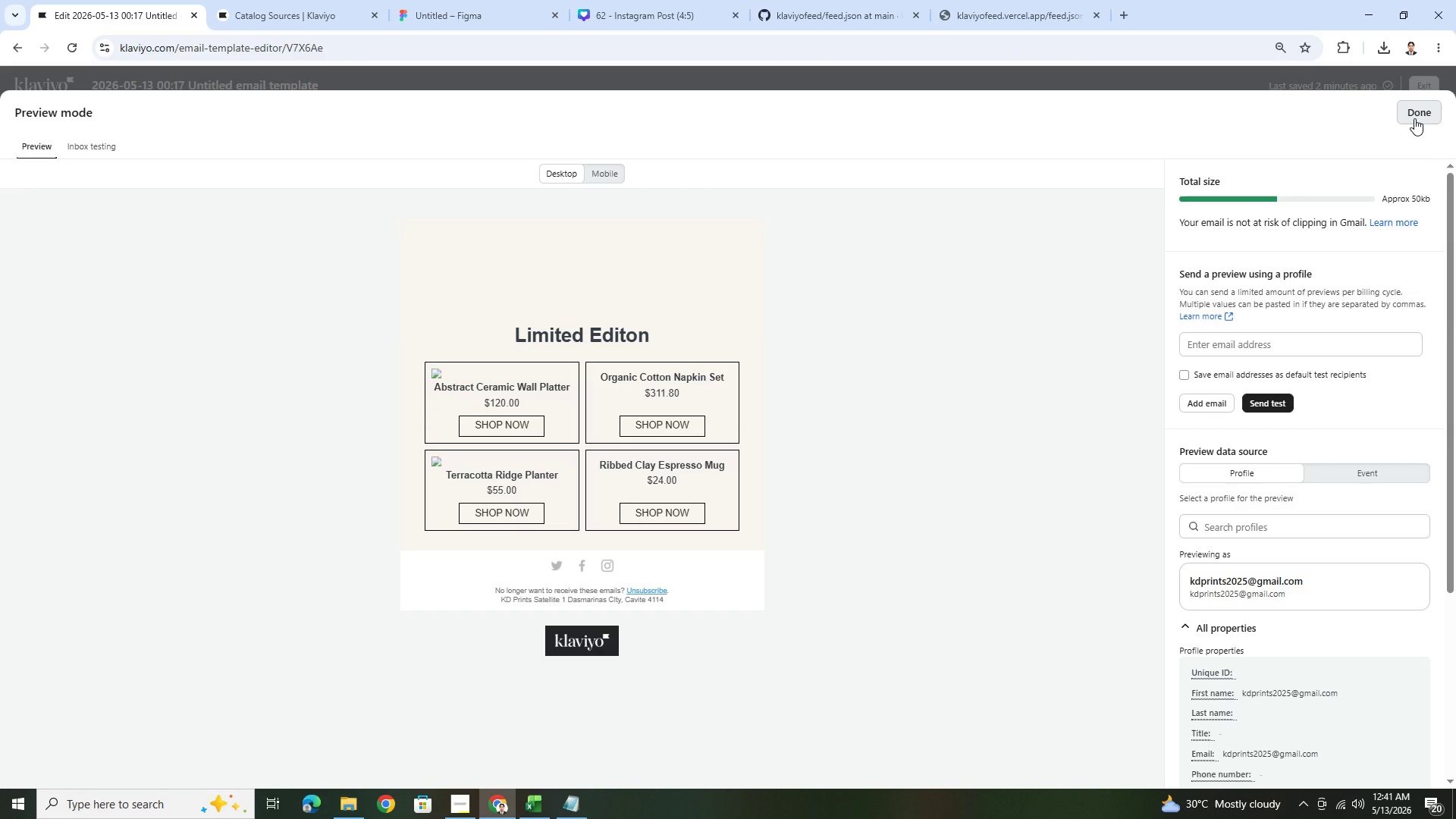 
wait(15.62)
 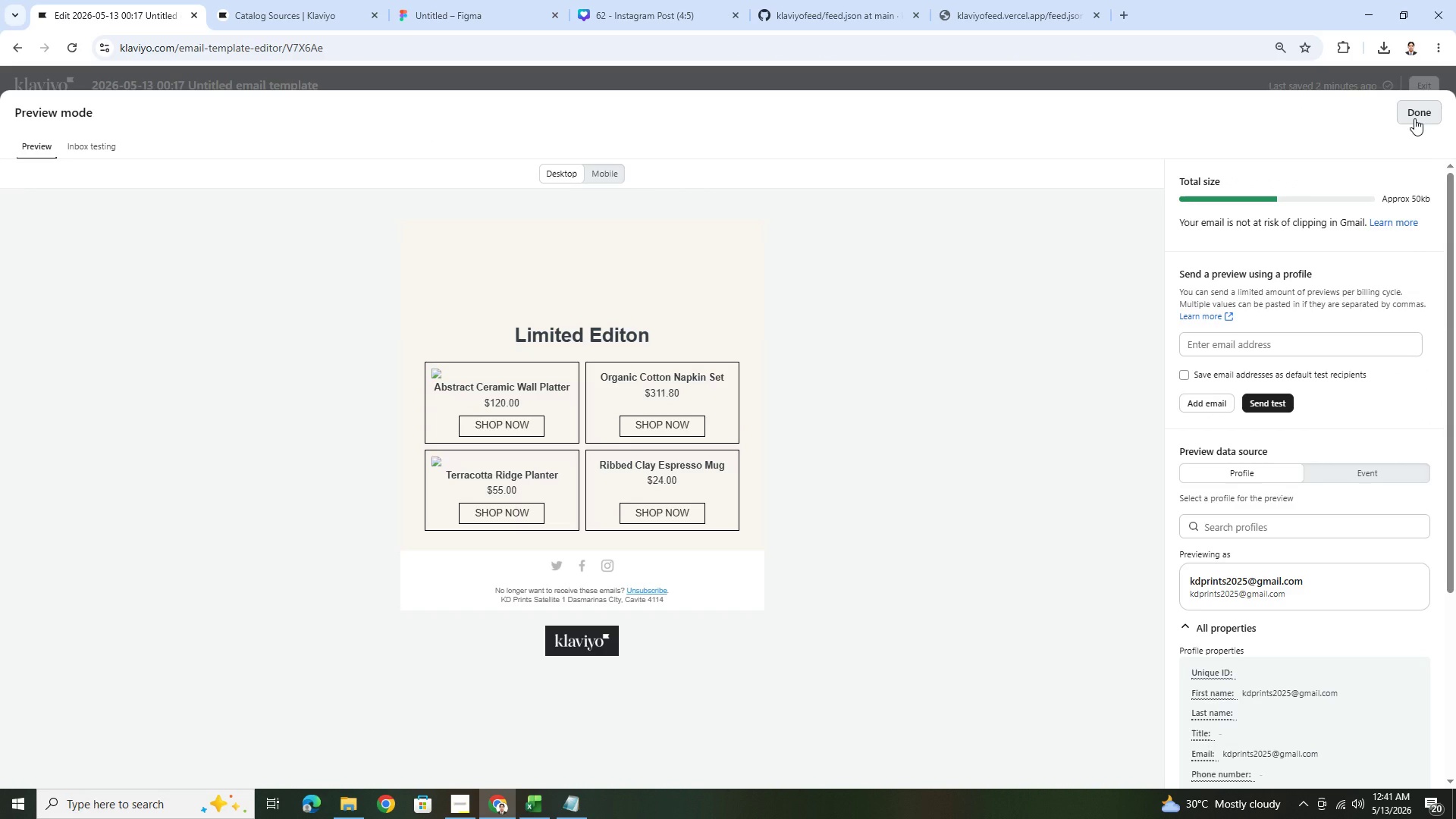 
left_click([996, 563])
 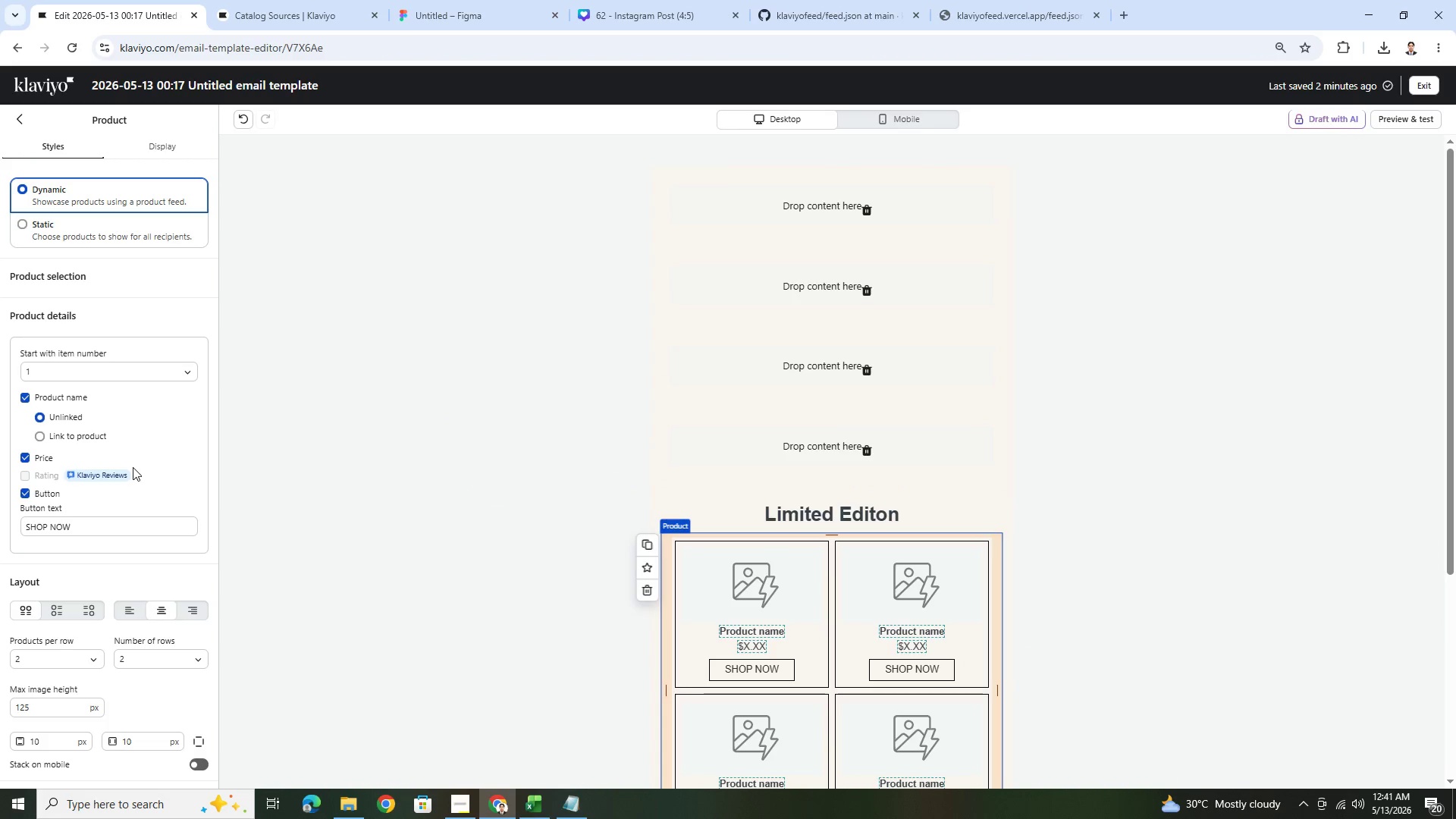 
scroll: coordinate [155, 425], scroll_direction: down, amount: 2.0
 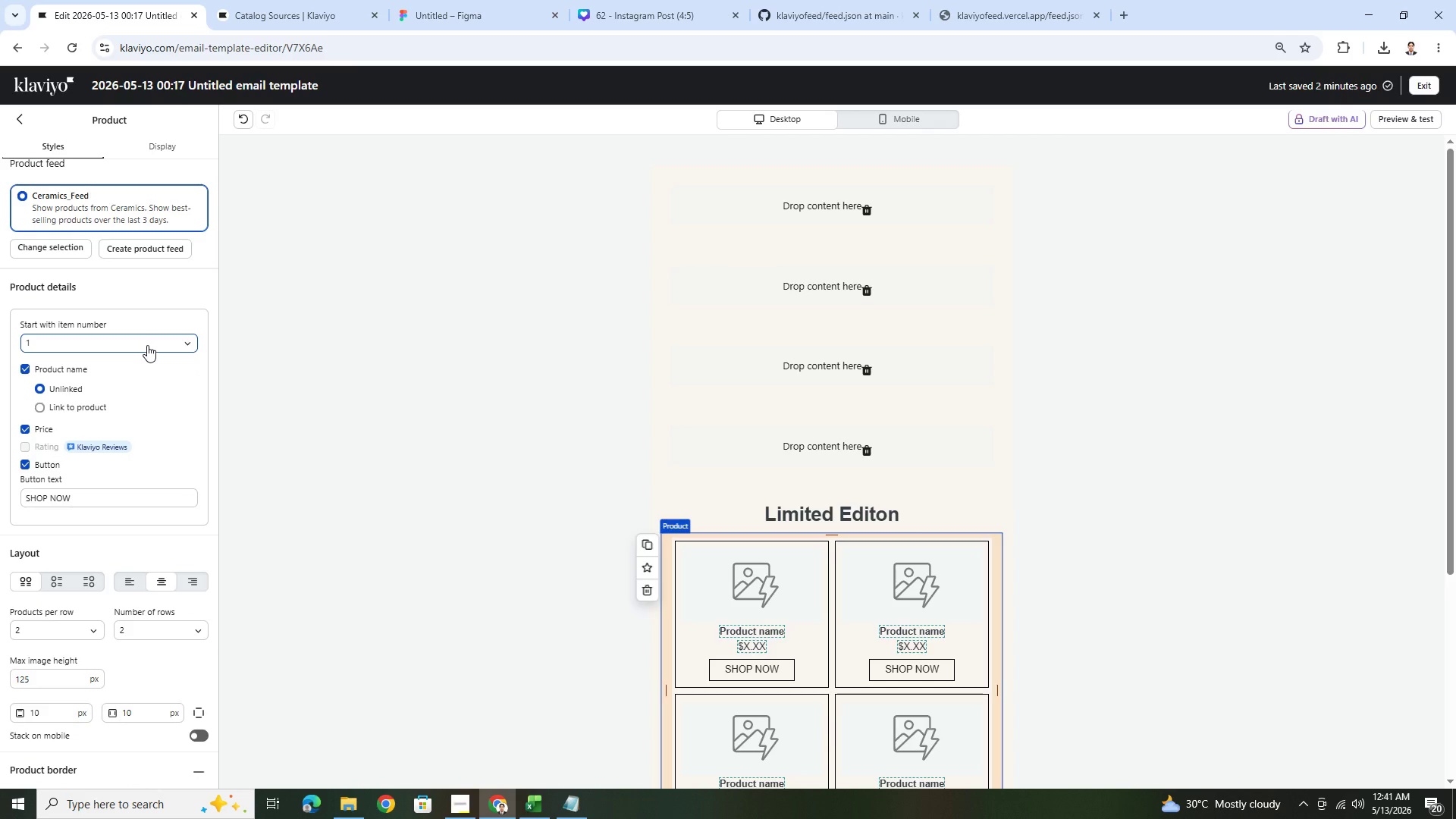 
left_click([147, 345])
 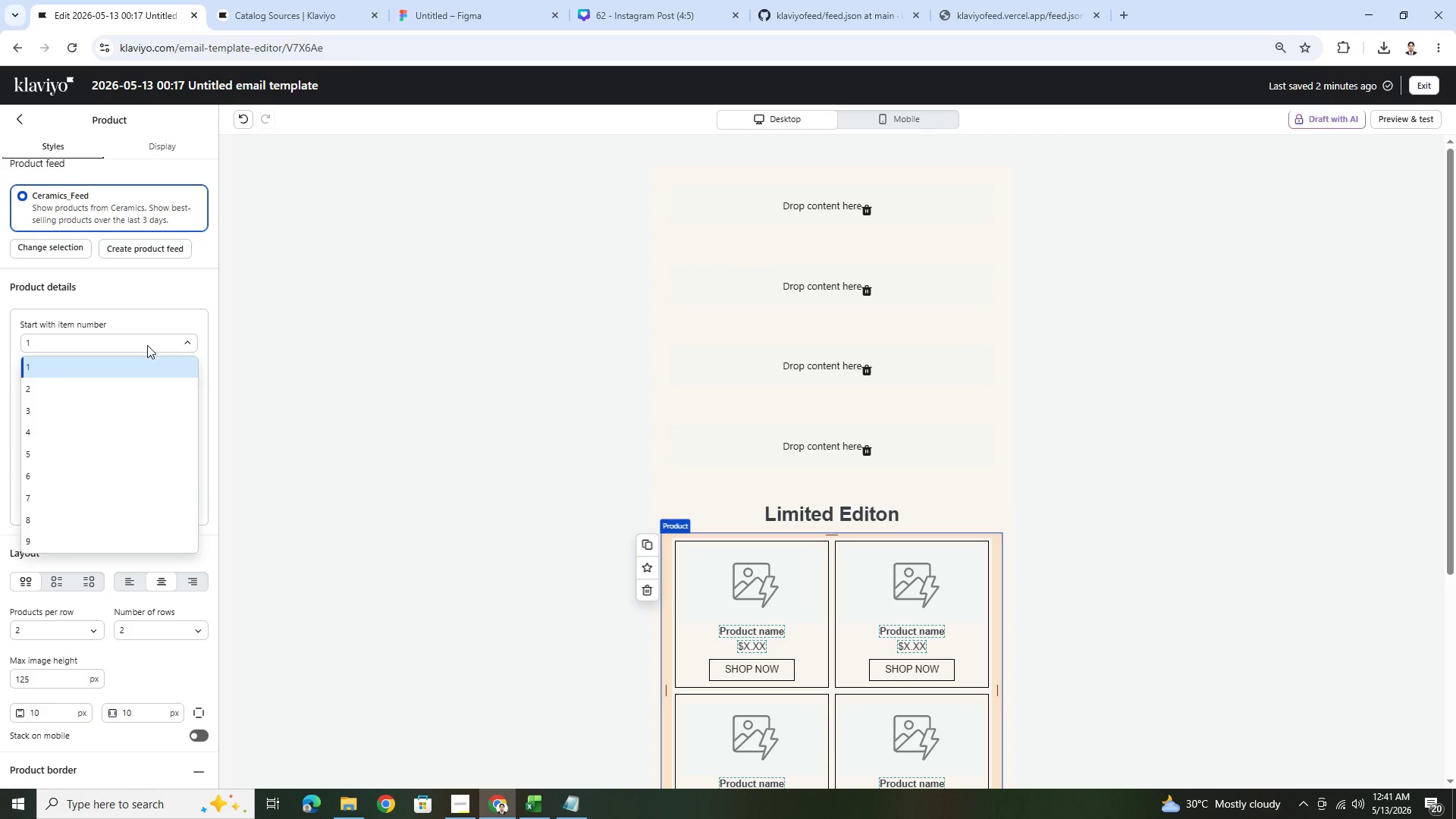 
left_click([147, 345])
 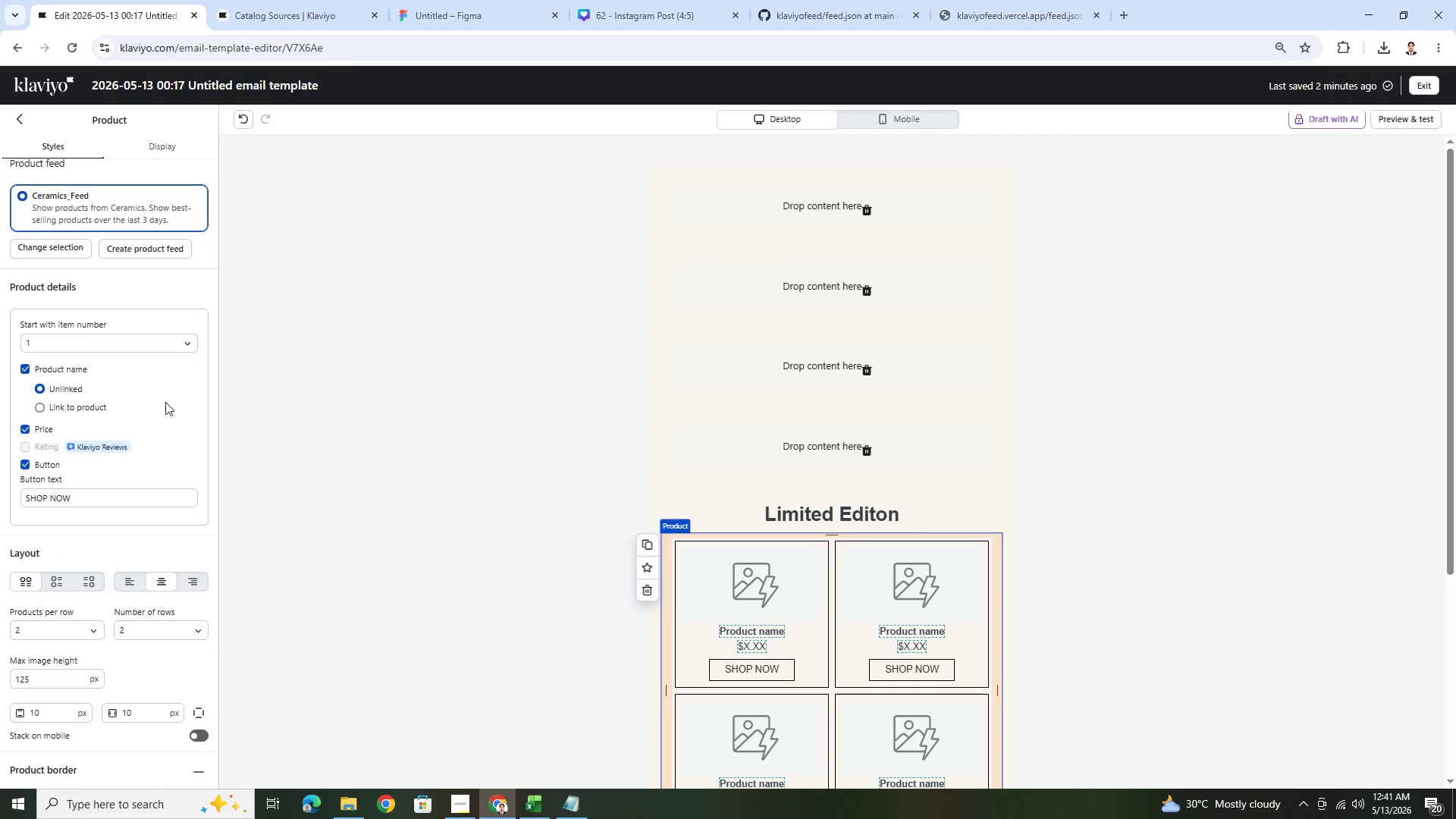 
scroll: coordinate [175, 434], scroll_direction: down, amount: 2.0
 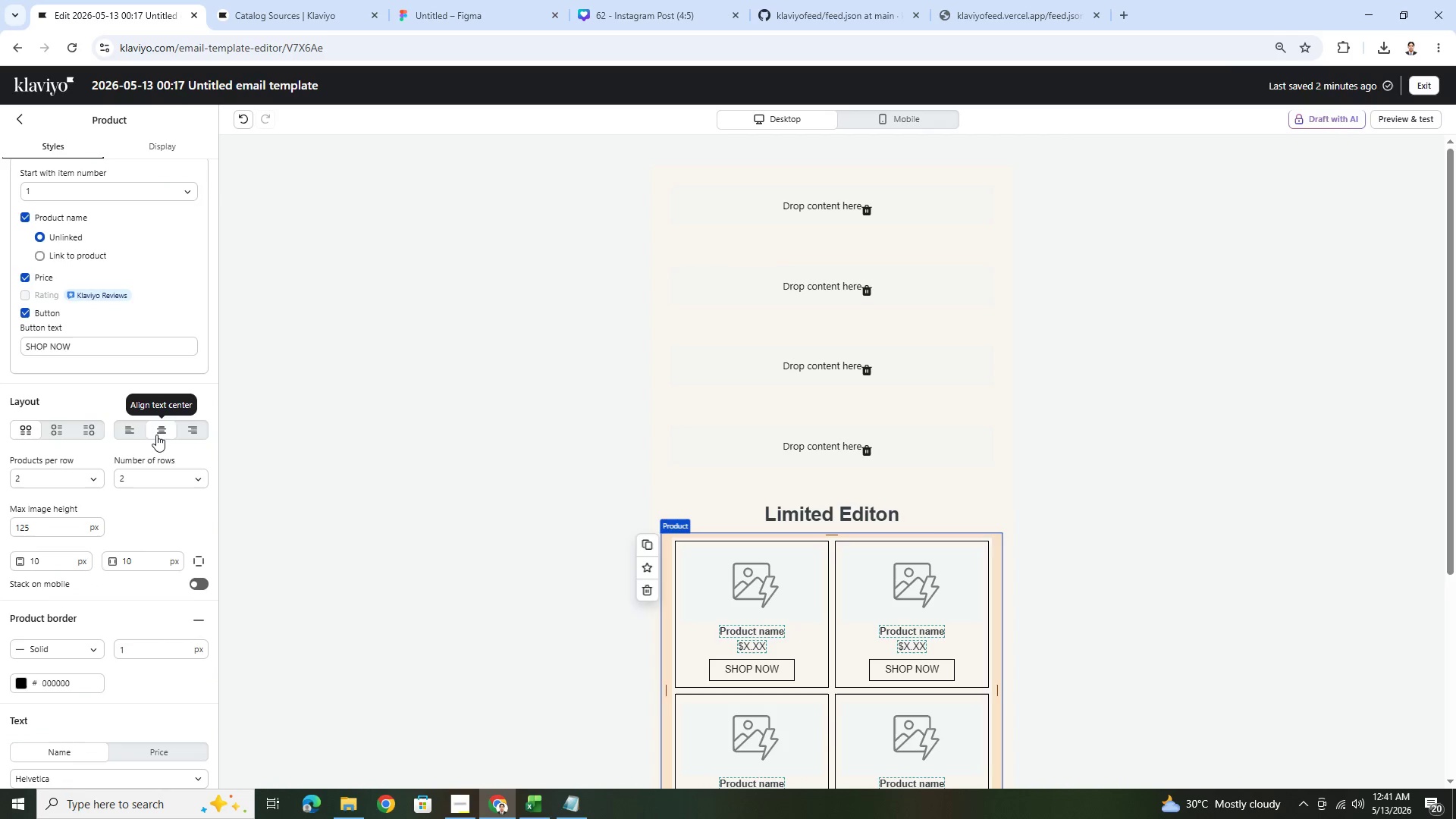 
wait(5.6)
 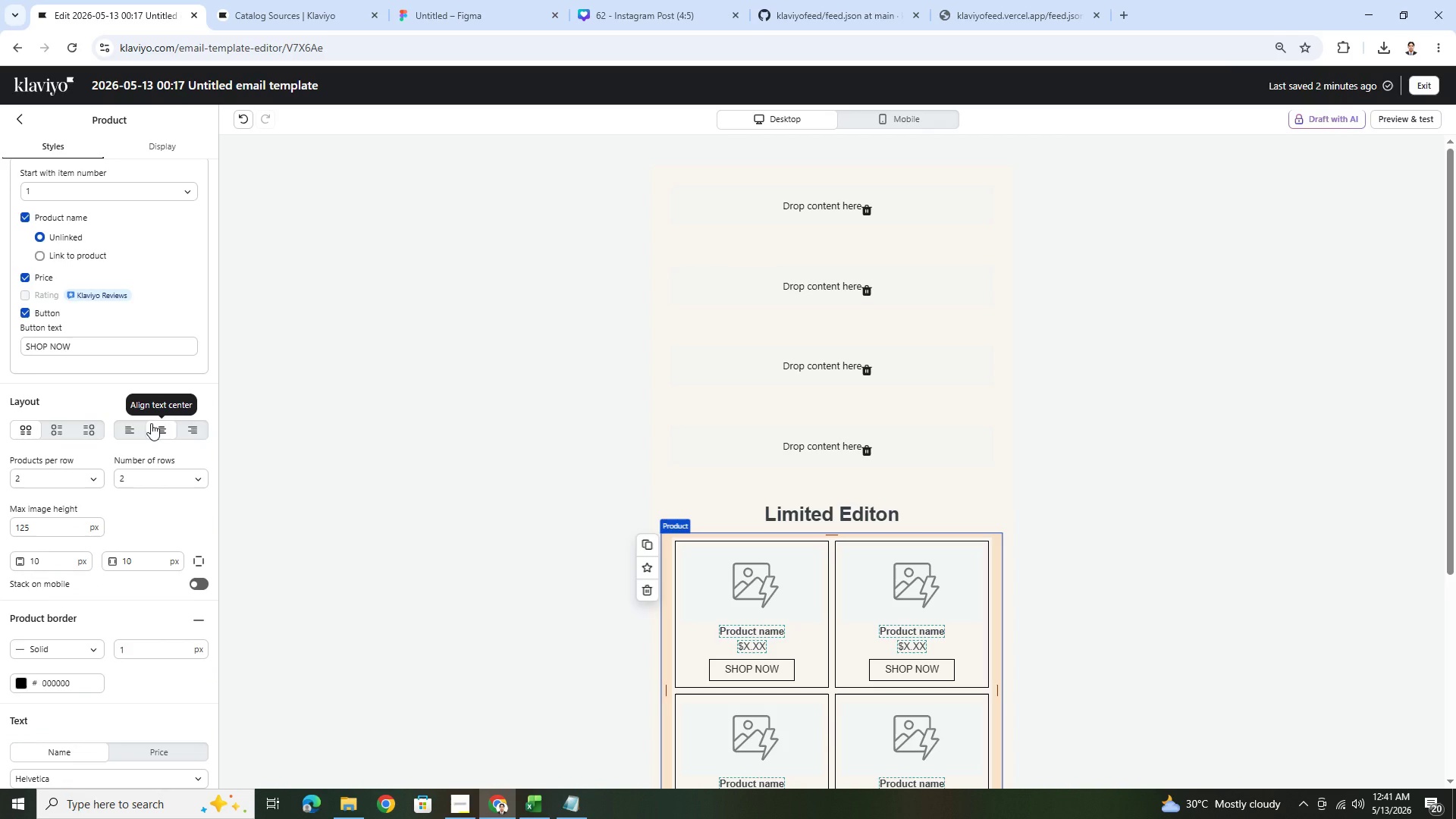 
left_click([284, 0])
 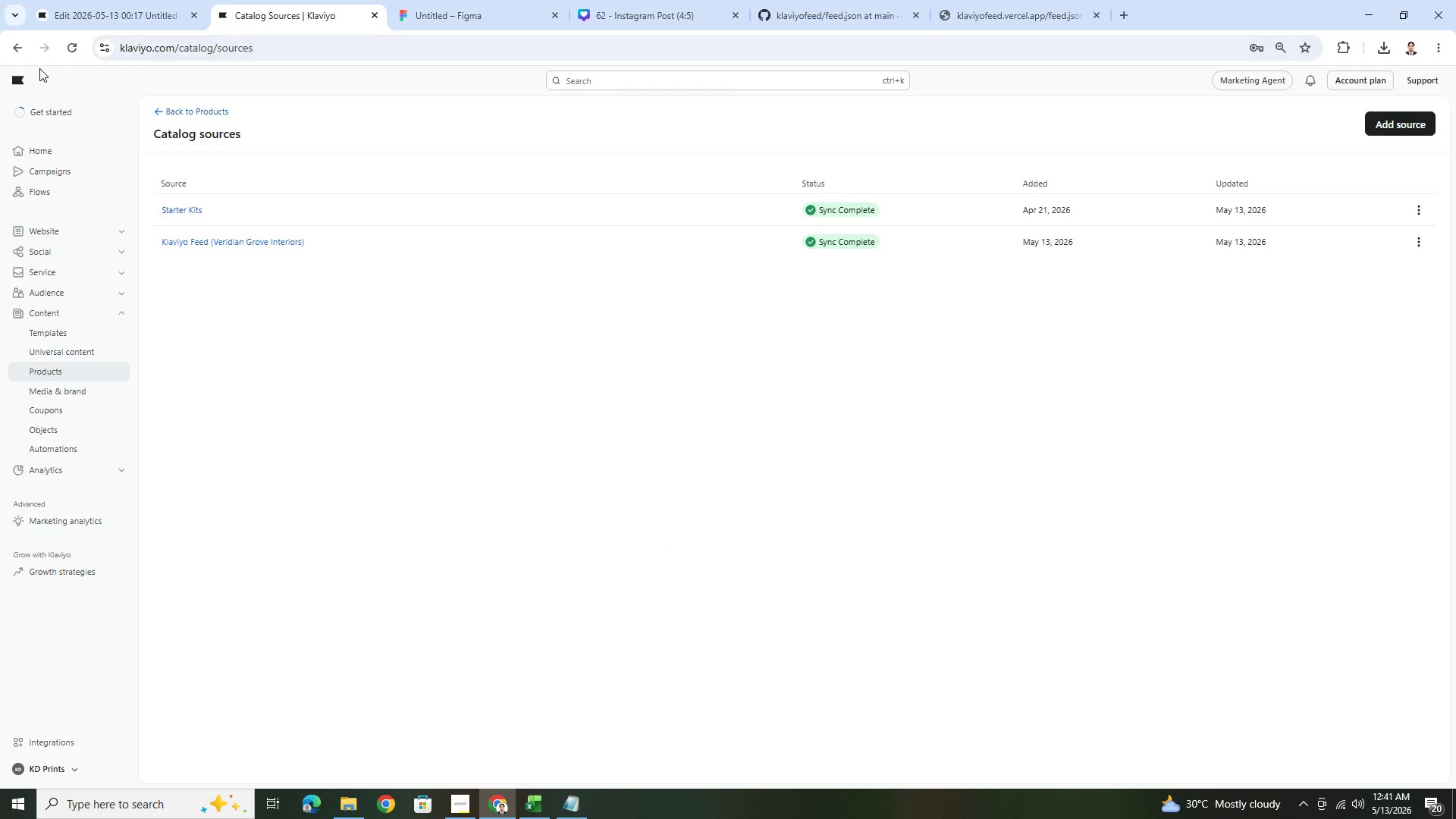 
left_click([19, 45])
 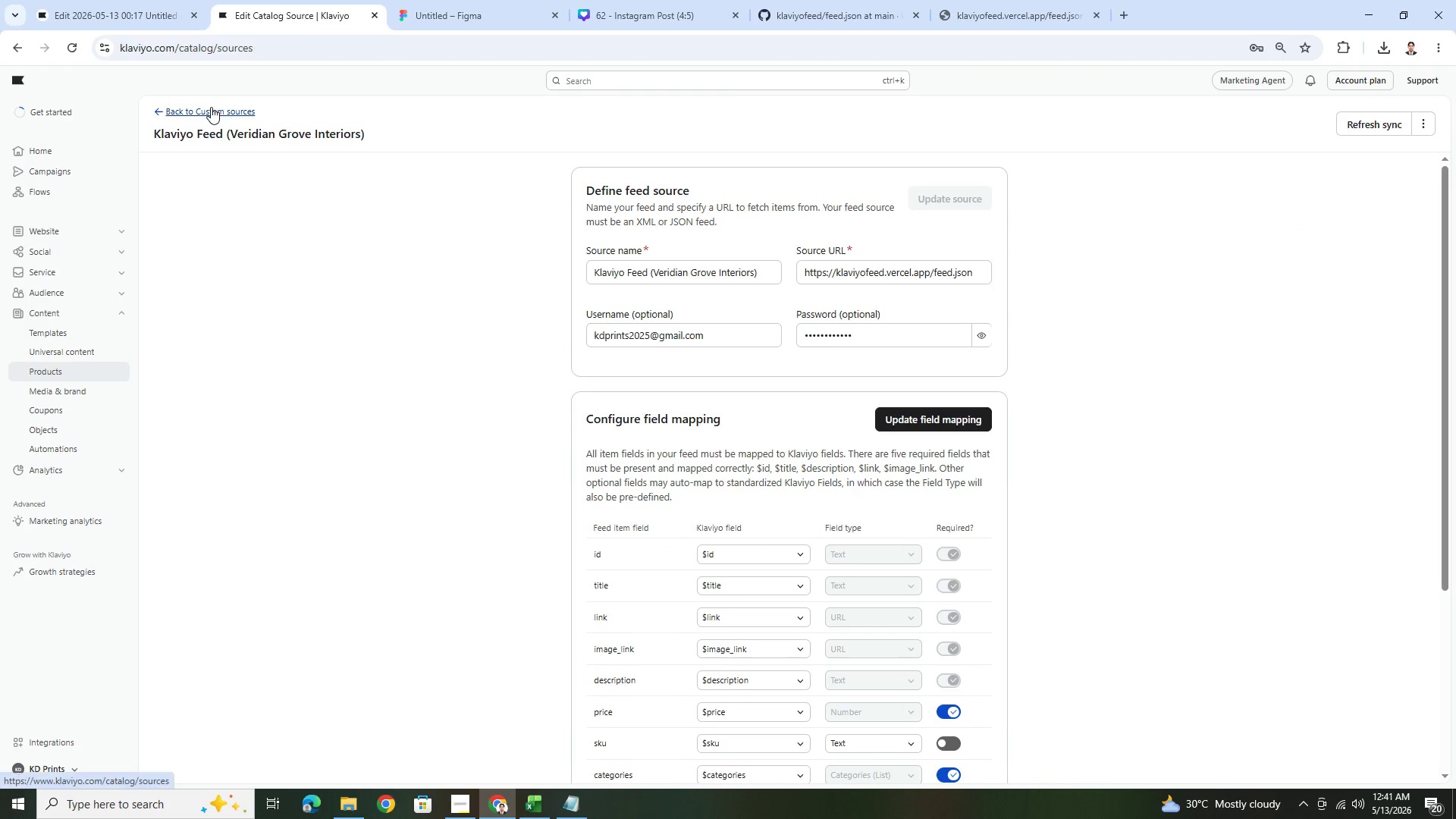 
left_click([206, 108])
 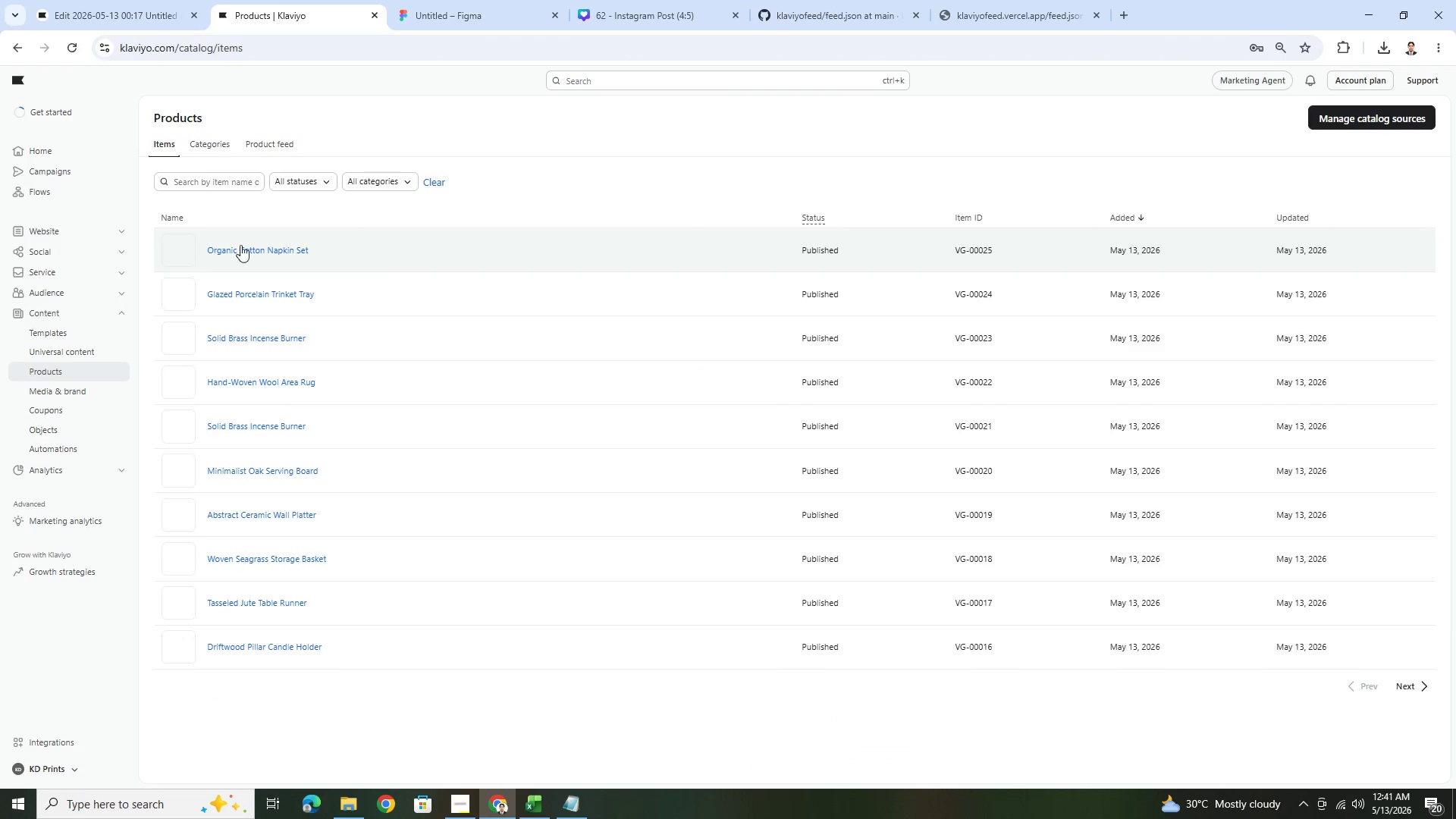 
left_click([352, 188])
 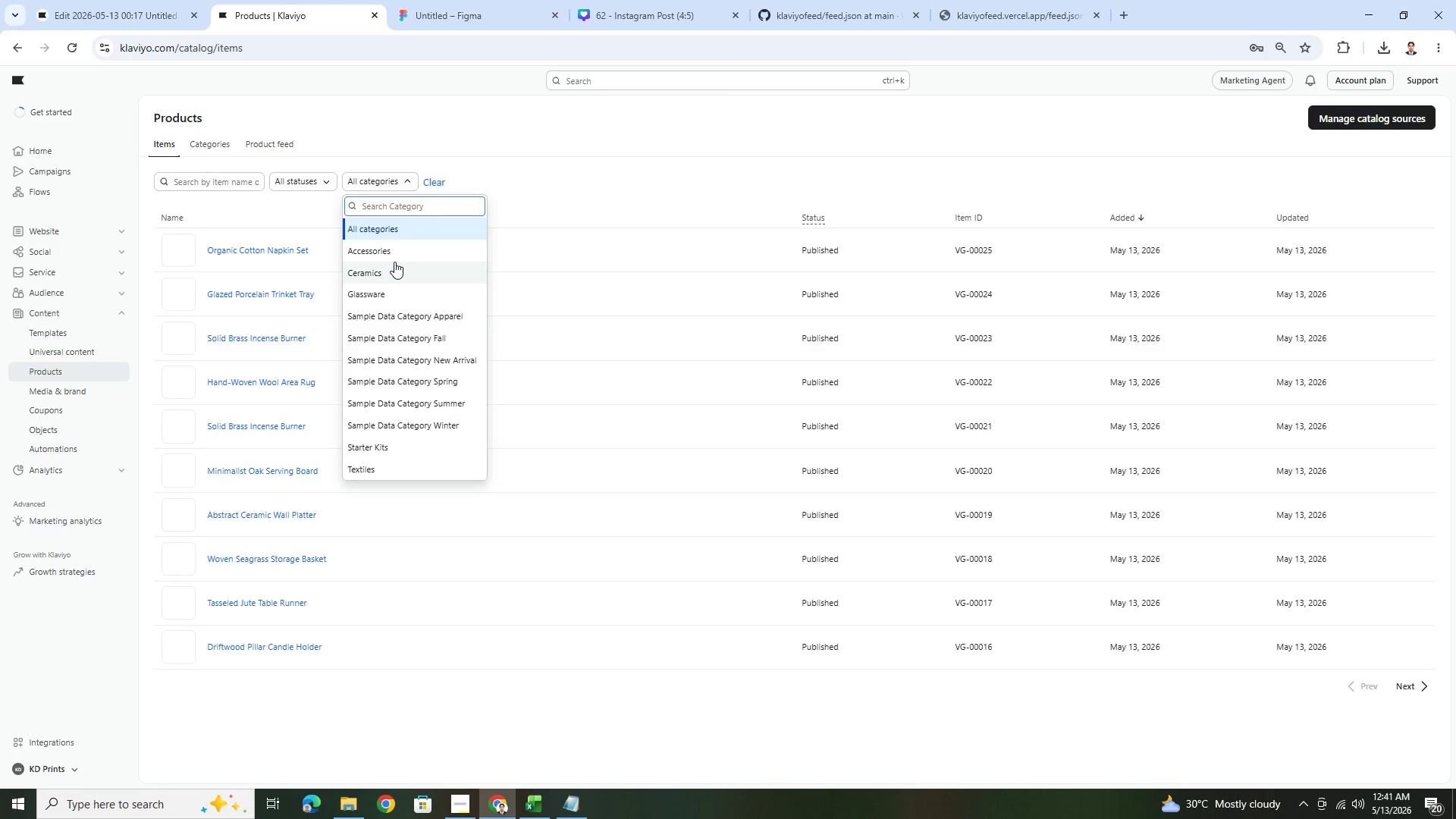 
left_click([394, 262])
 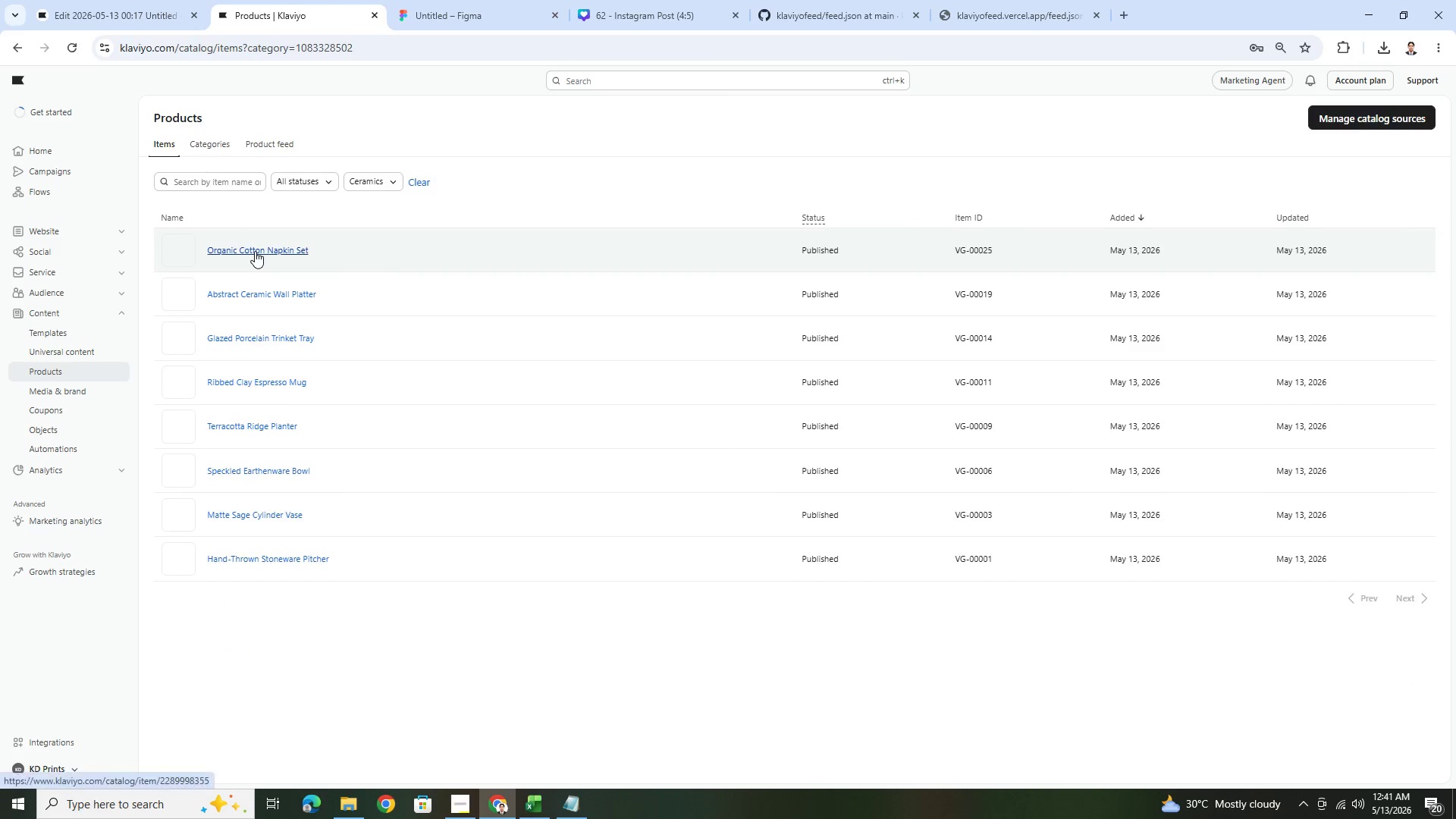 
left_click([255, 251])
 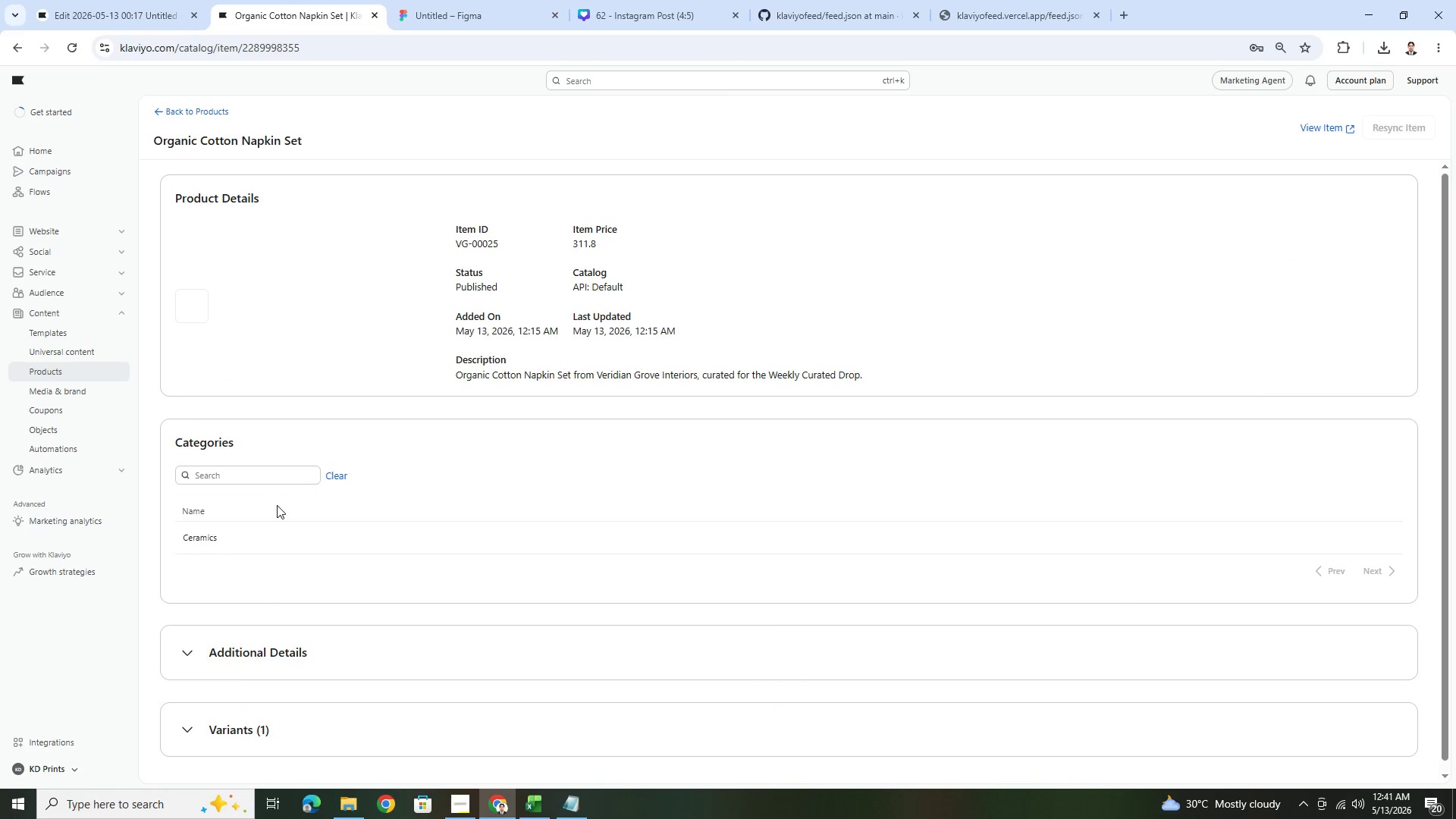 
scroll: coordinate [459, 587], scroll_direction: down, amount: 3.0
 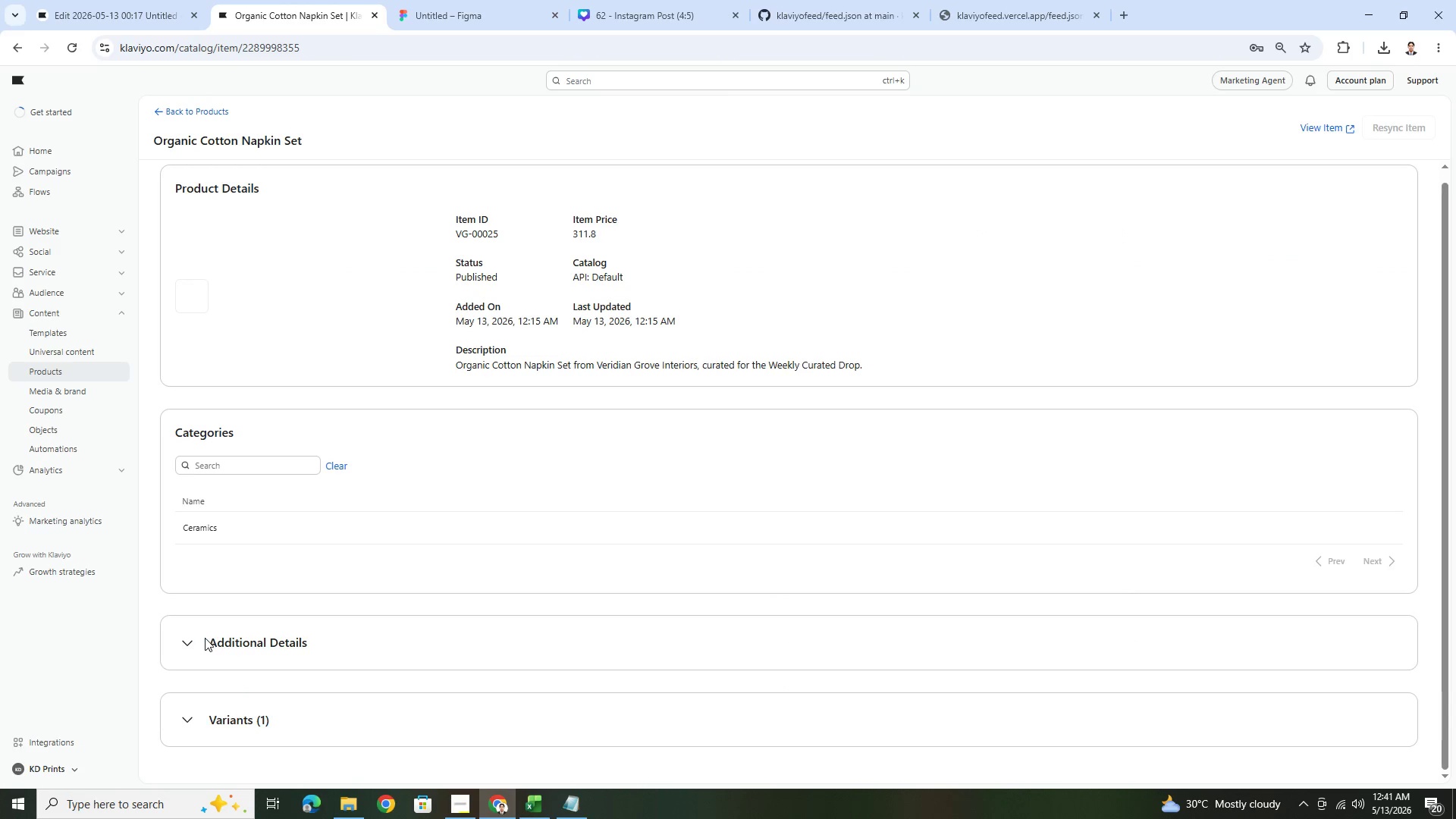 
left_click([190, 639])
 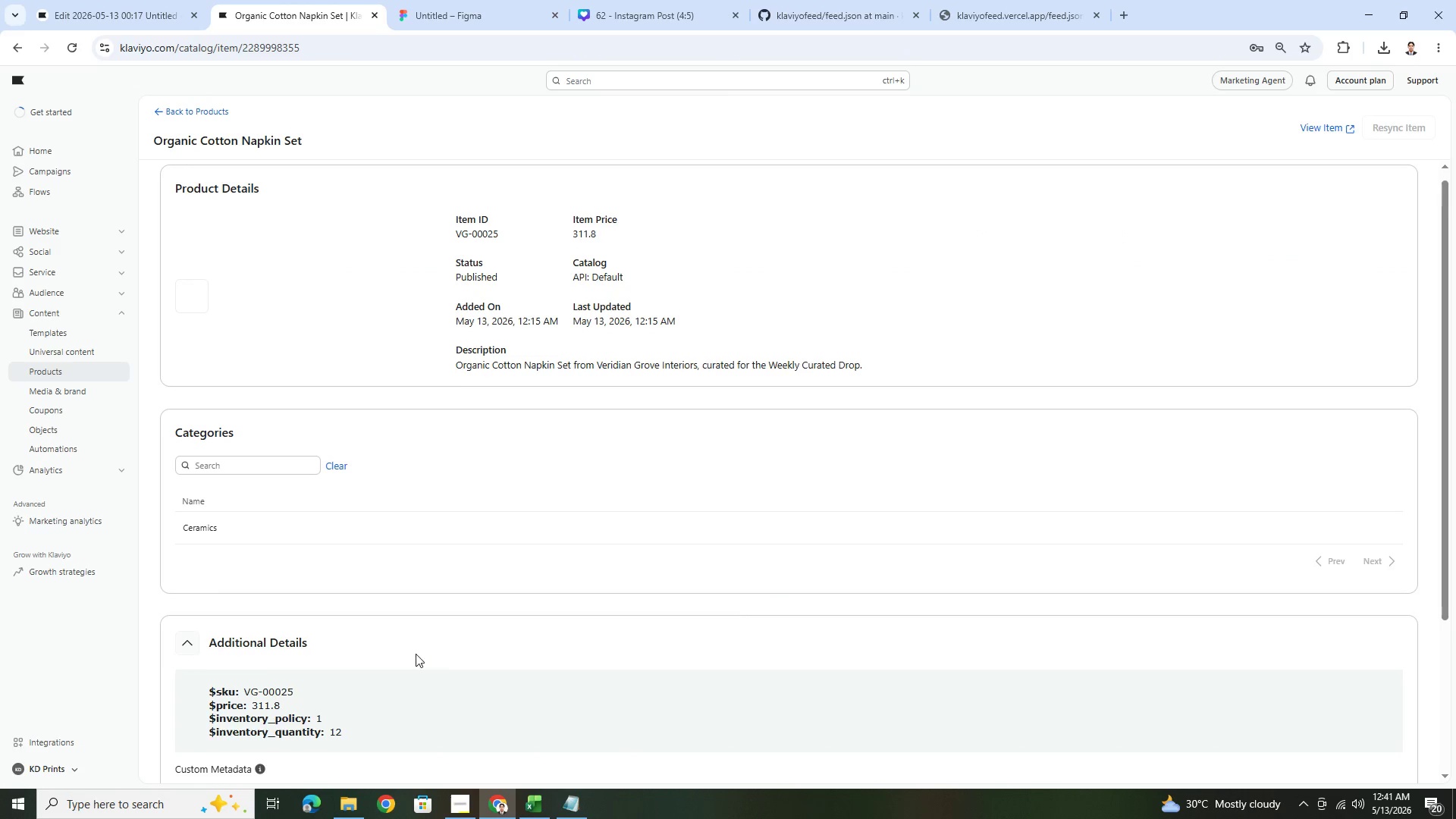 
scroll: coordinate [375, 613], scroll_direction: down, amount: 7.0
 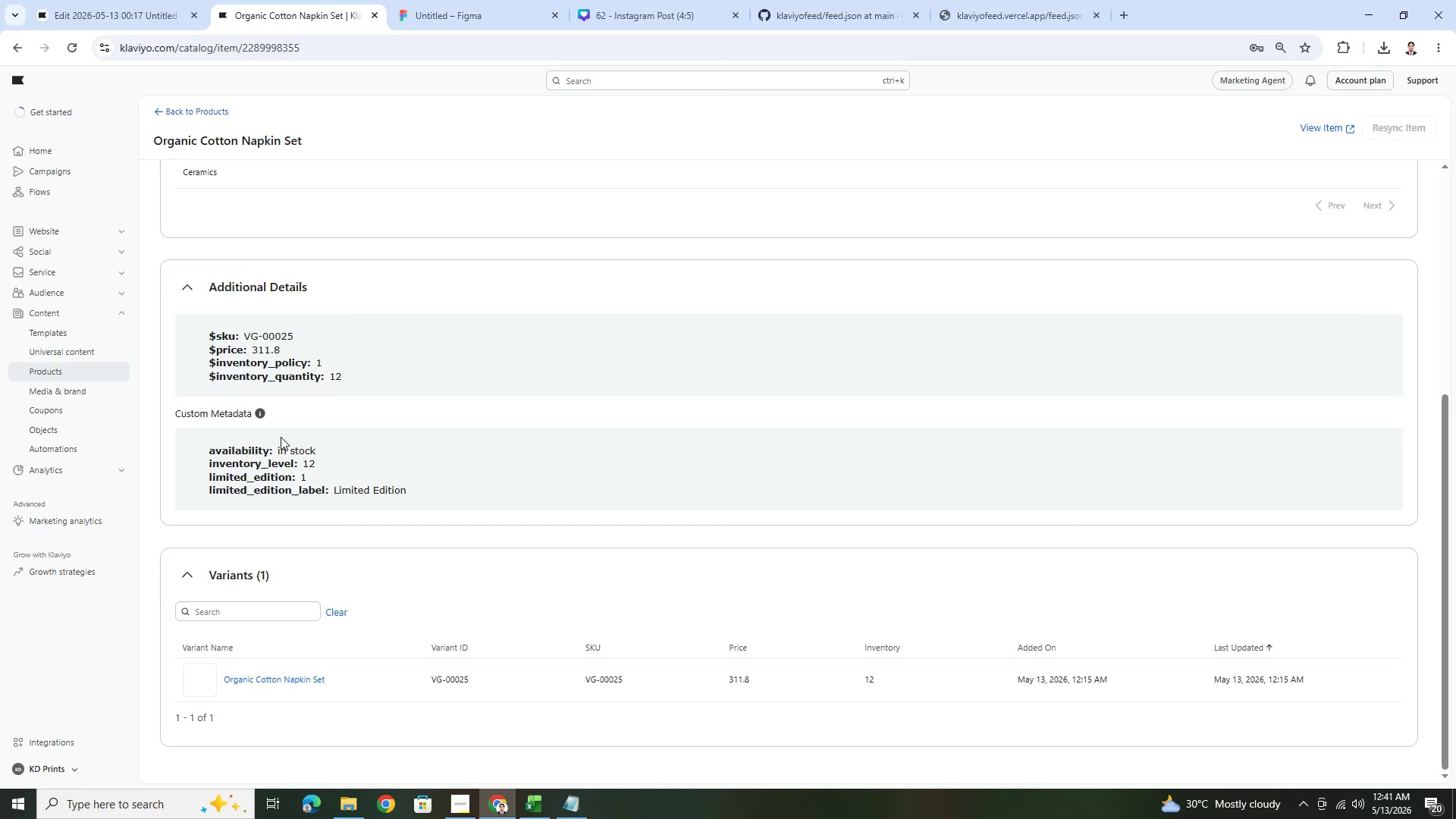 
left_click([262, 415])
 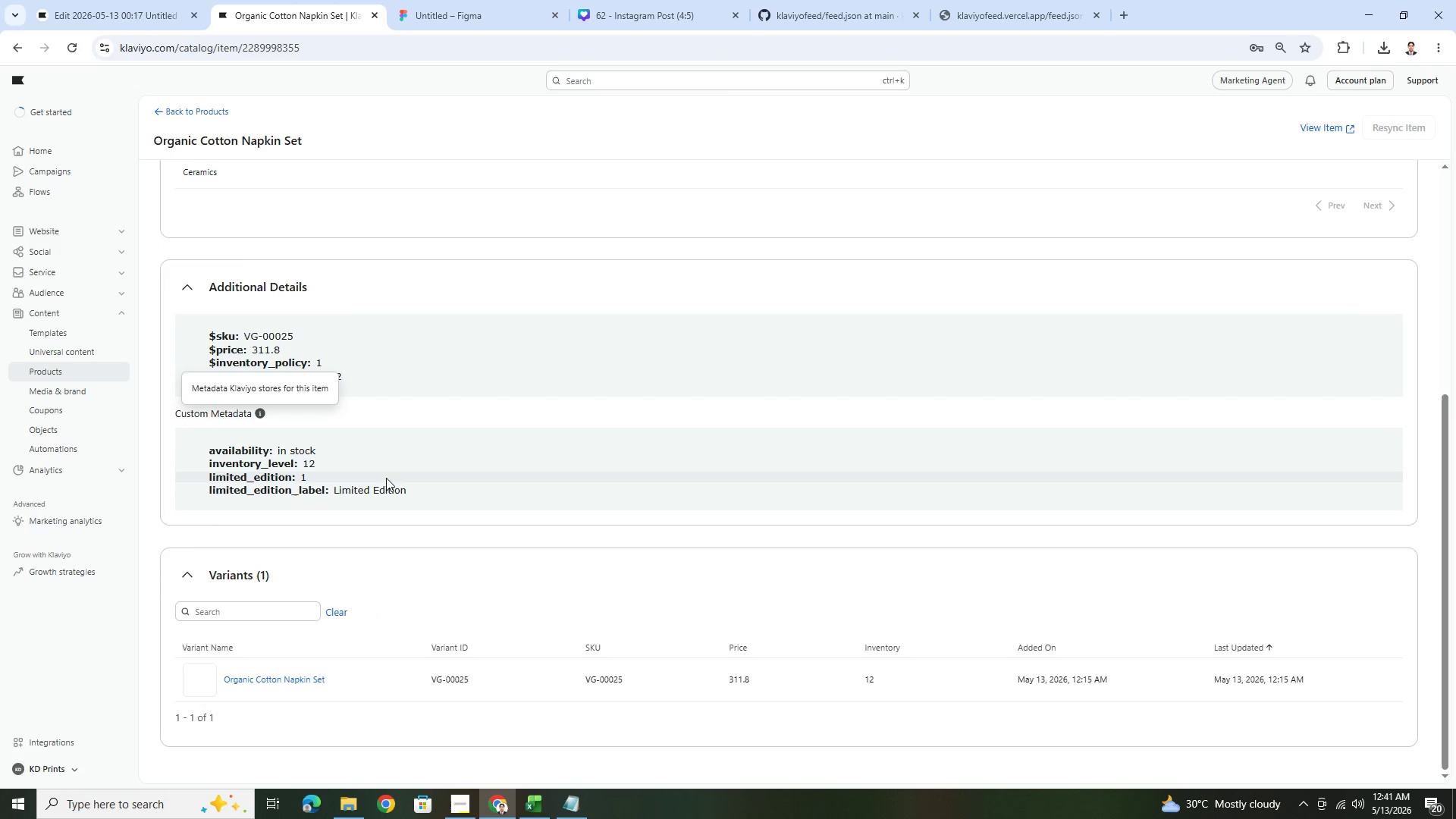 
double_click([424, 492])
 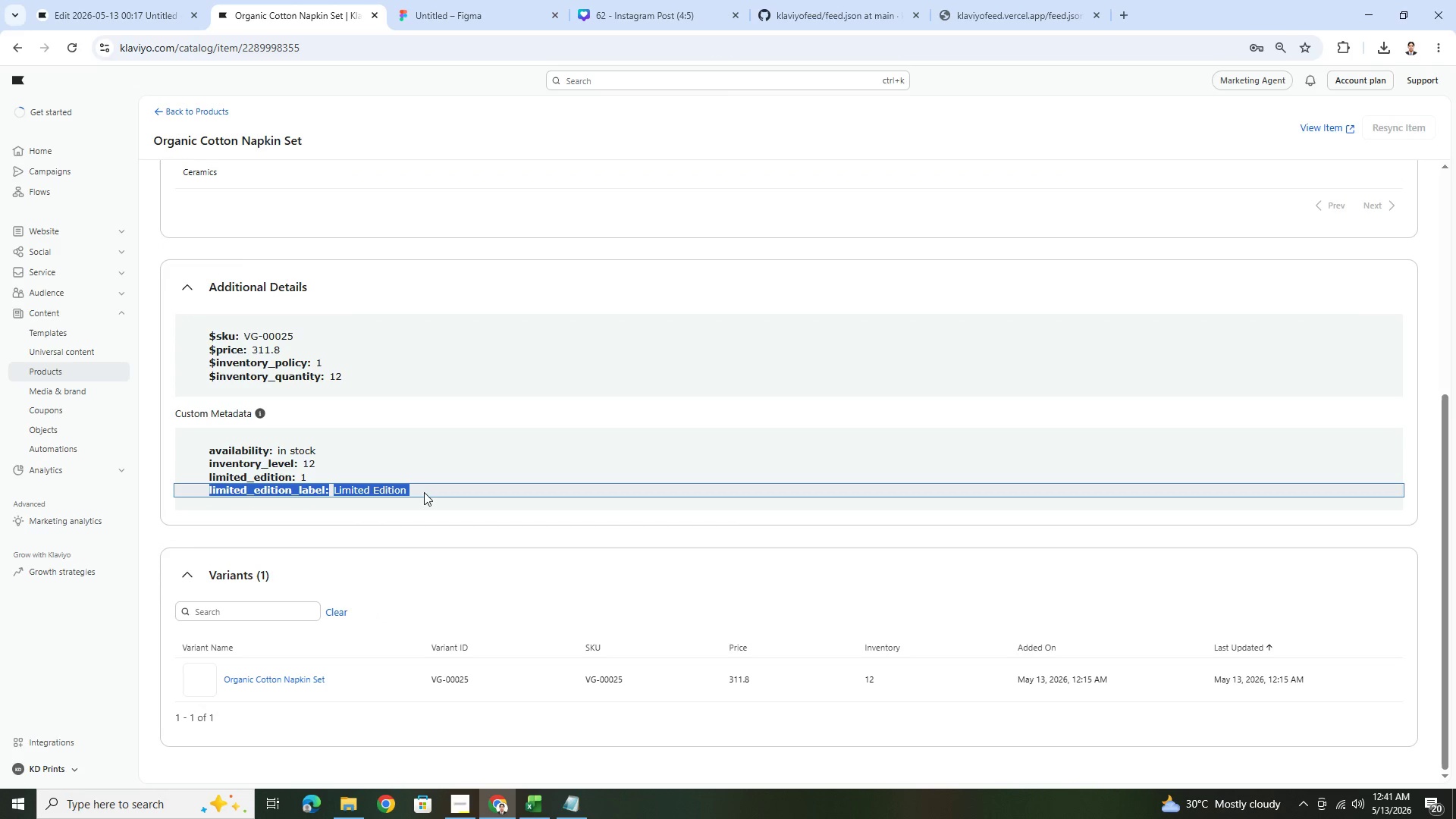 
triple_click([424, 492])
 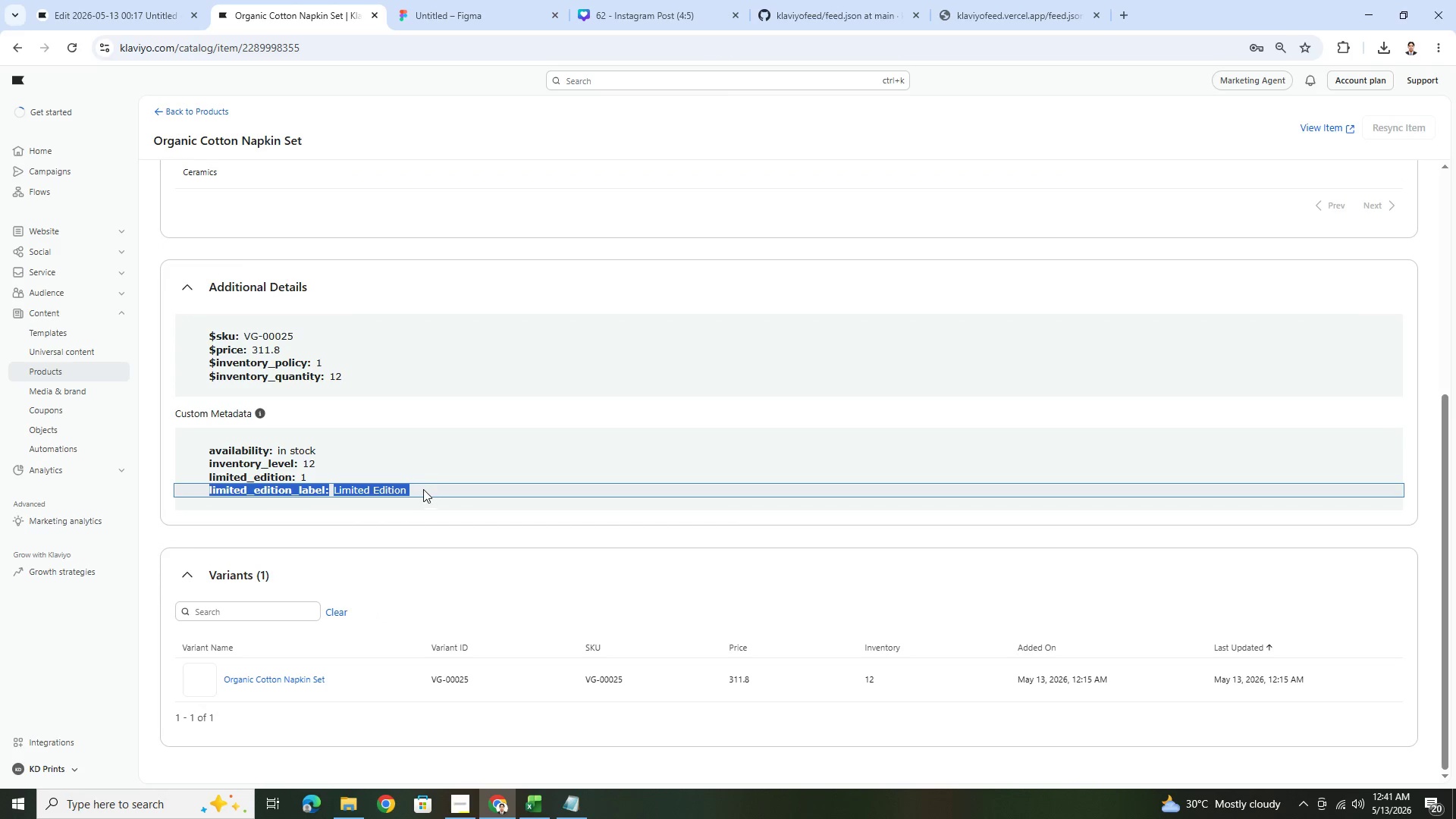 
left_click([424, 471])
 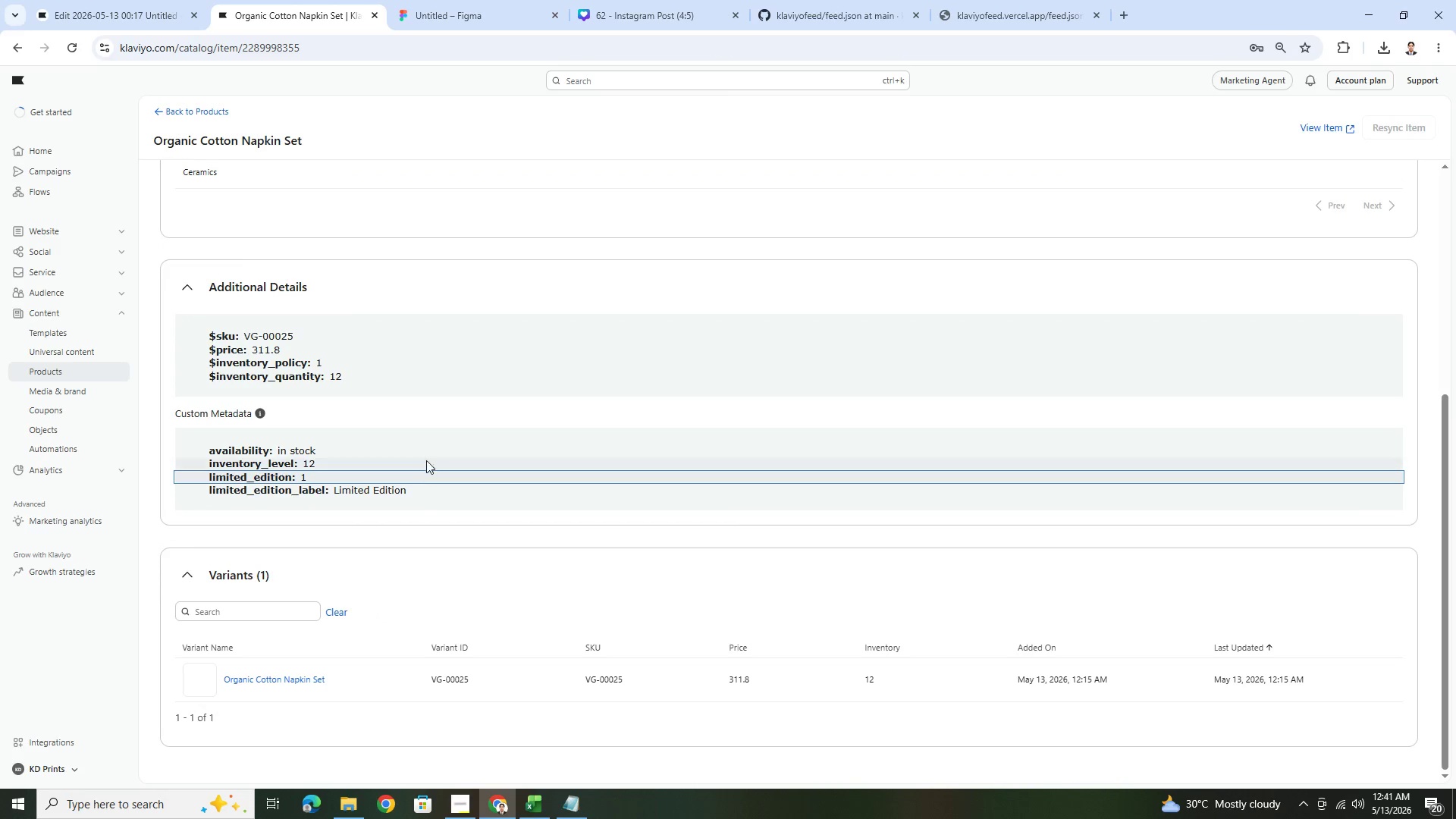 
scroll: coordinate [260, 291], scroll_direction: up, amount: 7.0
 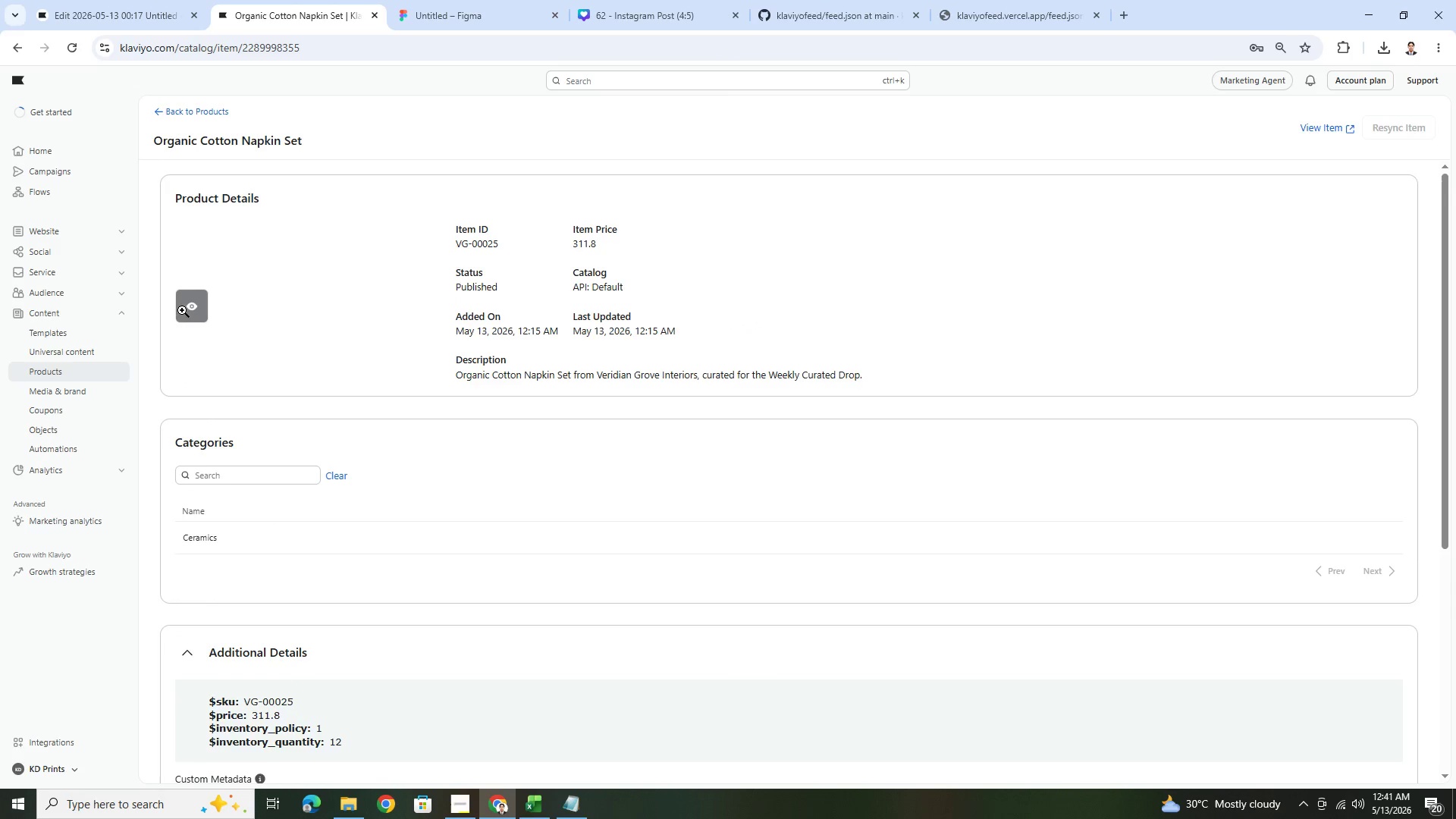 
left_click([187, 310])
 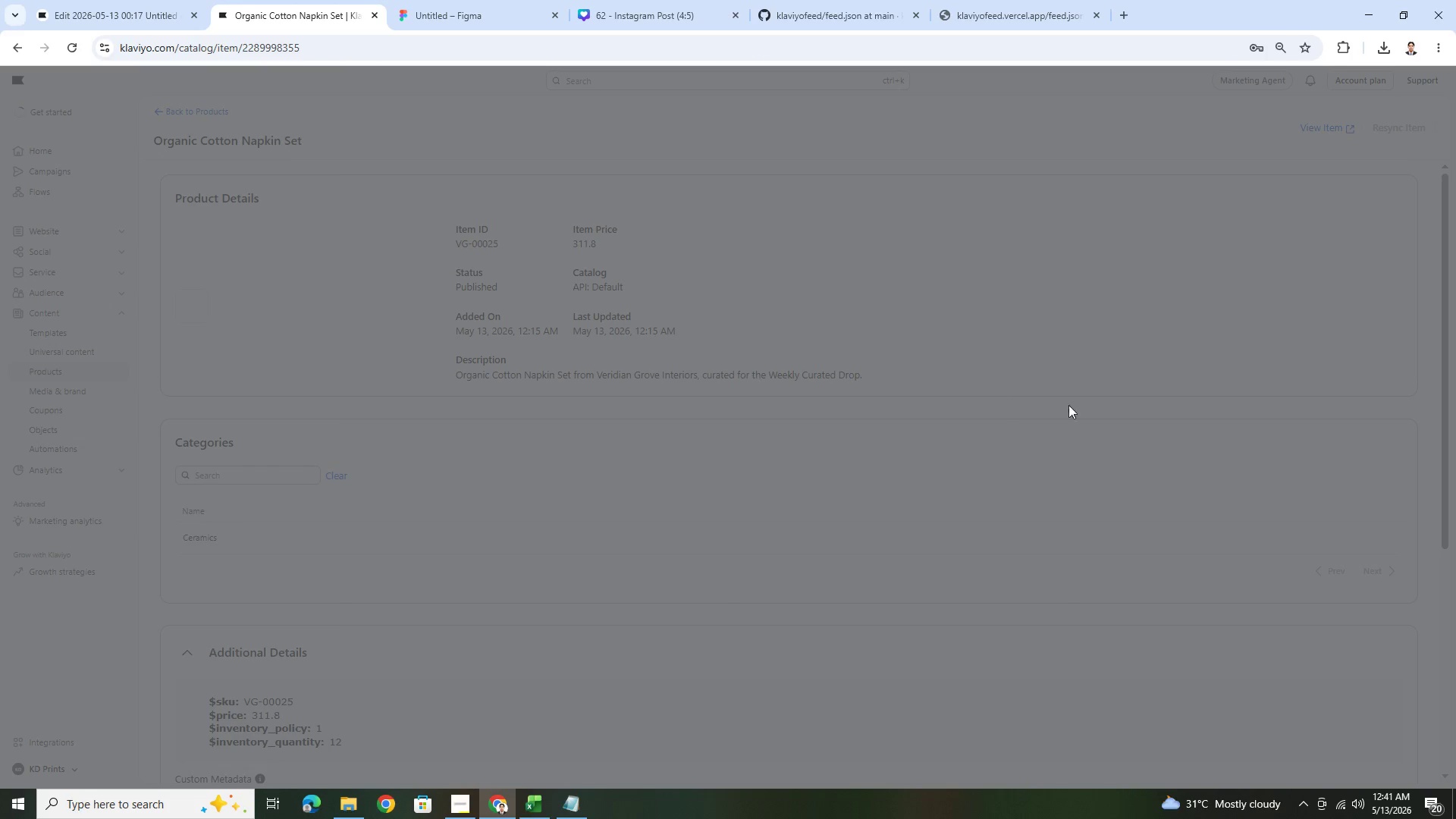 
left_click([1135, 415])
 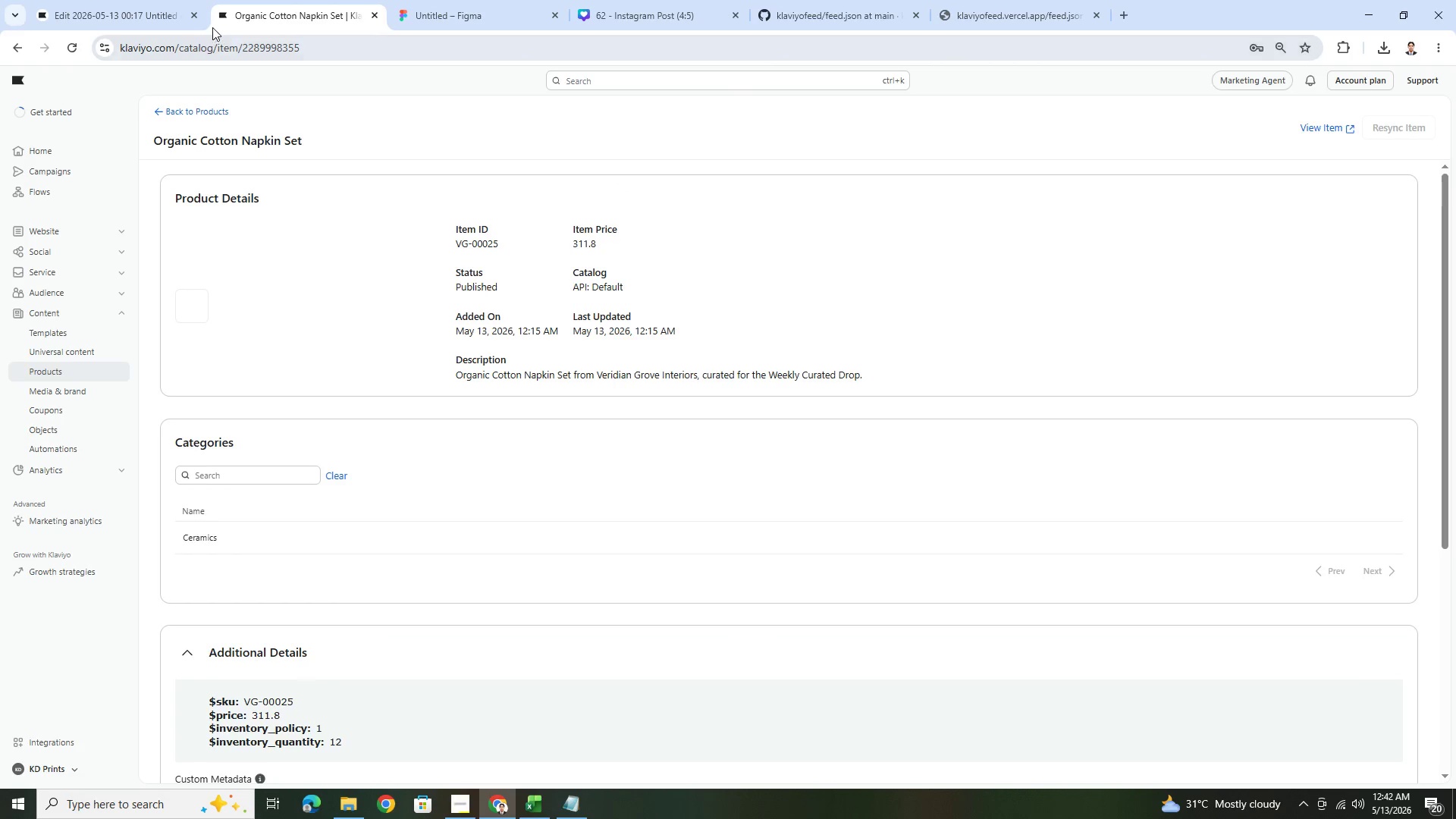 
left_click([130, 2])
 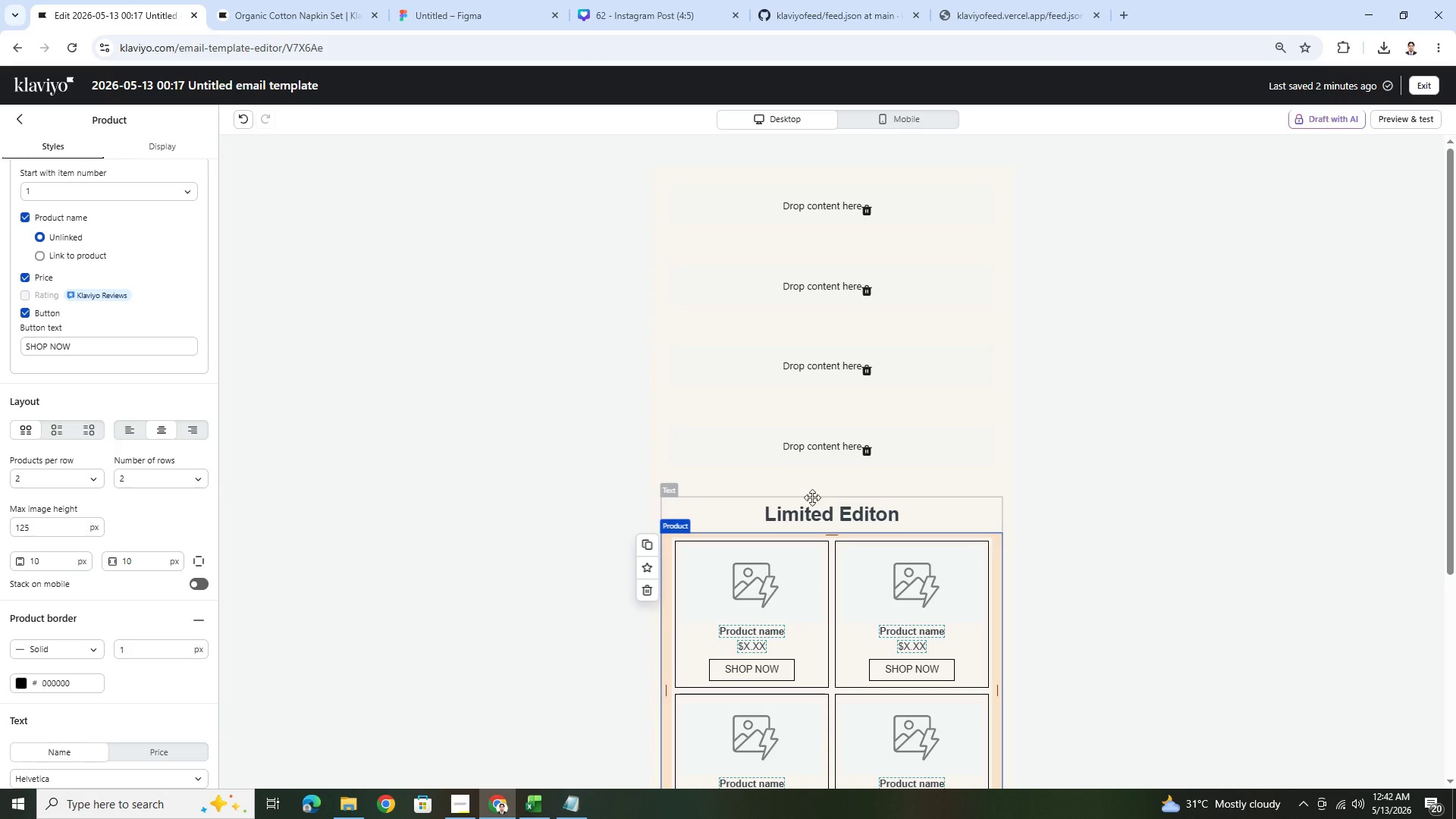 
left_click([158, 152])
 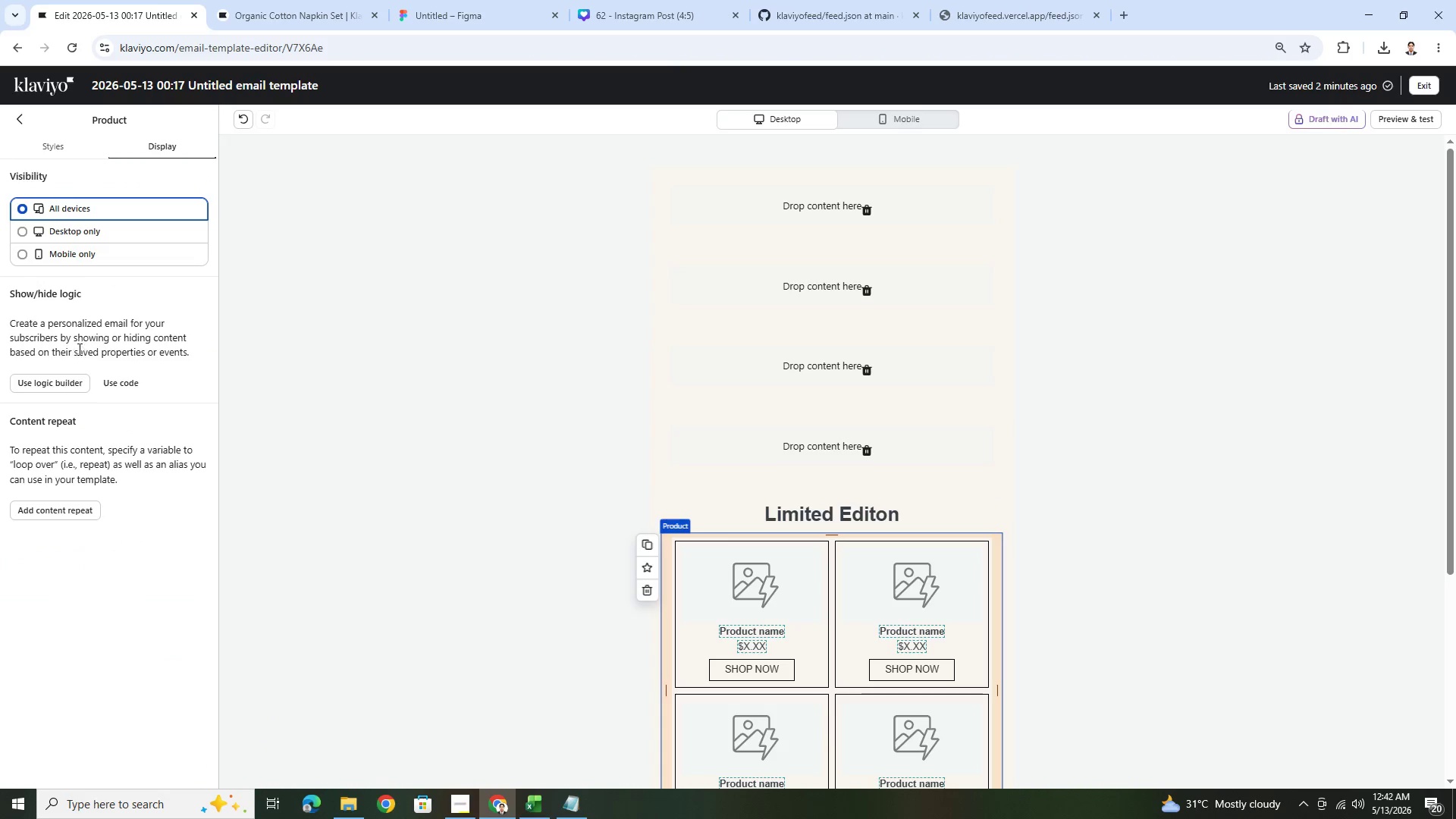 
left_click([83, 380])
 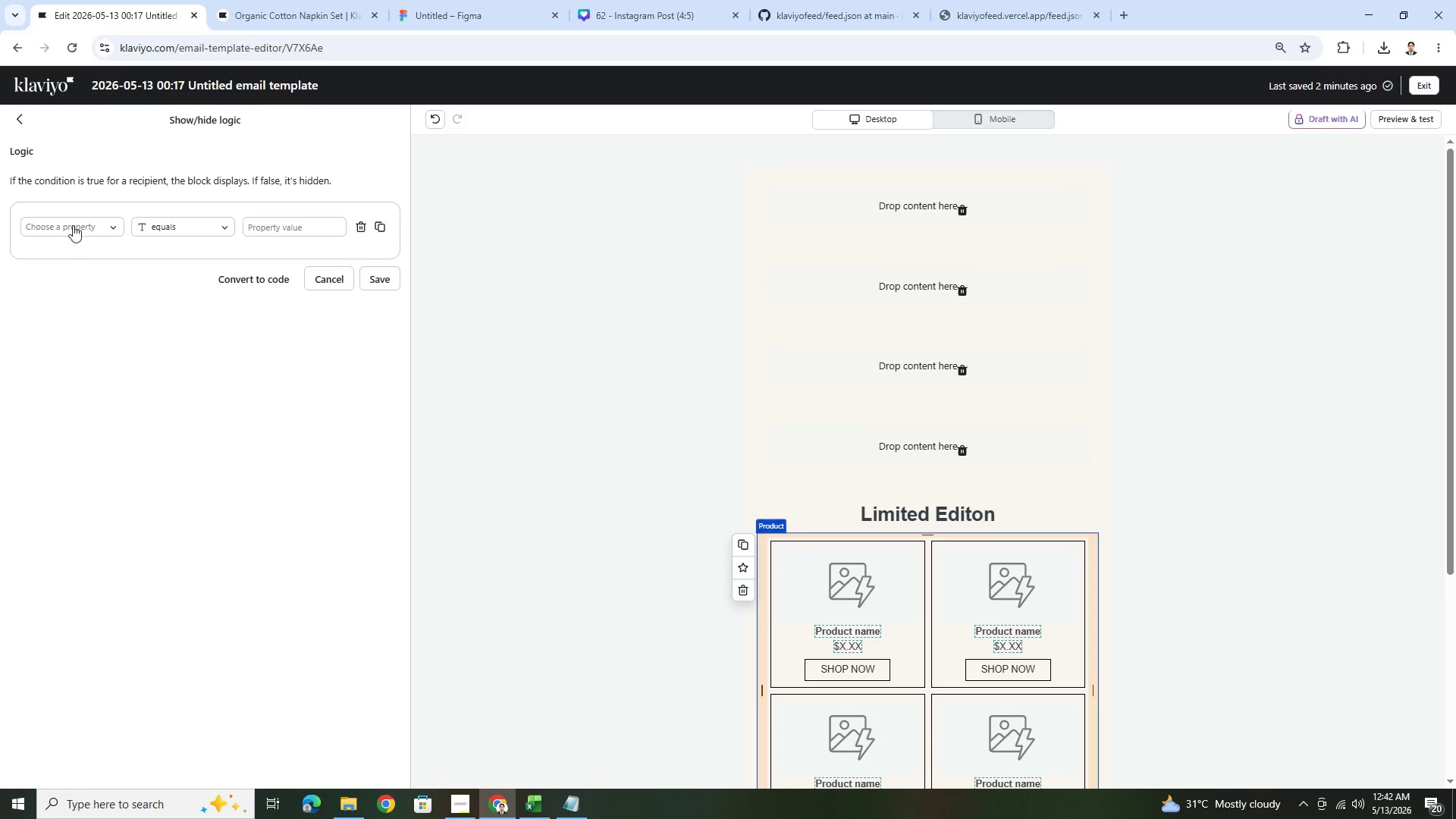 
left_click([82, 223])
 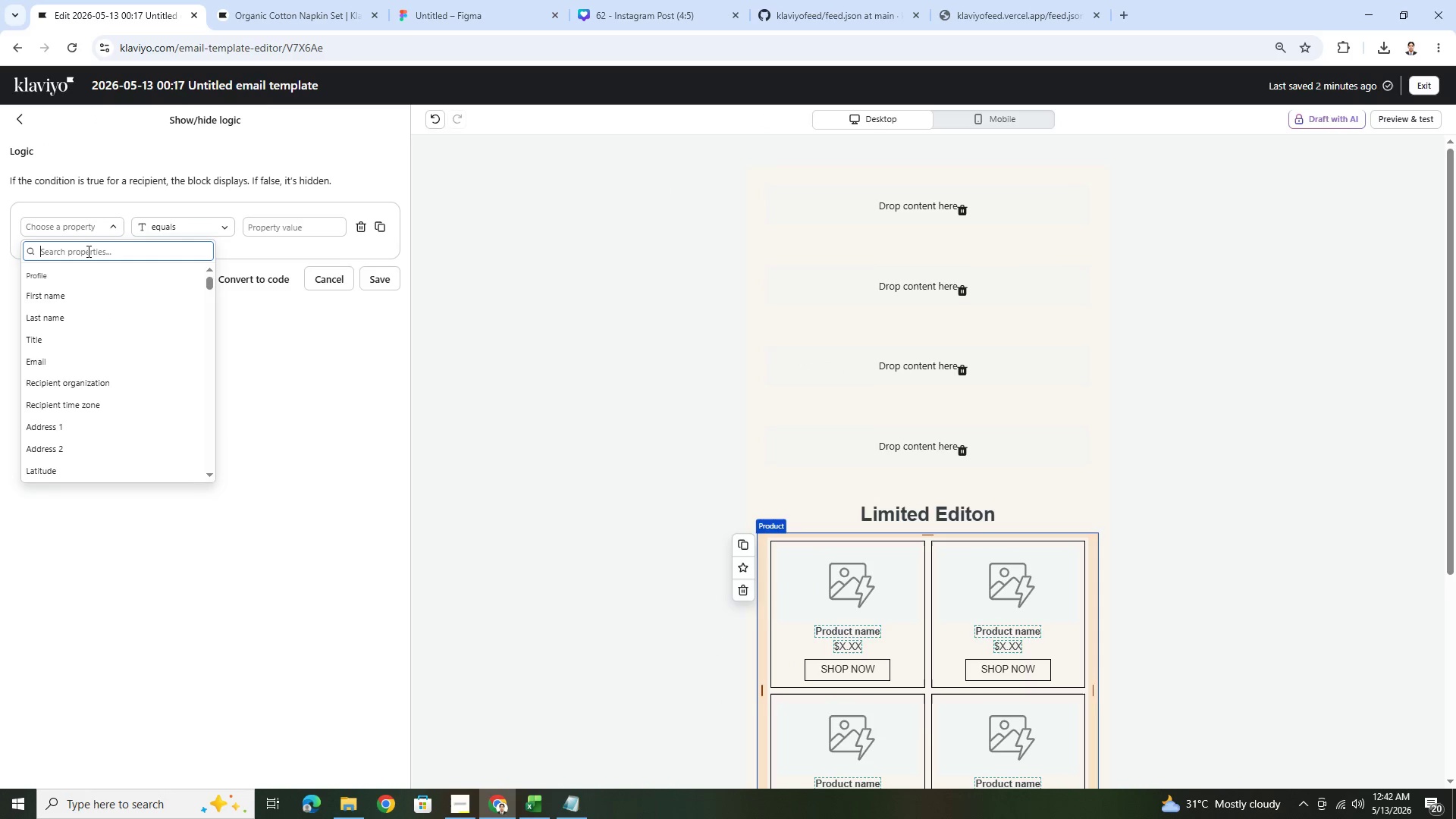 
type(limi)
key(Backspace)
key(Backspace)
key(Backspace)
key(Backspace)
key(Backspace)
 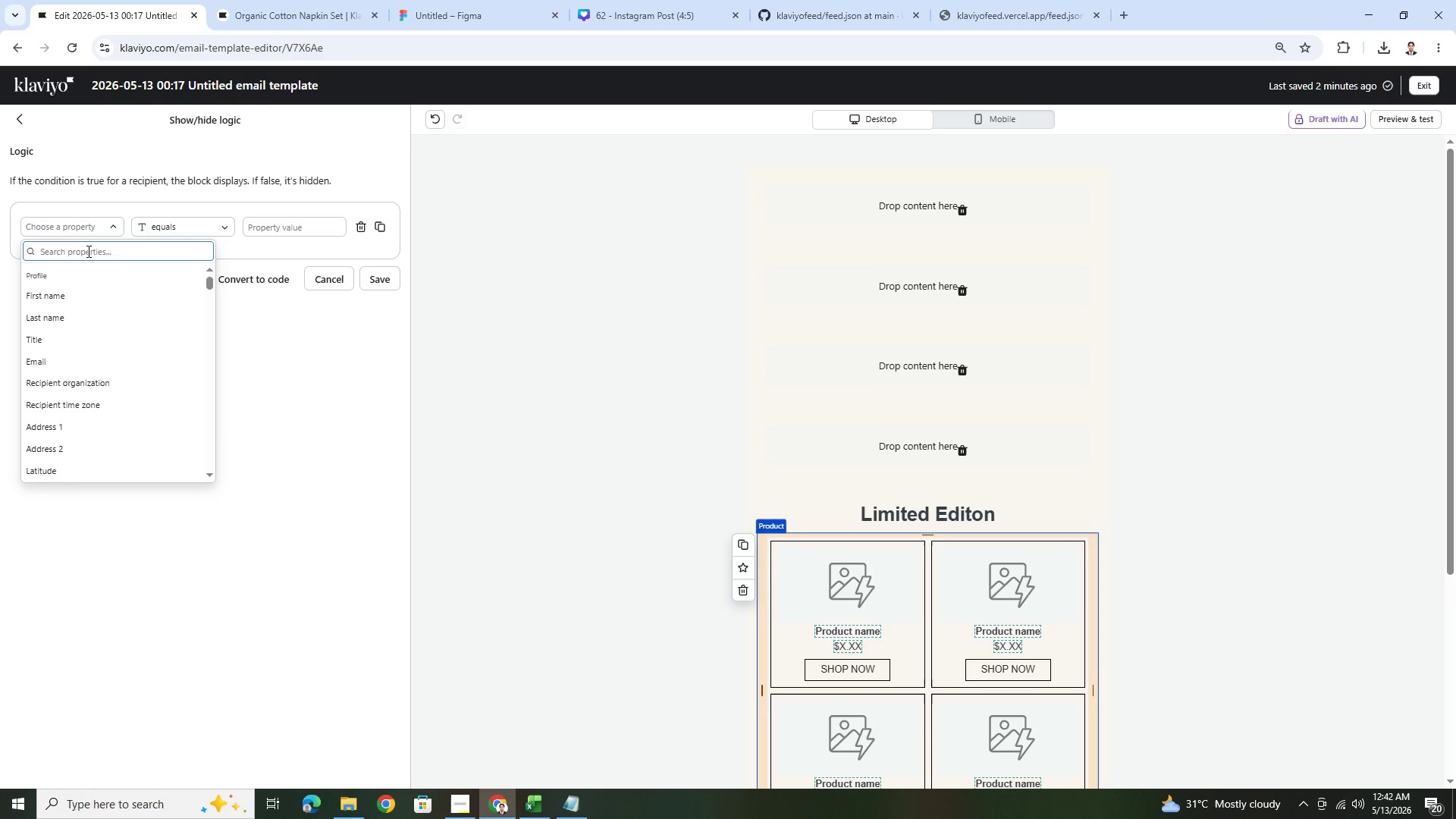 
type(Product)
 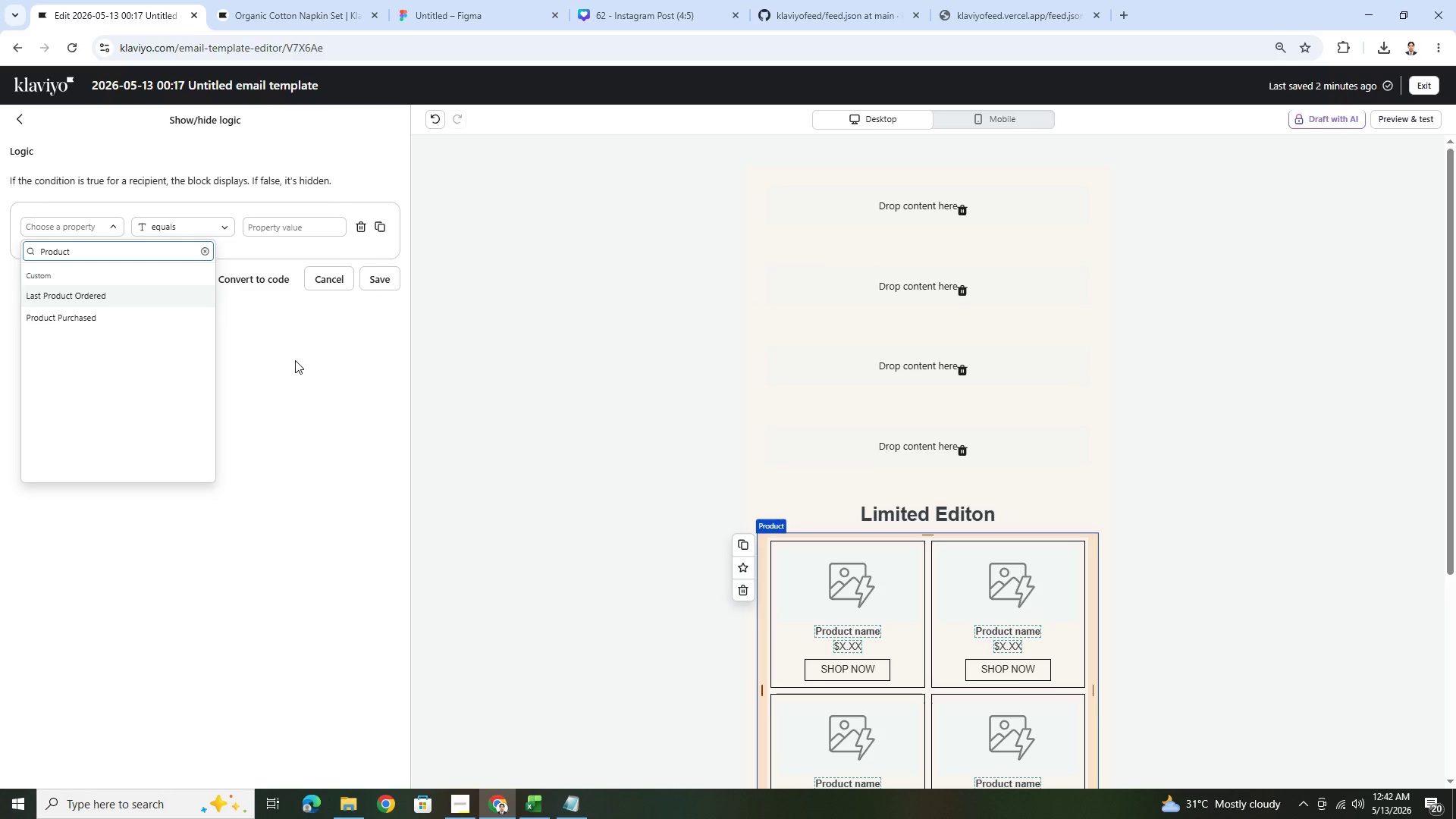 
wait(5.62)
 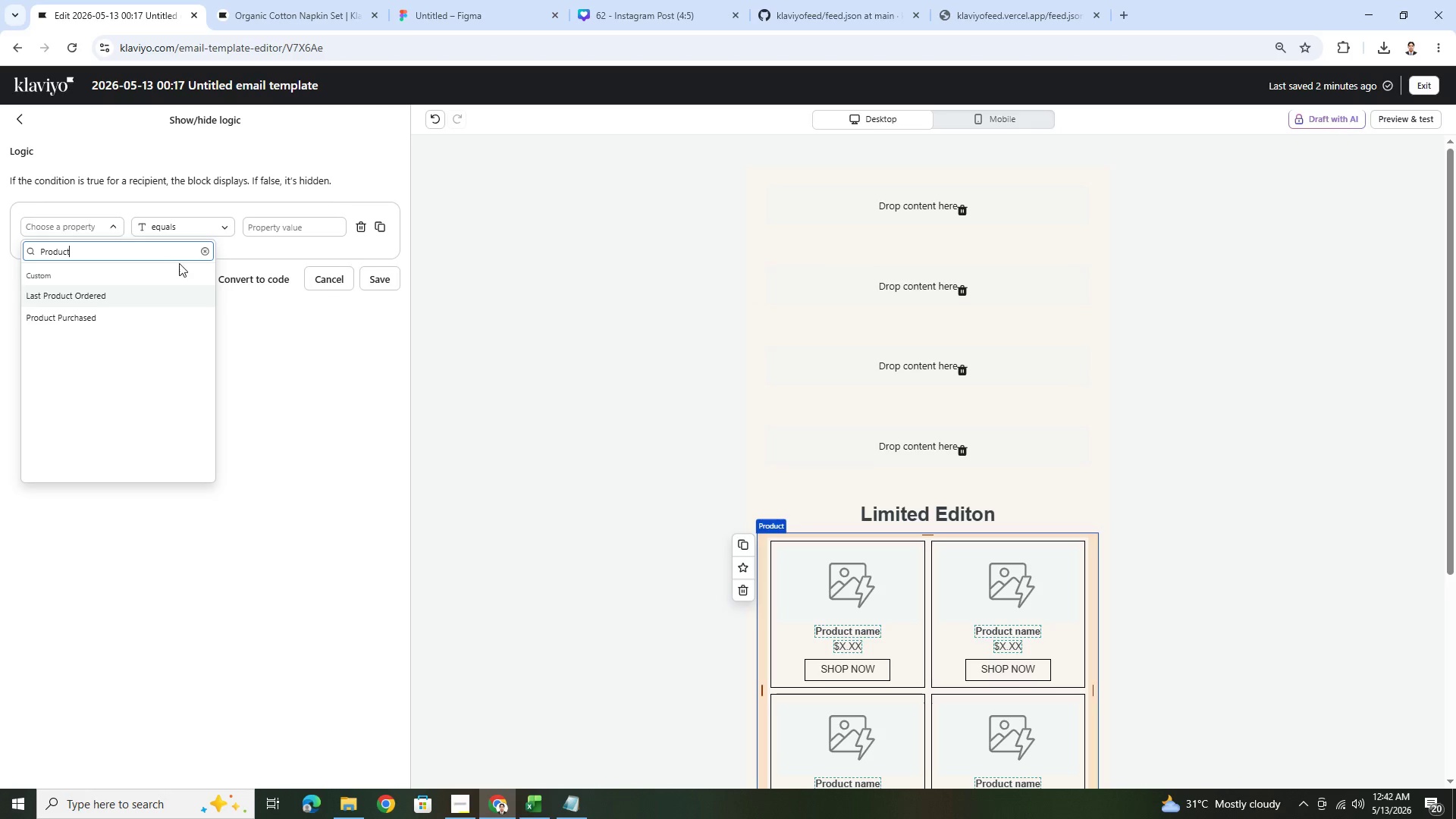 
left_click([1250, 616])
 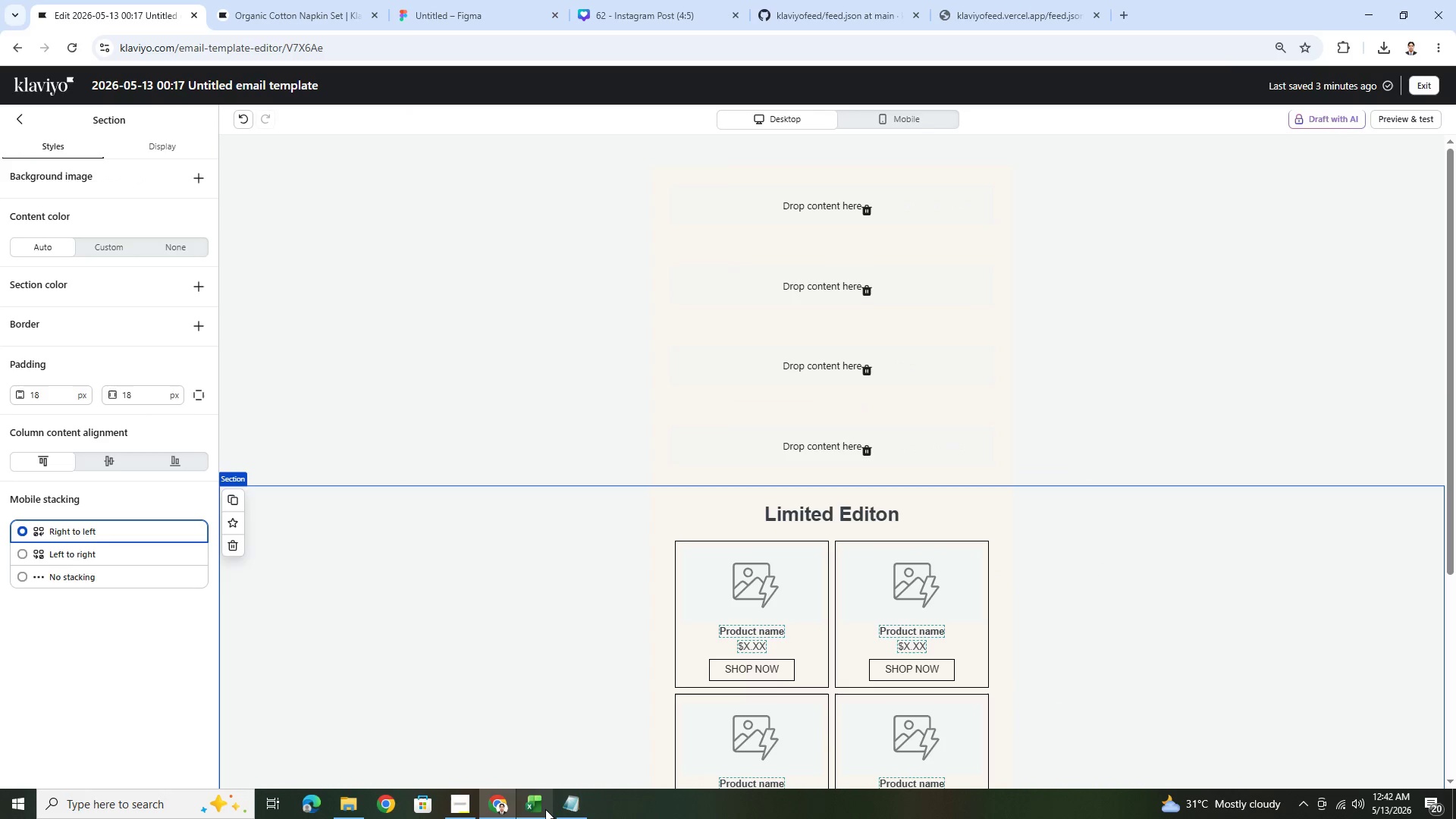 
left_click([541, 800])
 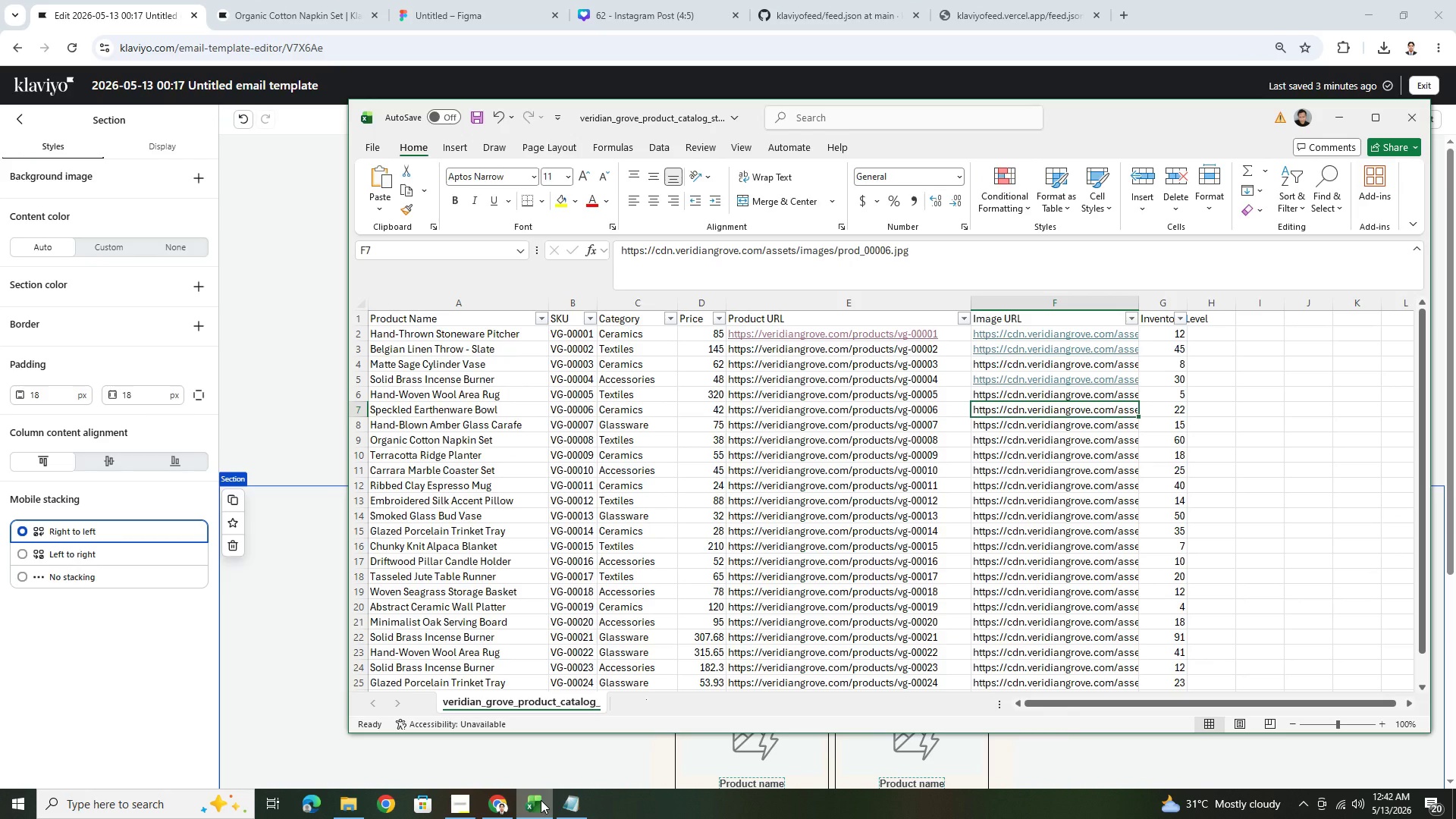 
left_click([541, 800])
 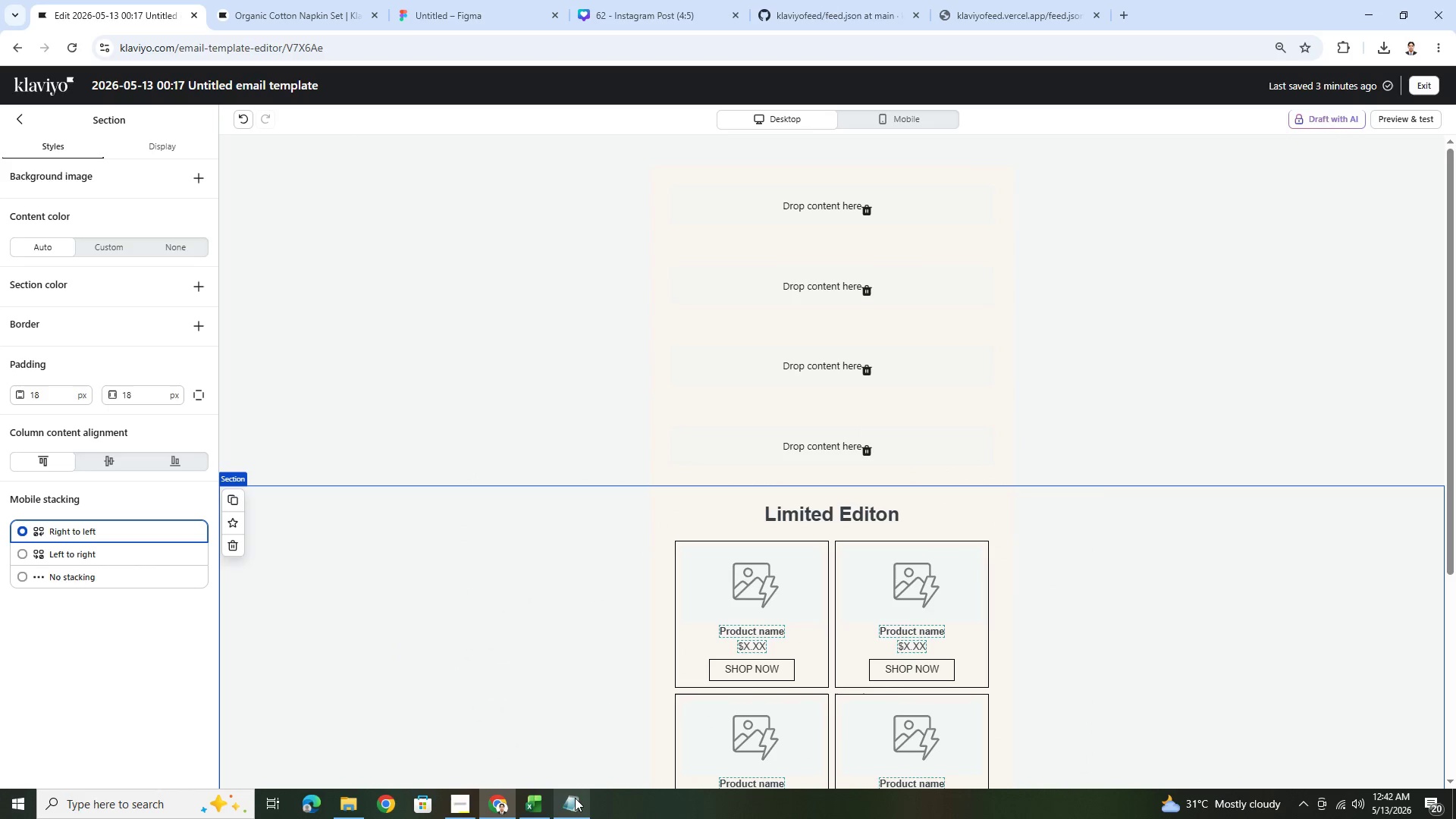 
left_click([576, 798])
 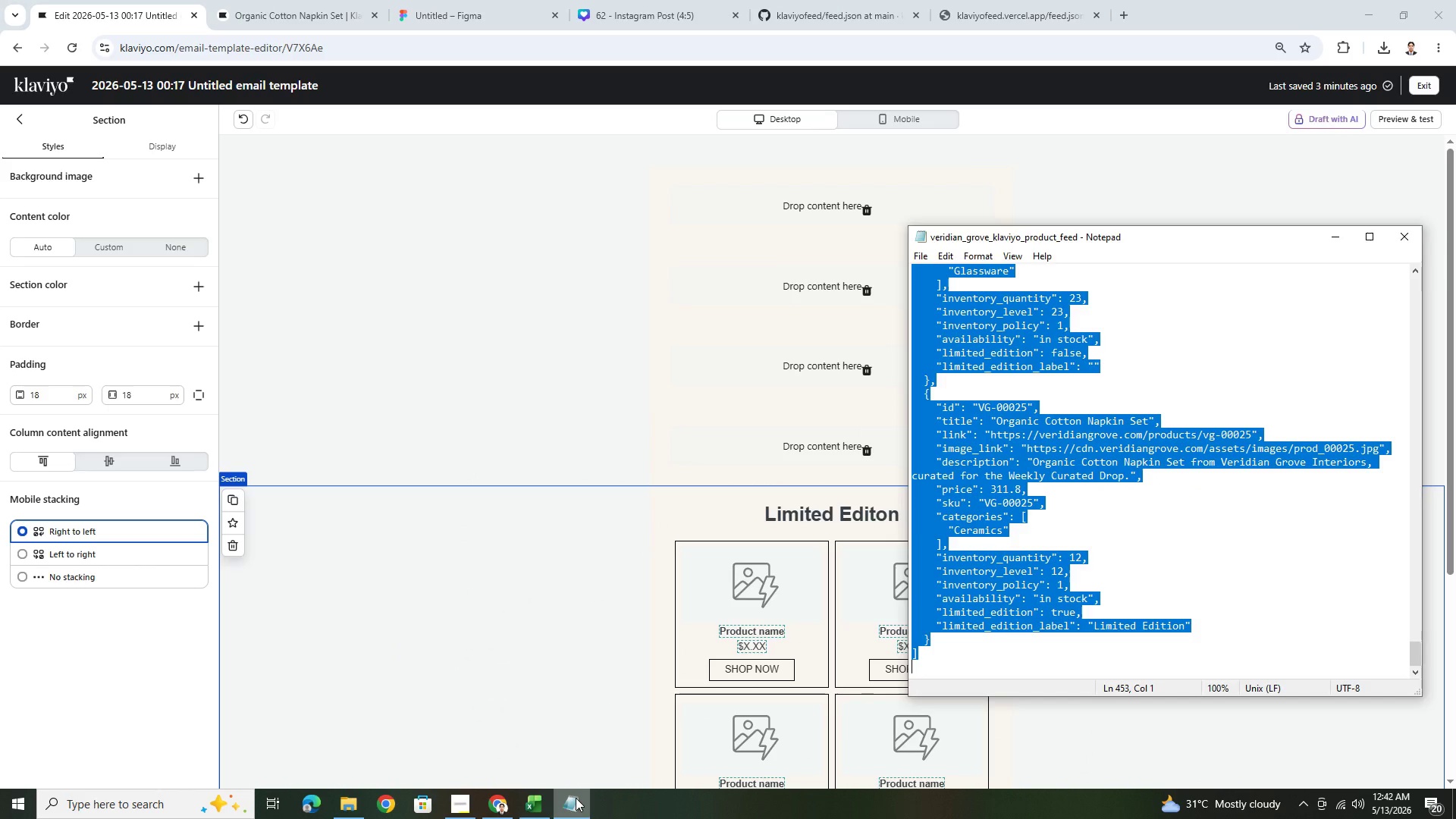 
left_click([576, 798])